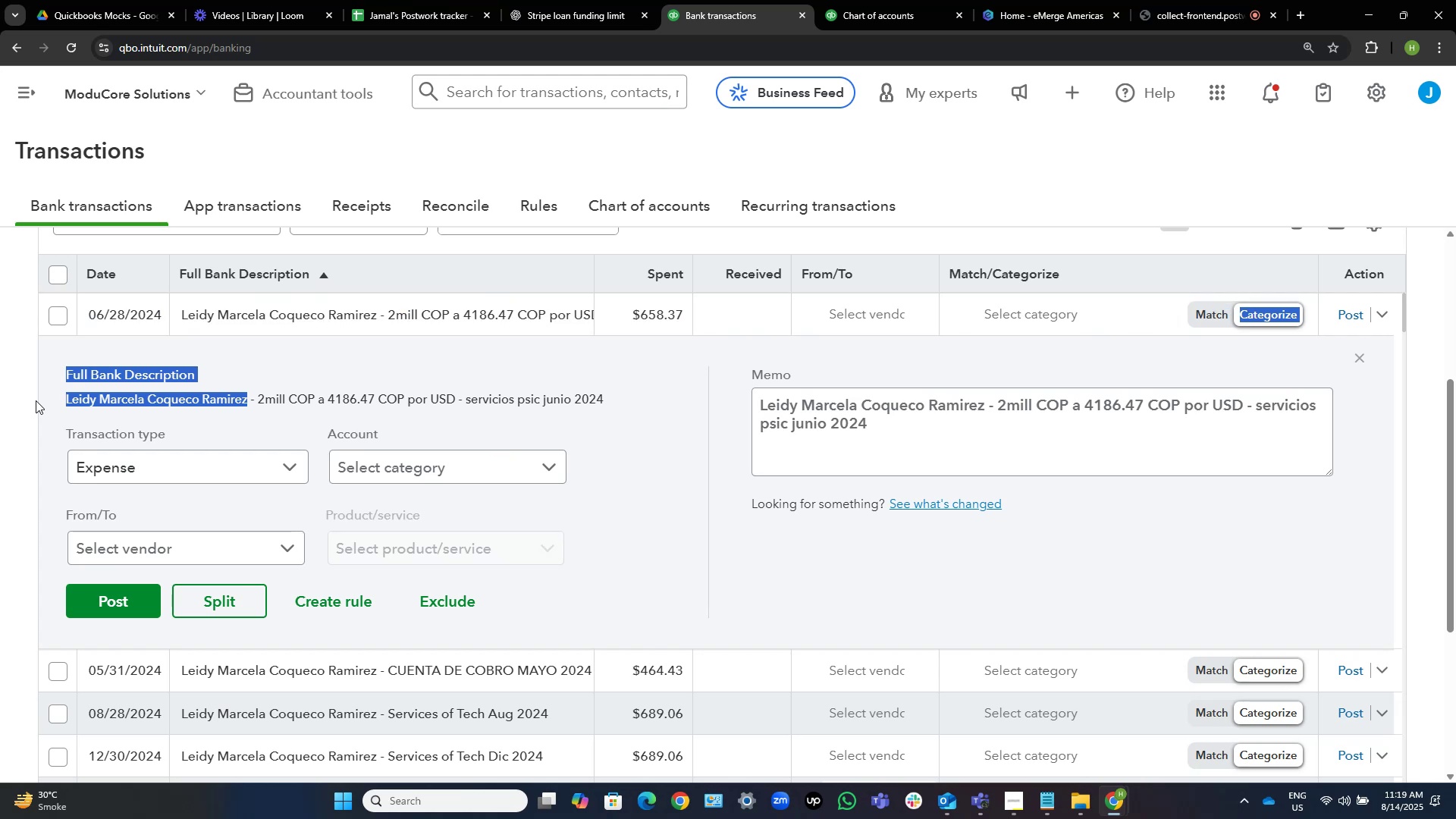 
key(Control+Shift+ArrowDown)
 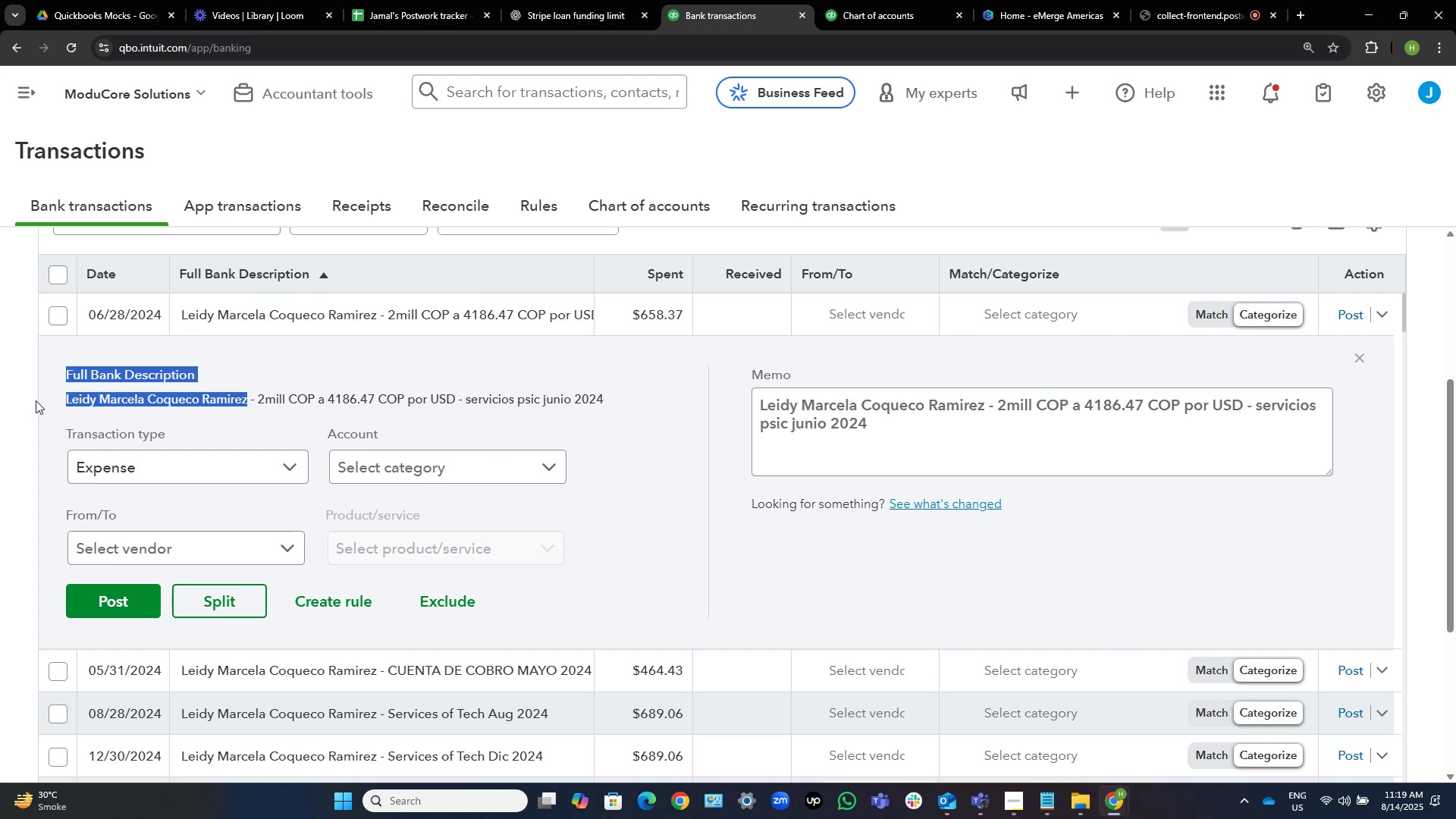 
key(Control+Shift+ArrowDown)
 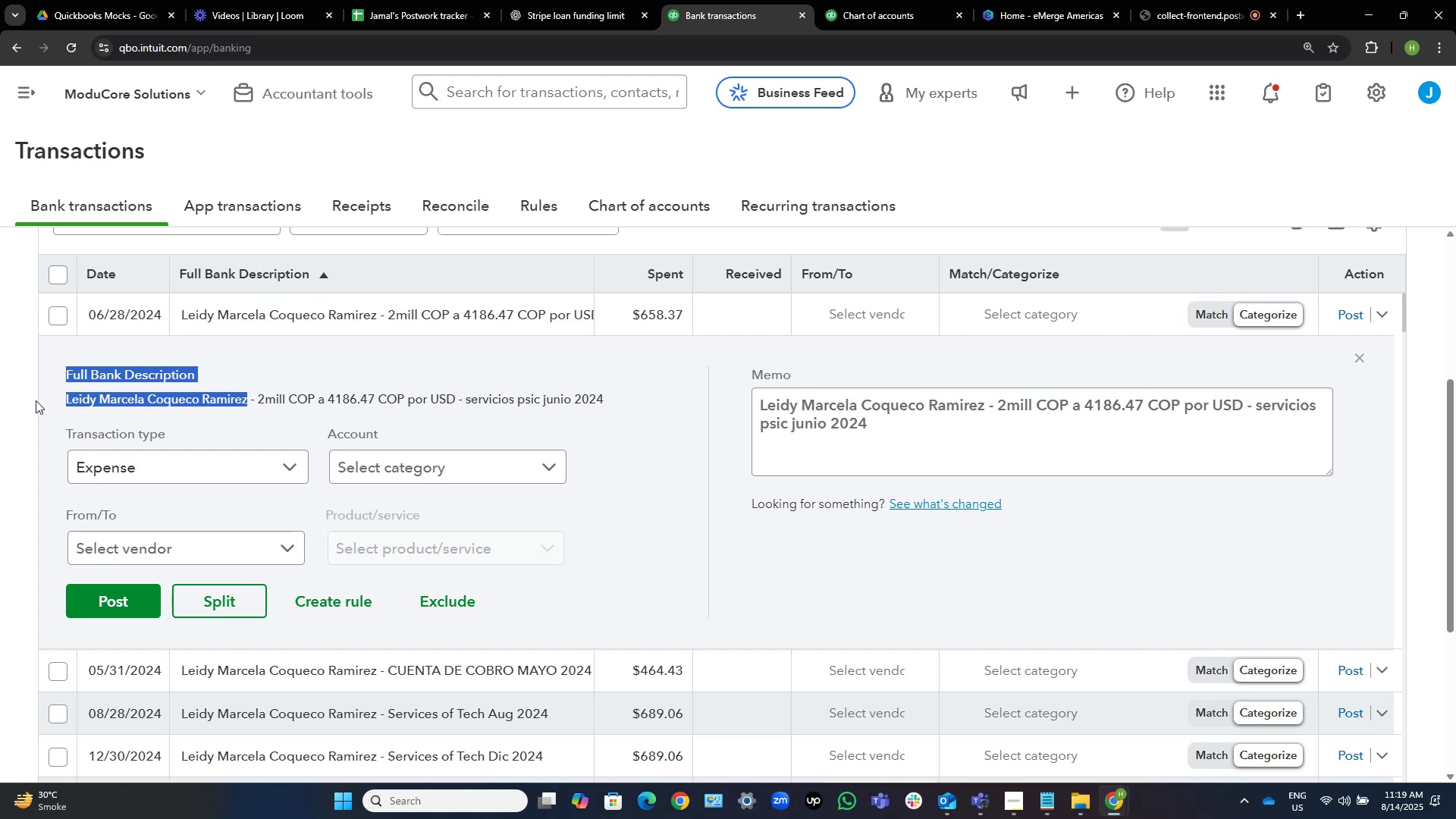 
key(Control+Shift+ArrowDown)
 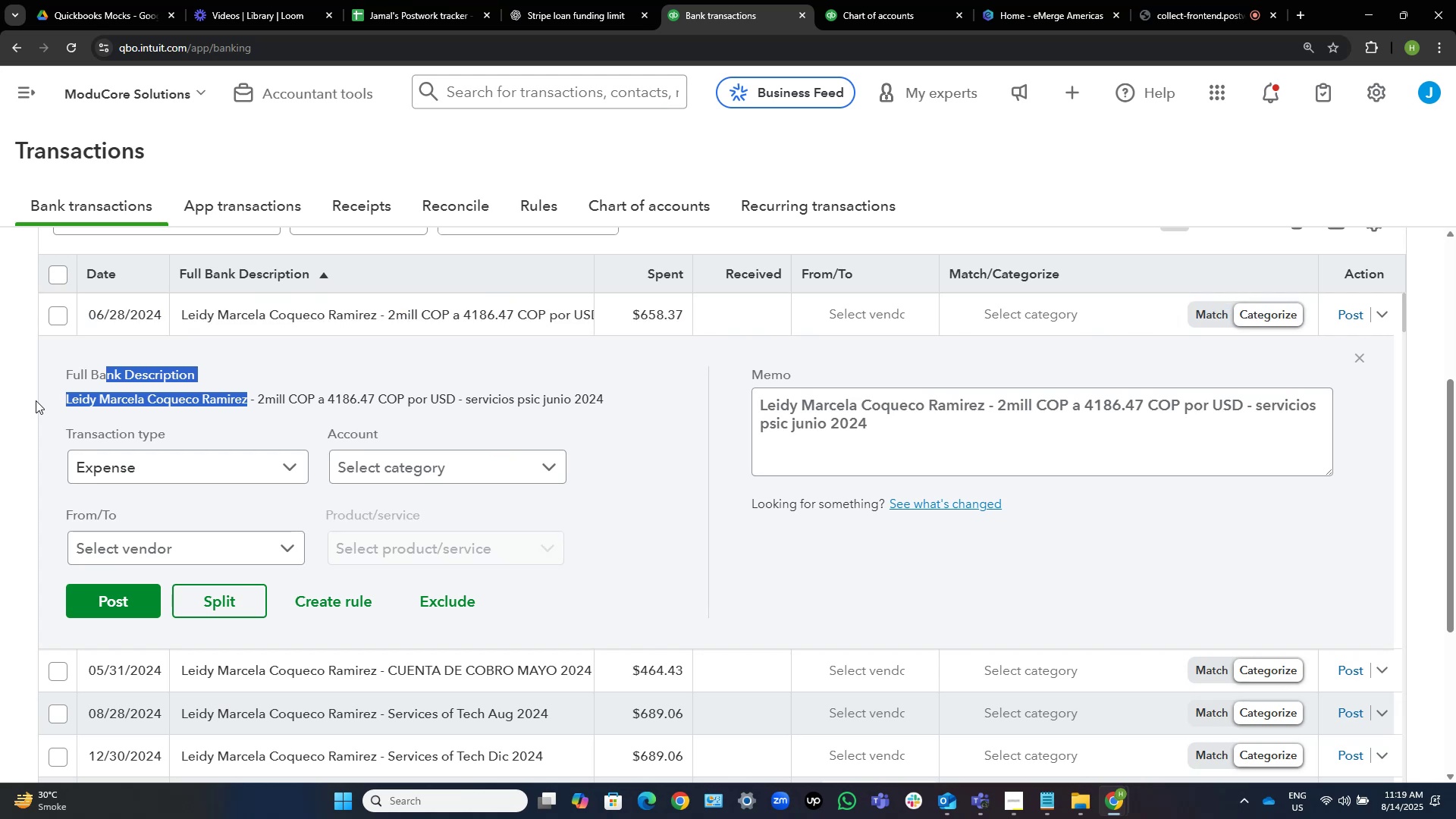 
key(Control+Shift+ArrowDown)
 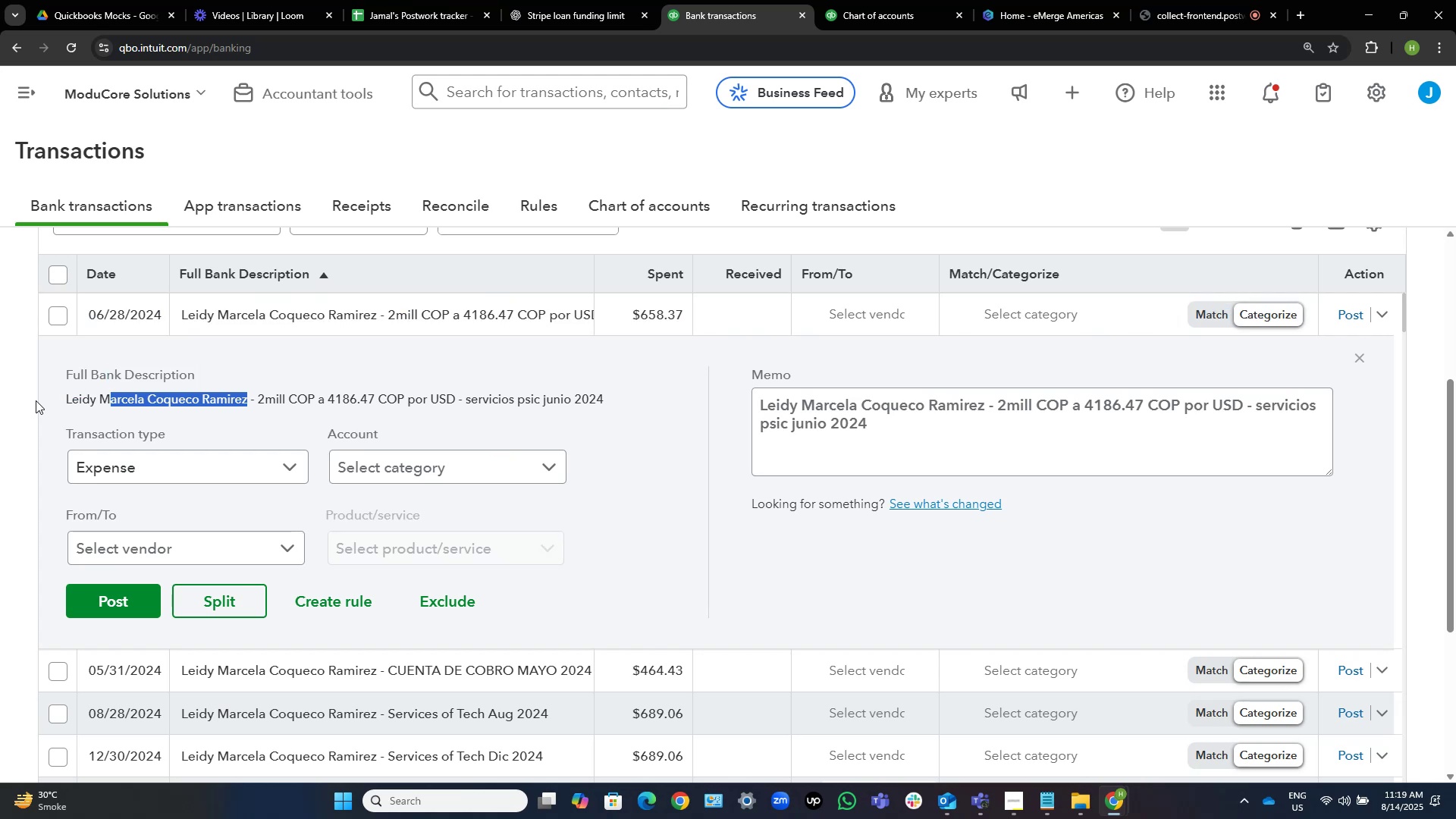 
key(Control+Shift+ArrowLeft)
 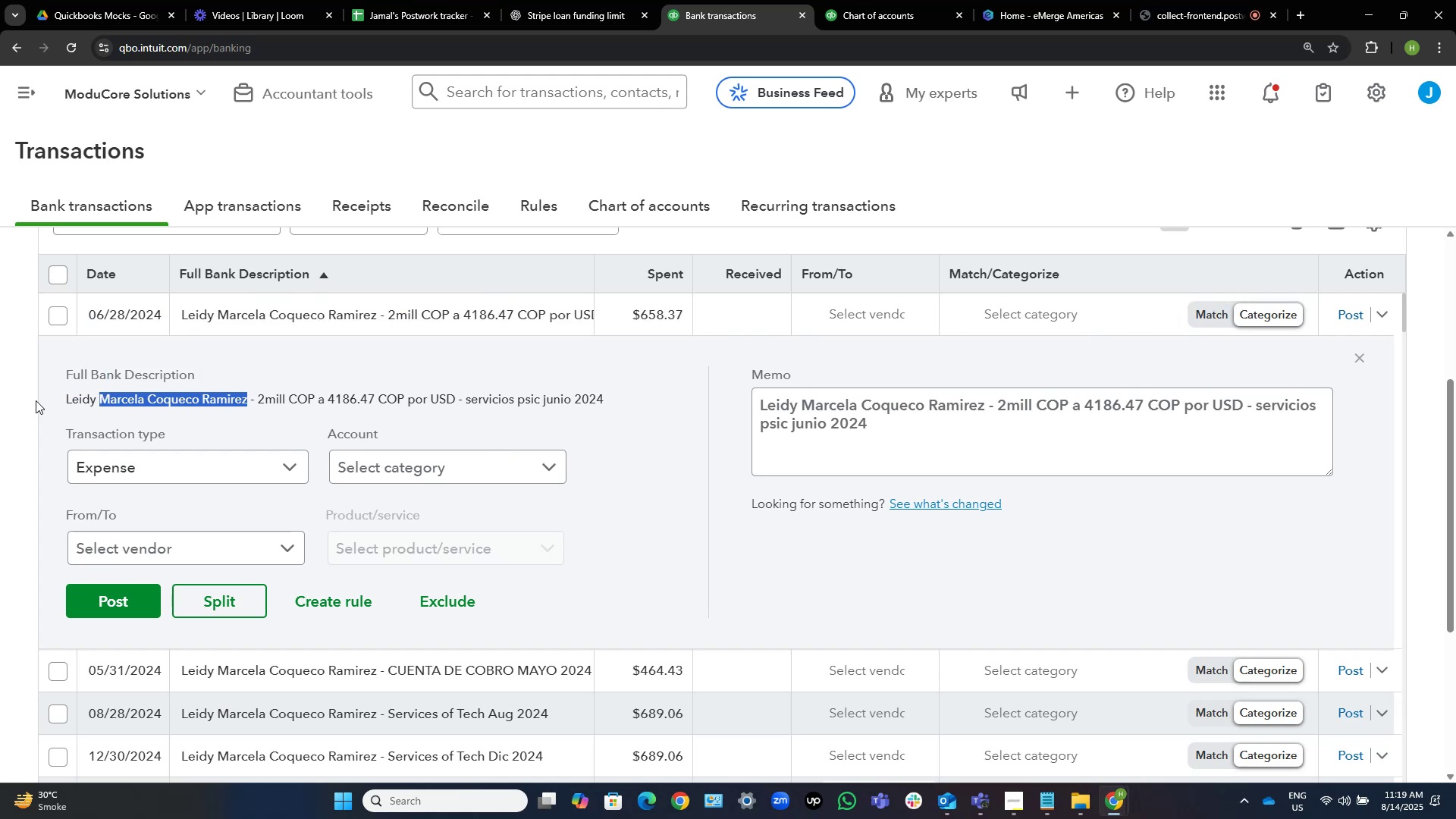 
key(Control+Shift+ArrowLeft)
 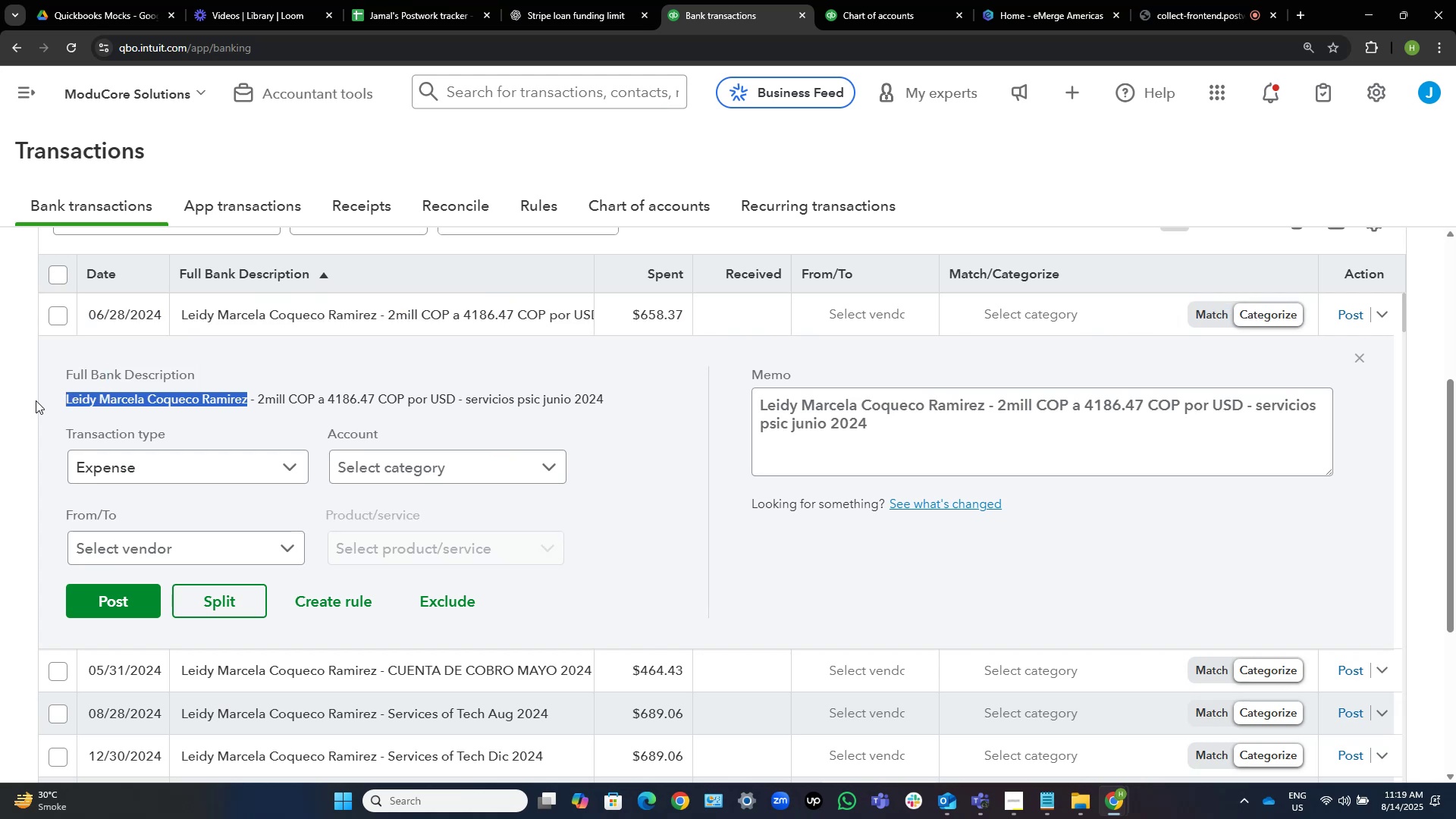 
hold_key(key=C, duration=0.41)
 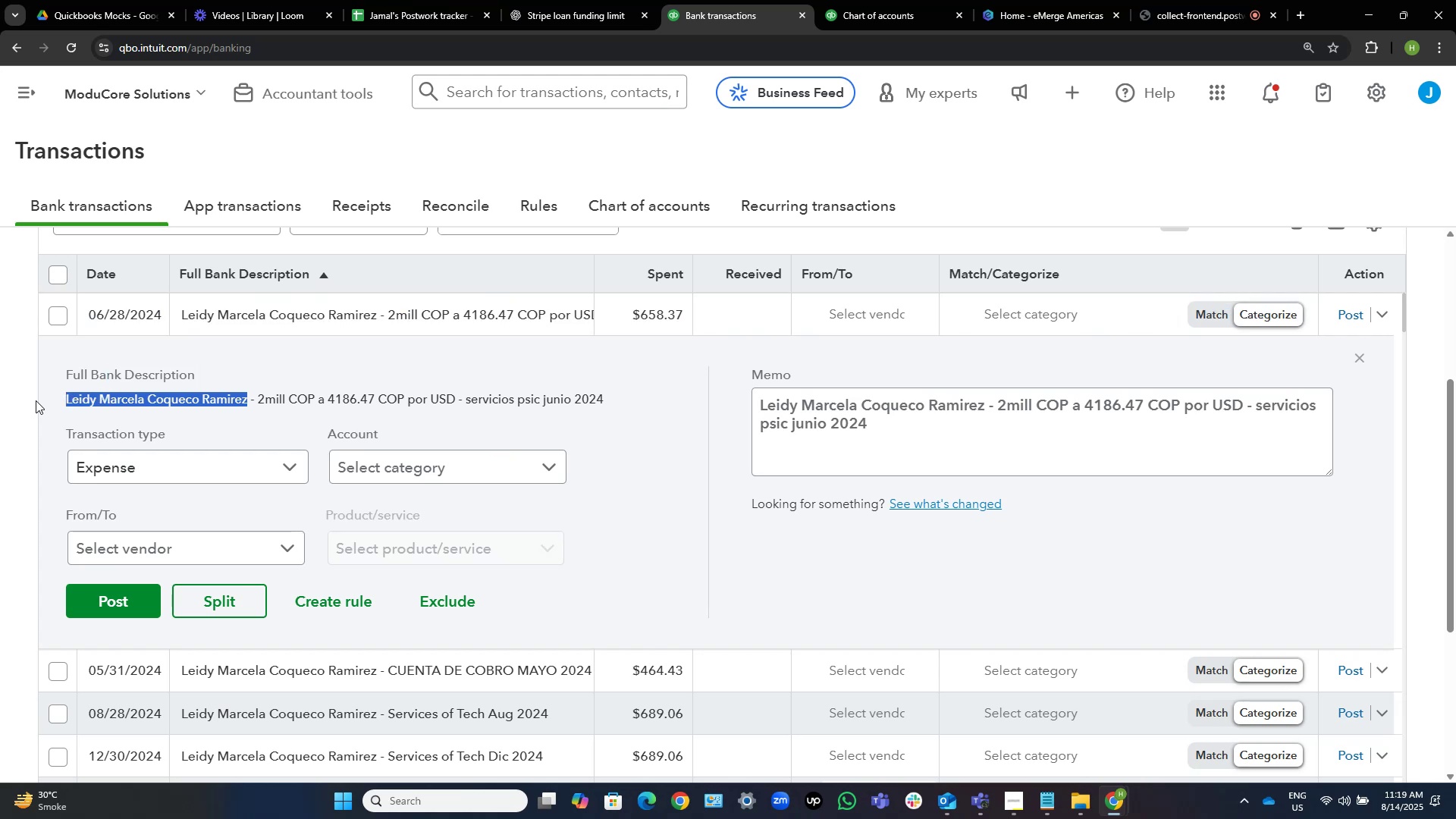 
key(Control+C)
 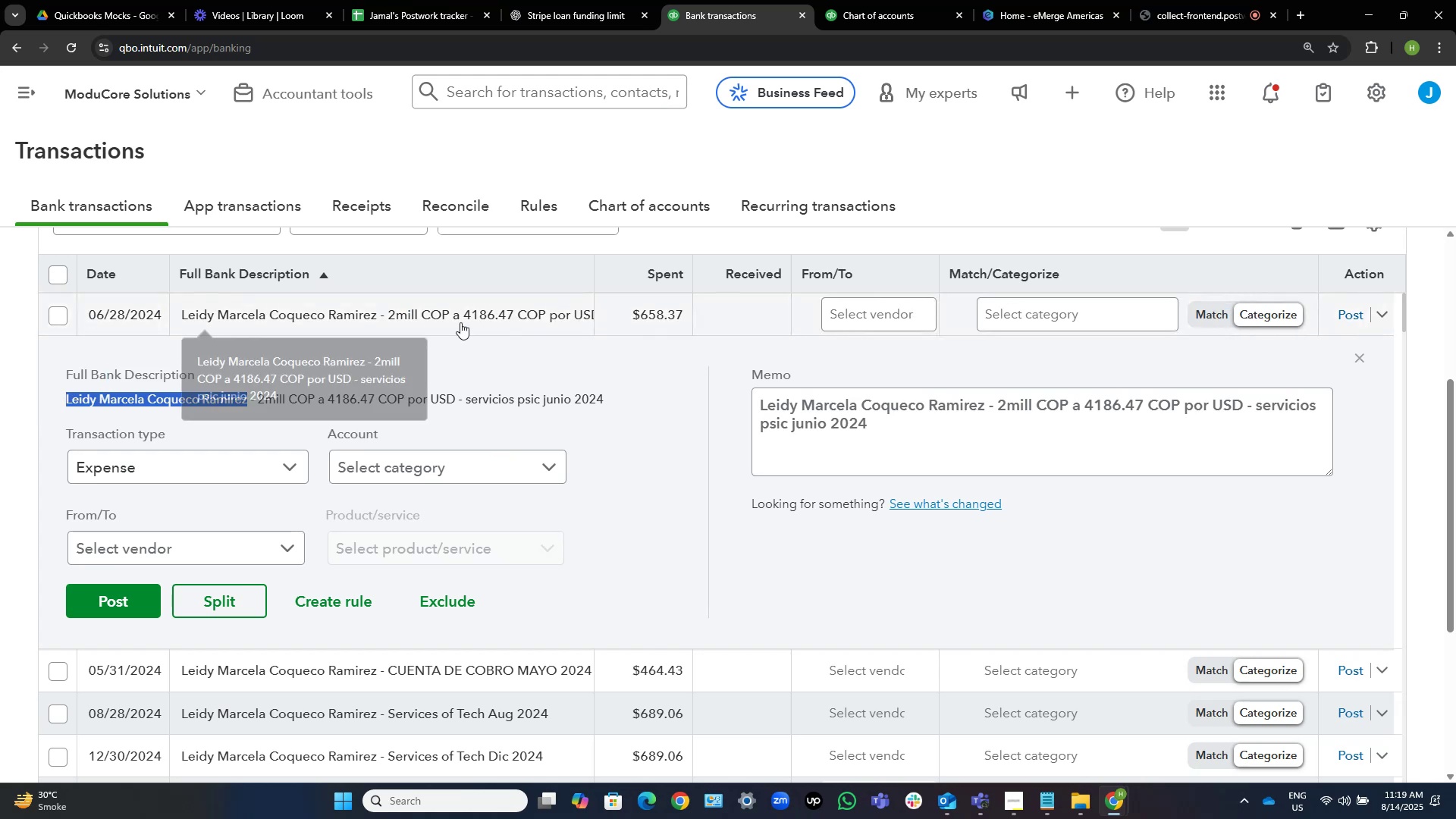 
hold_key(key=ControlLeft, duration=0.74)
 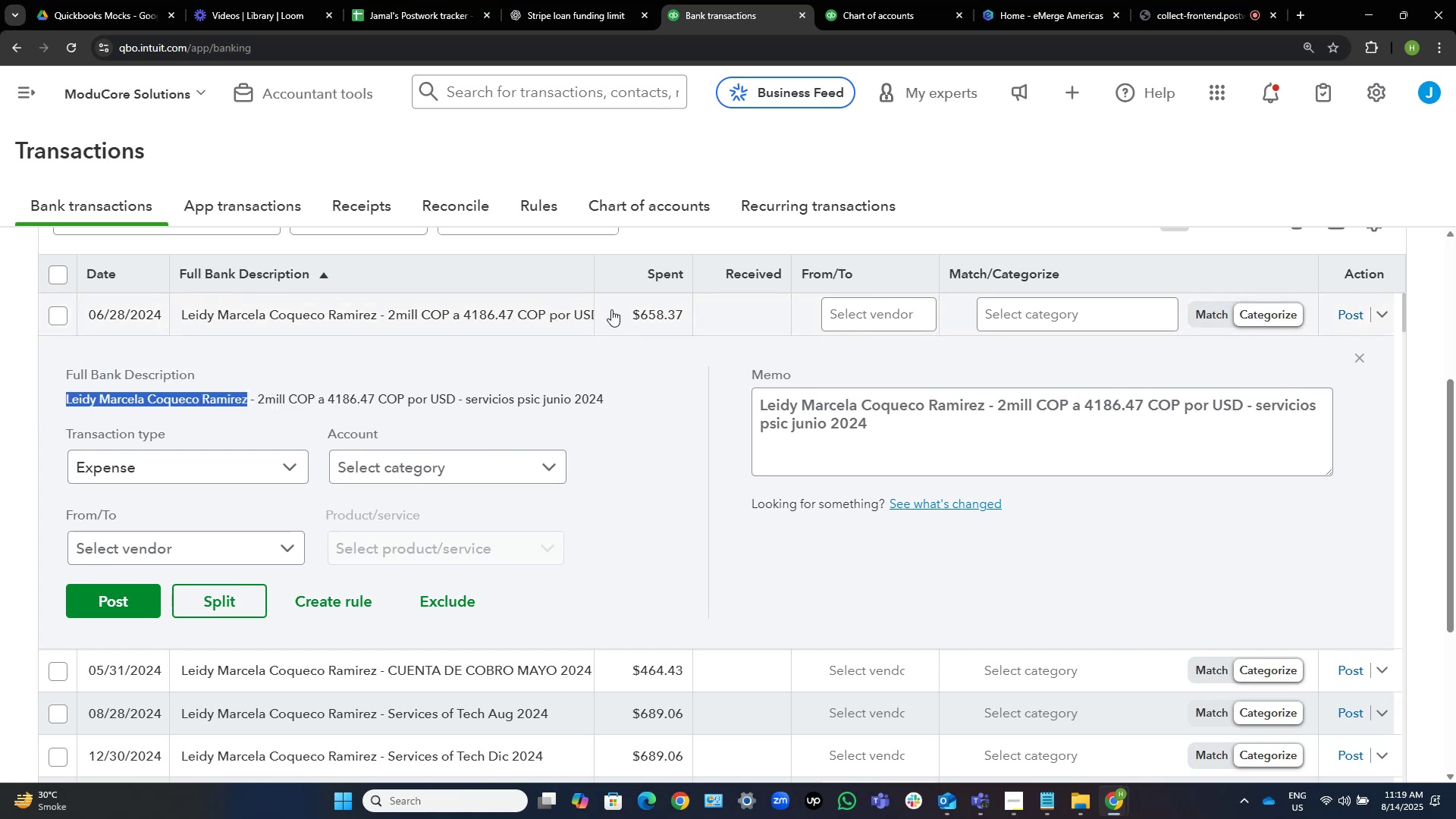 
hold_key(key=C, duration=0.35)
 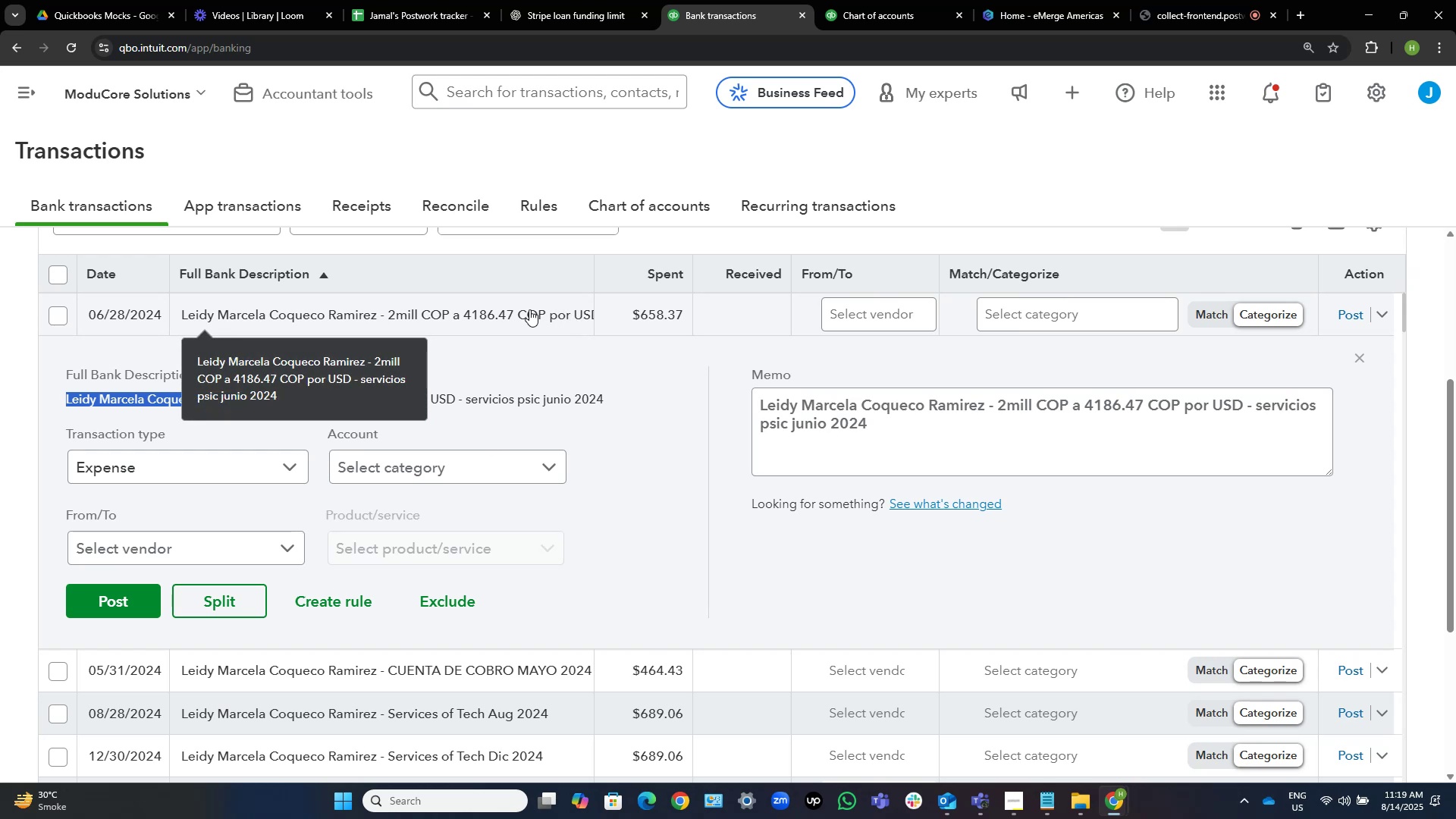 
wait(5.02)
 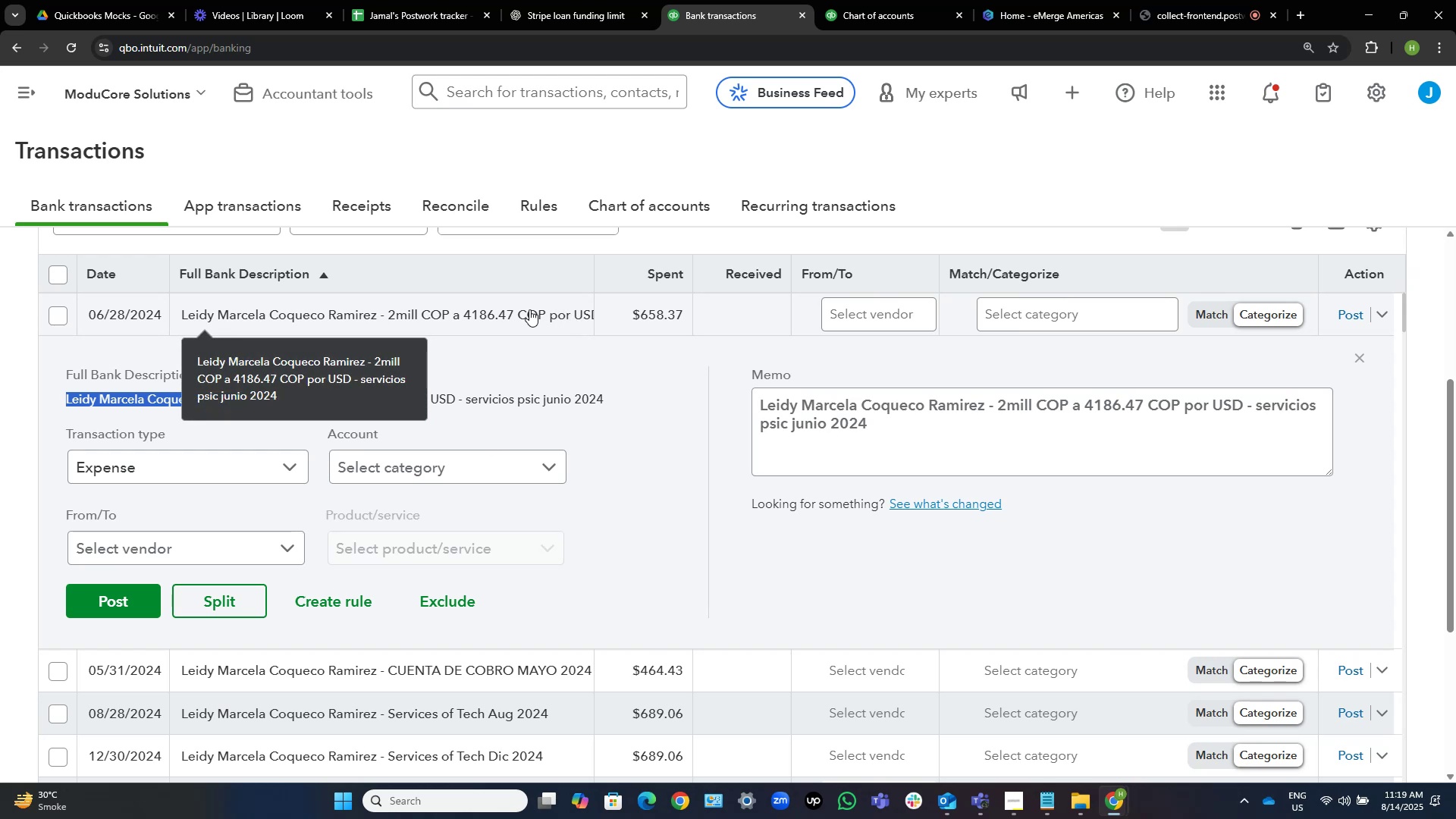 
left_click([529, 309])
 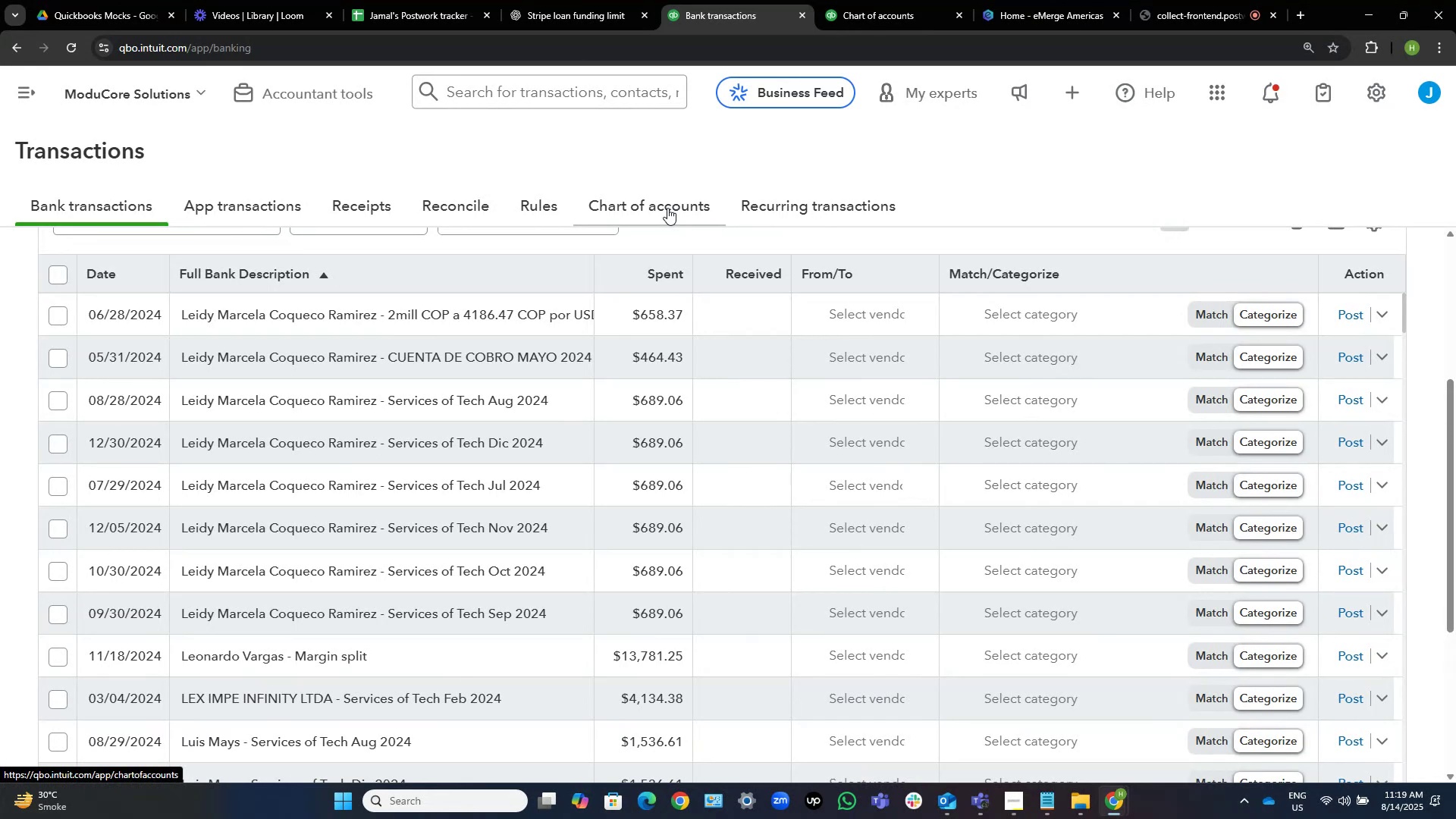 
wait(14.94)
 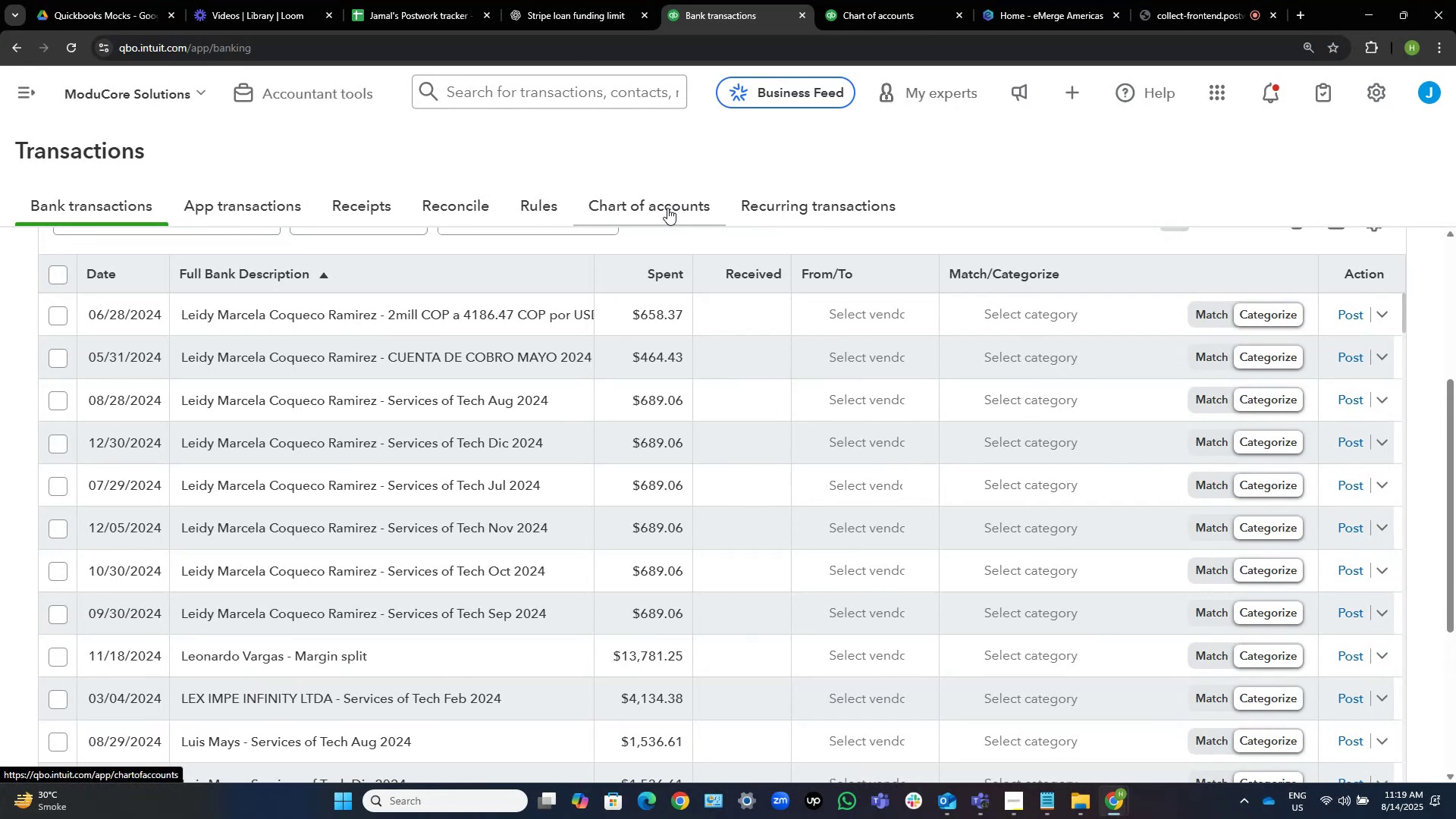 
left_click([55, 616])
 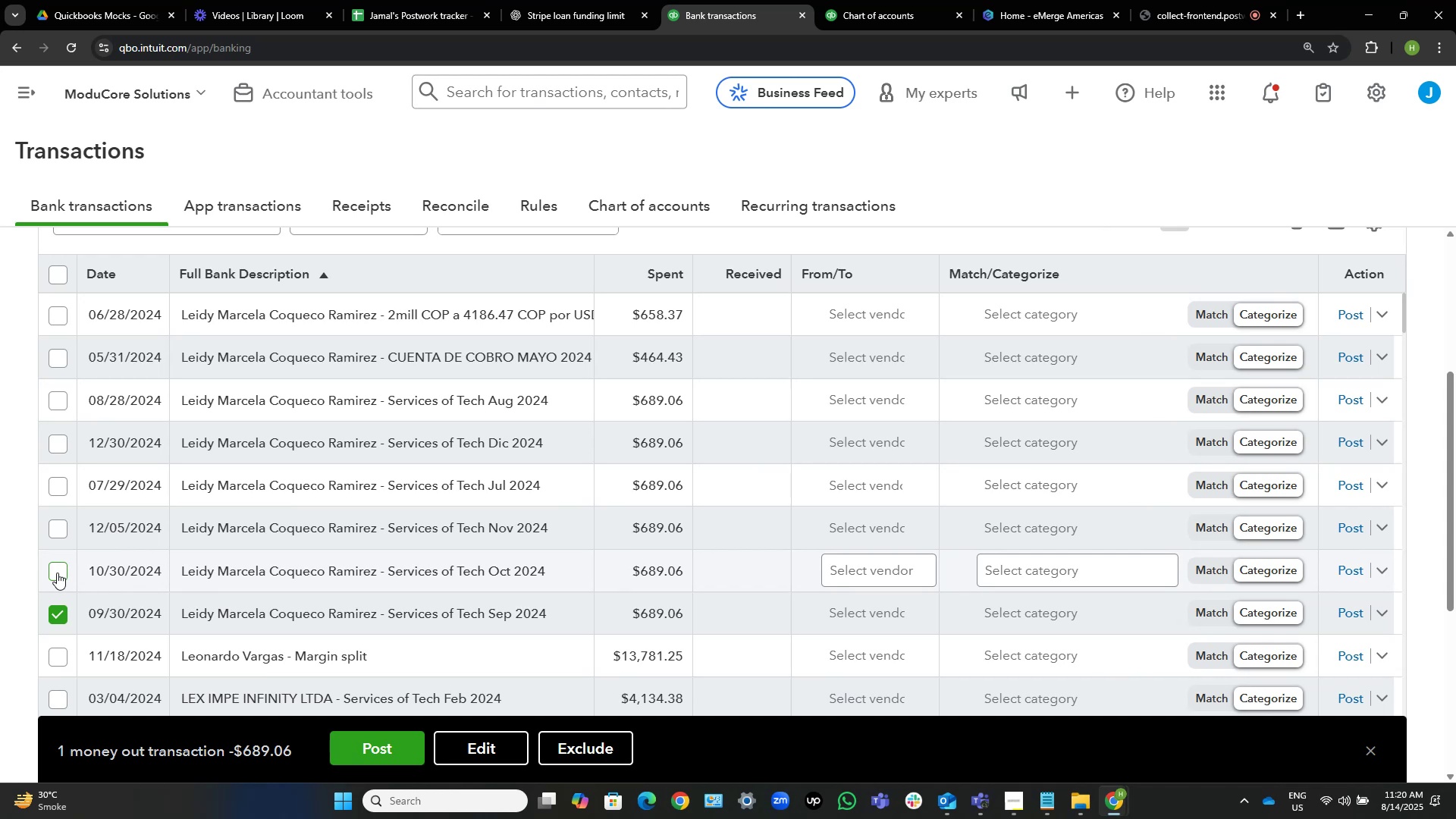 
left_click([57, 573])
 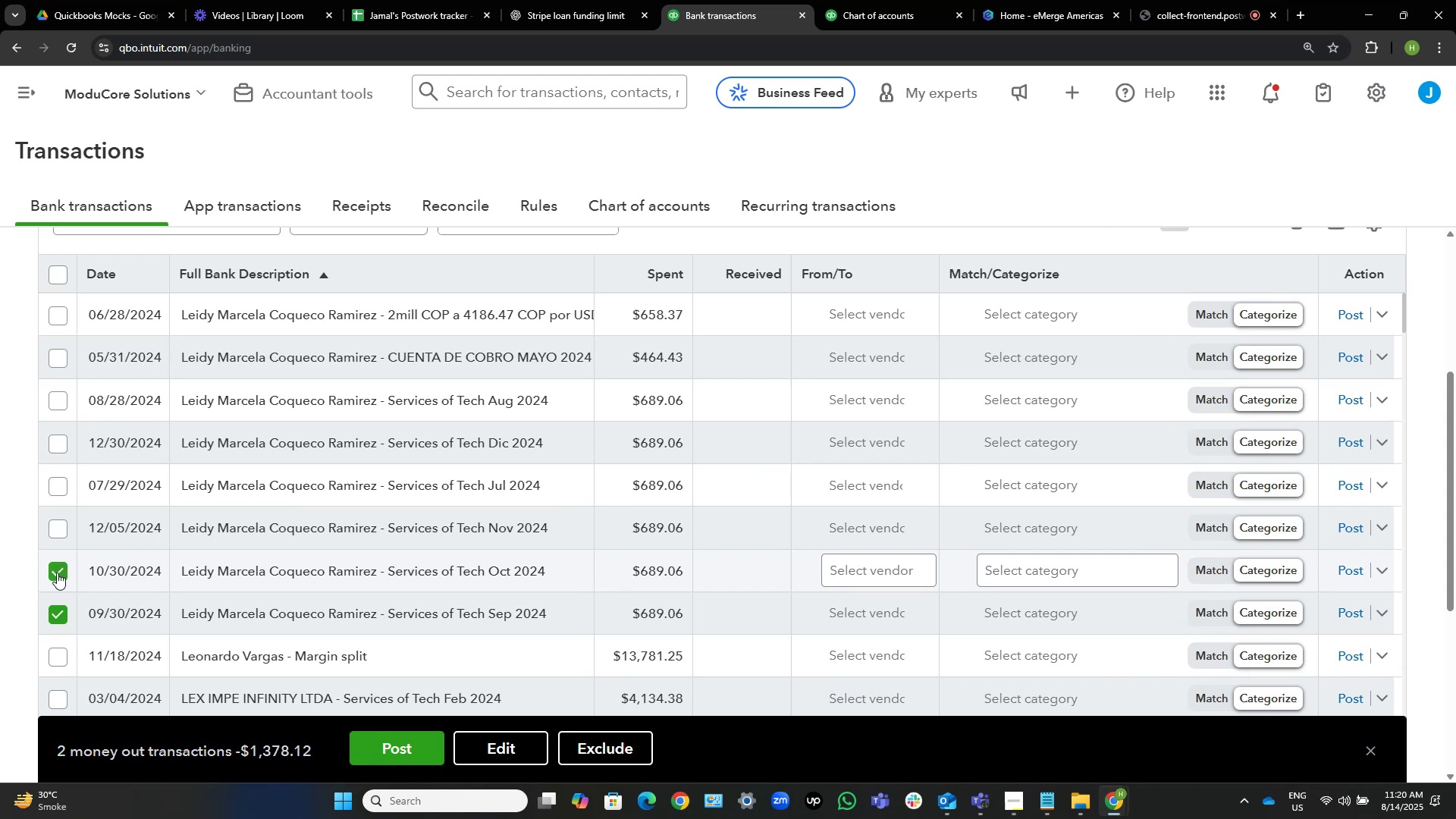 
left_click([65, 532])
 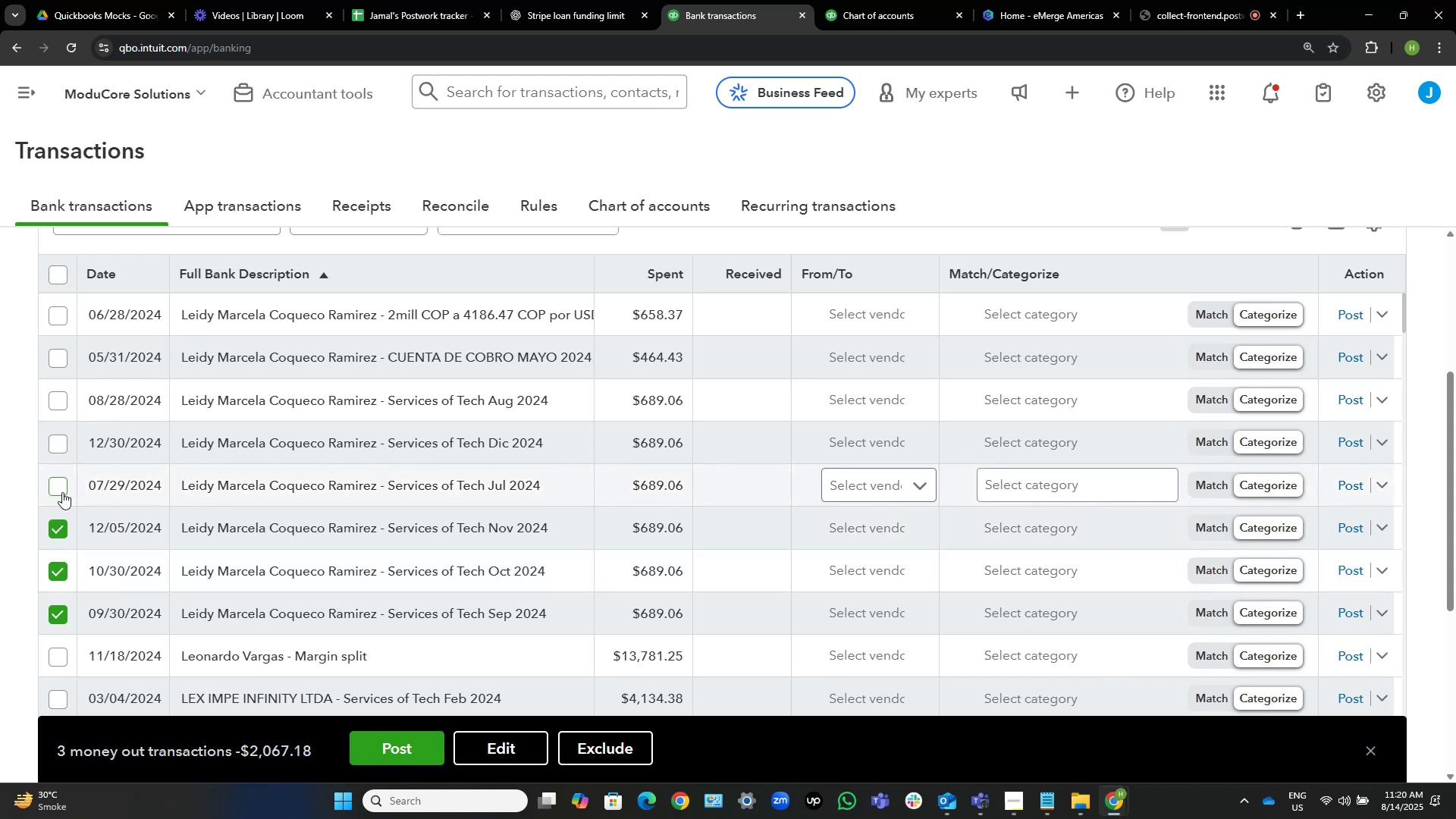 
left_click([62, 486])
 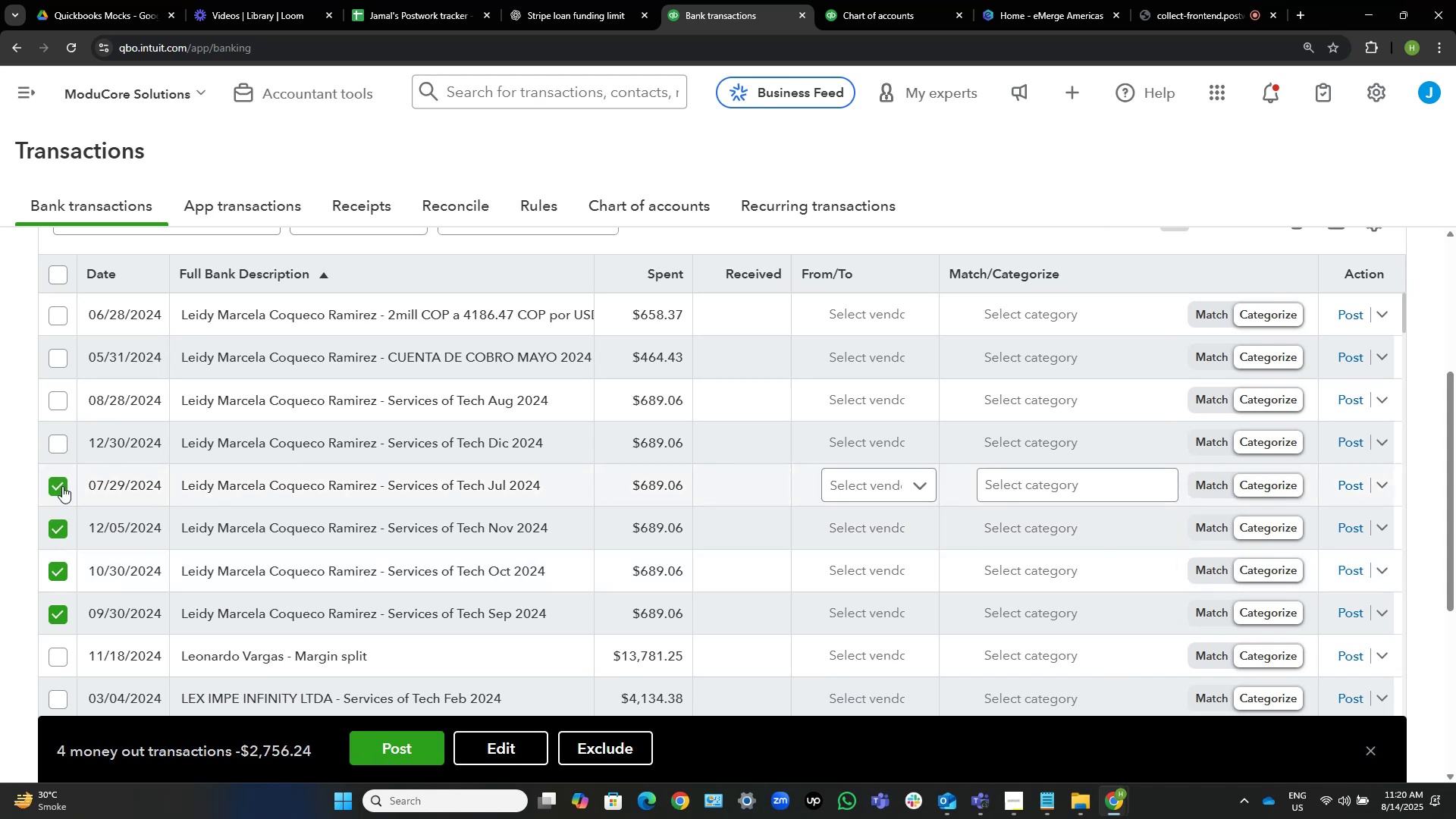 
left_click([58, 438])
 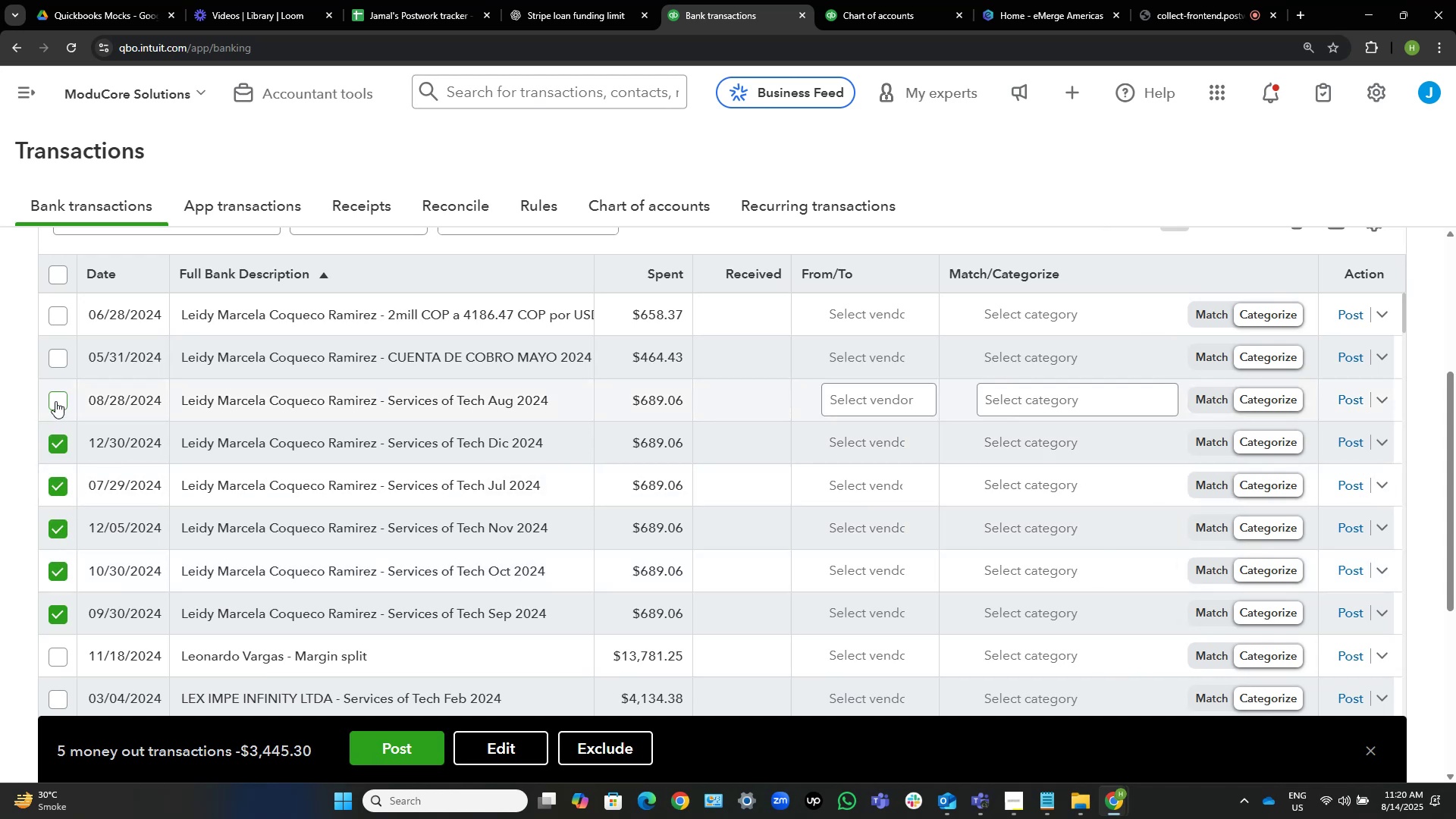 
left_click([56, 399])
 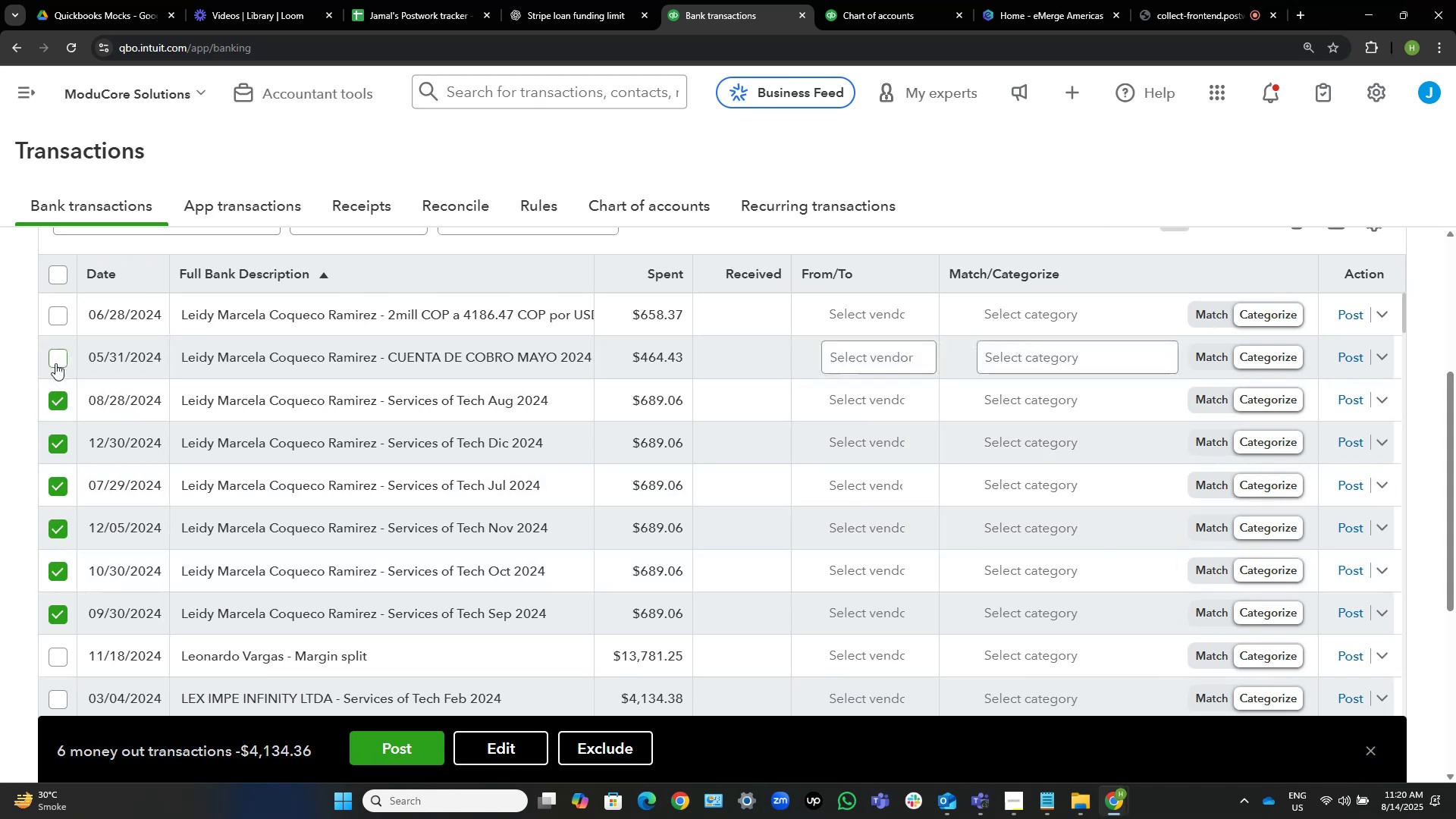 
left_click([55, 358])
 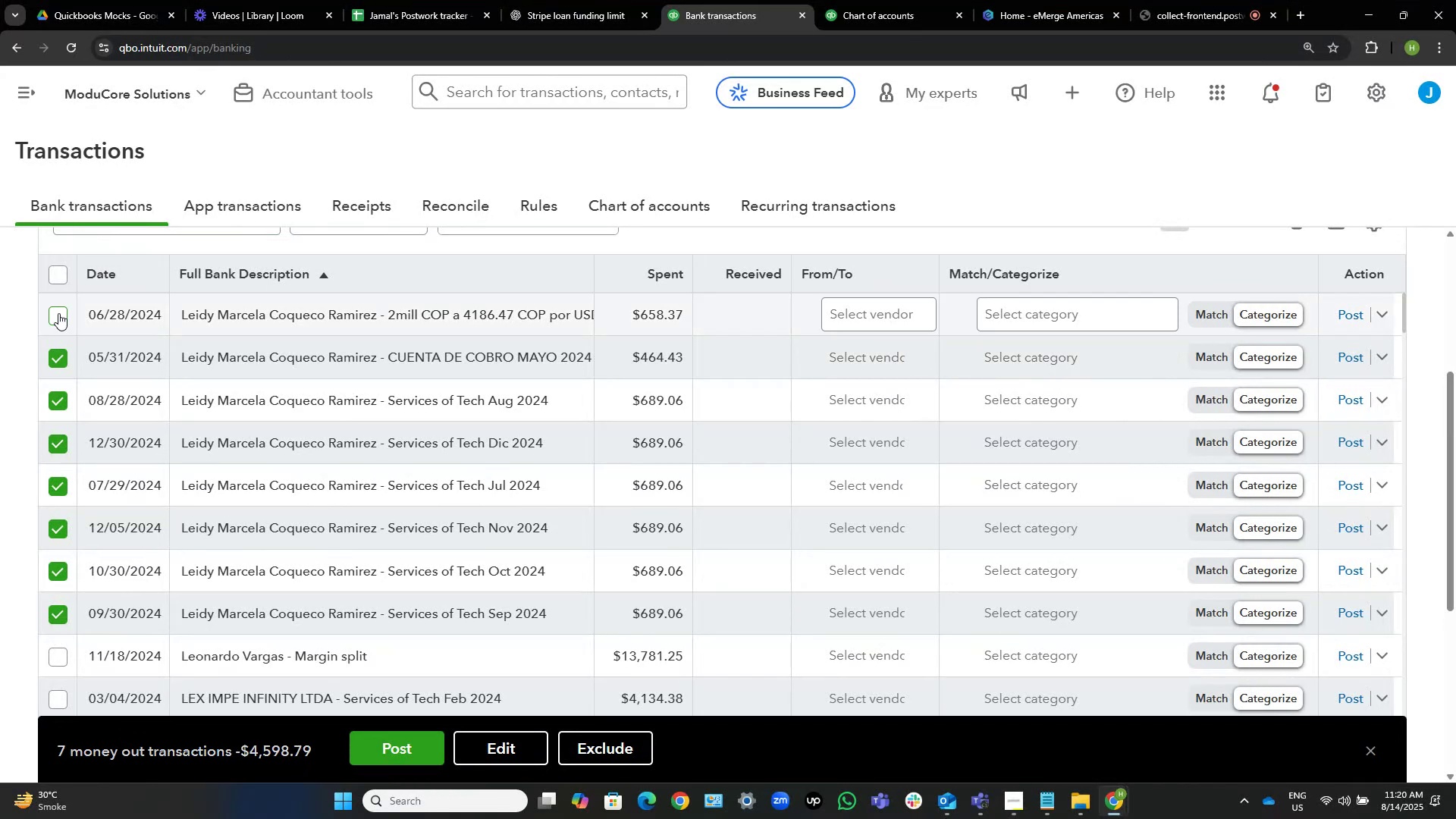 
left_click([58, 313])
 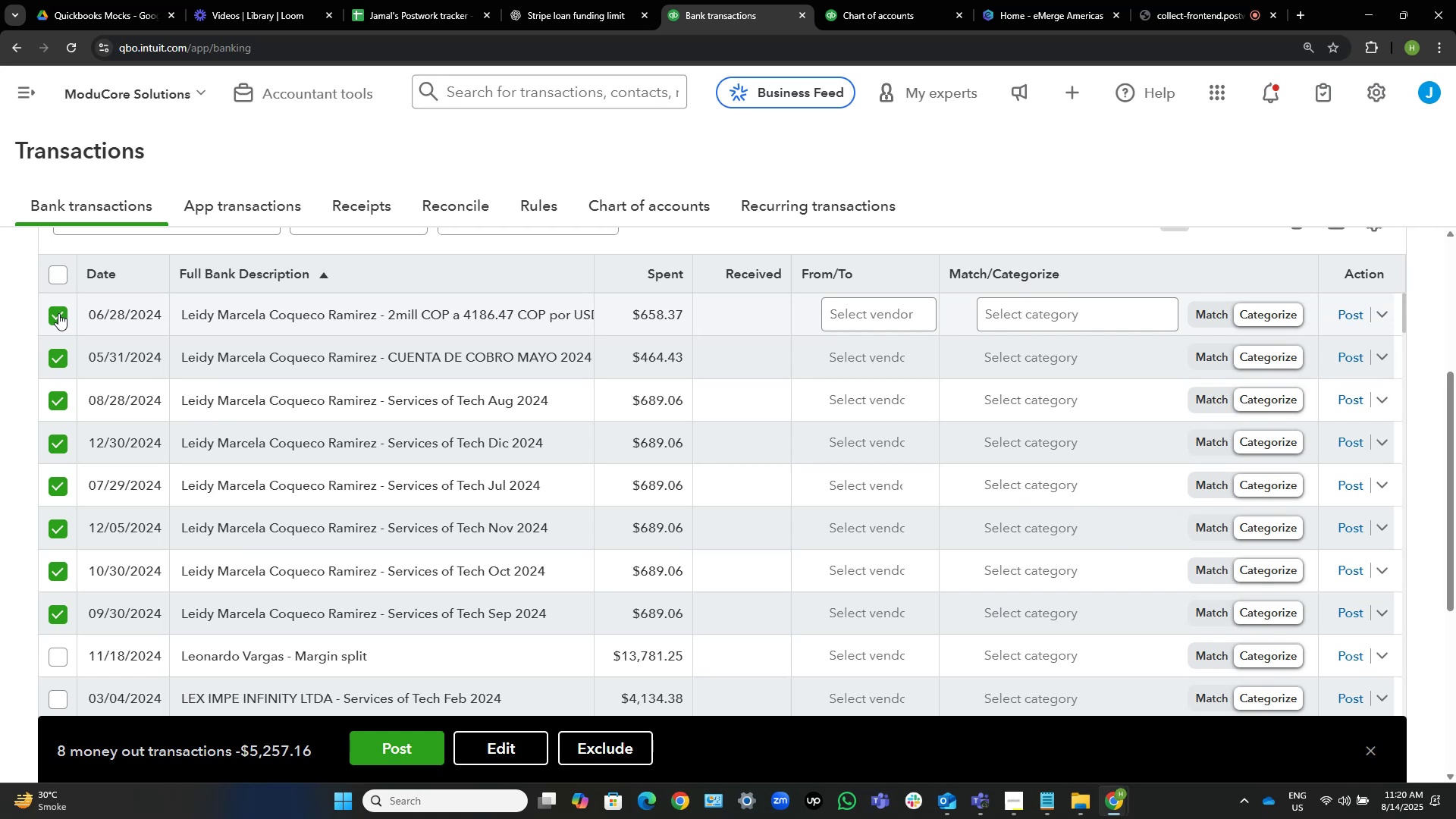 
wait(29.85)
 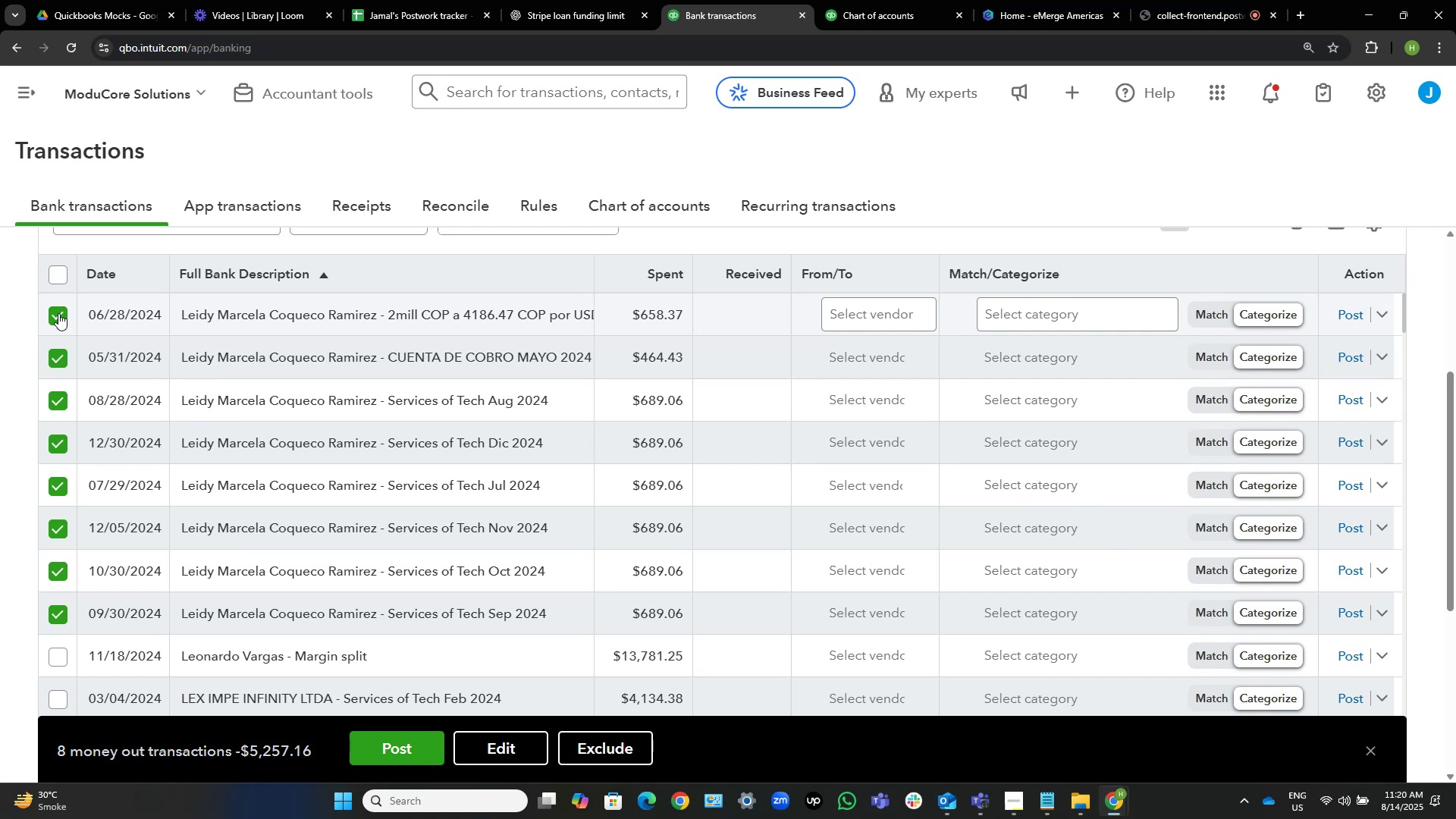 
left_click([875, 312])
 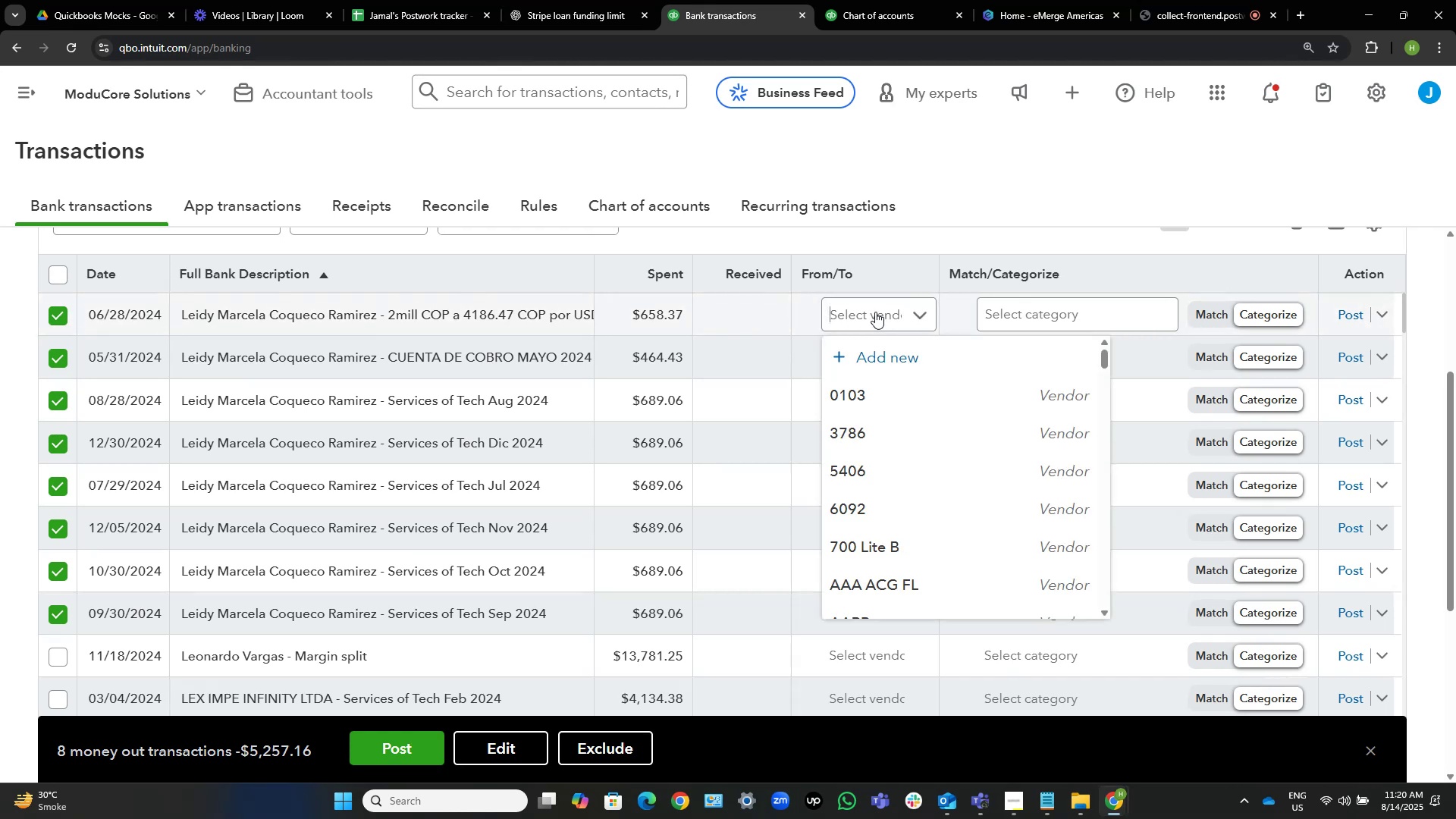 
wait(9.65)
 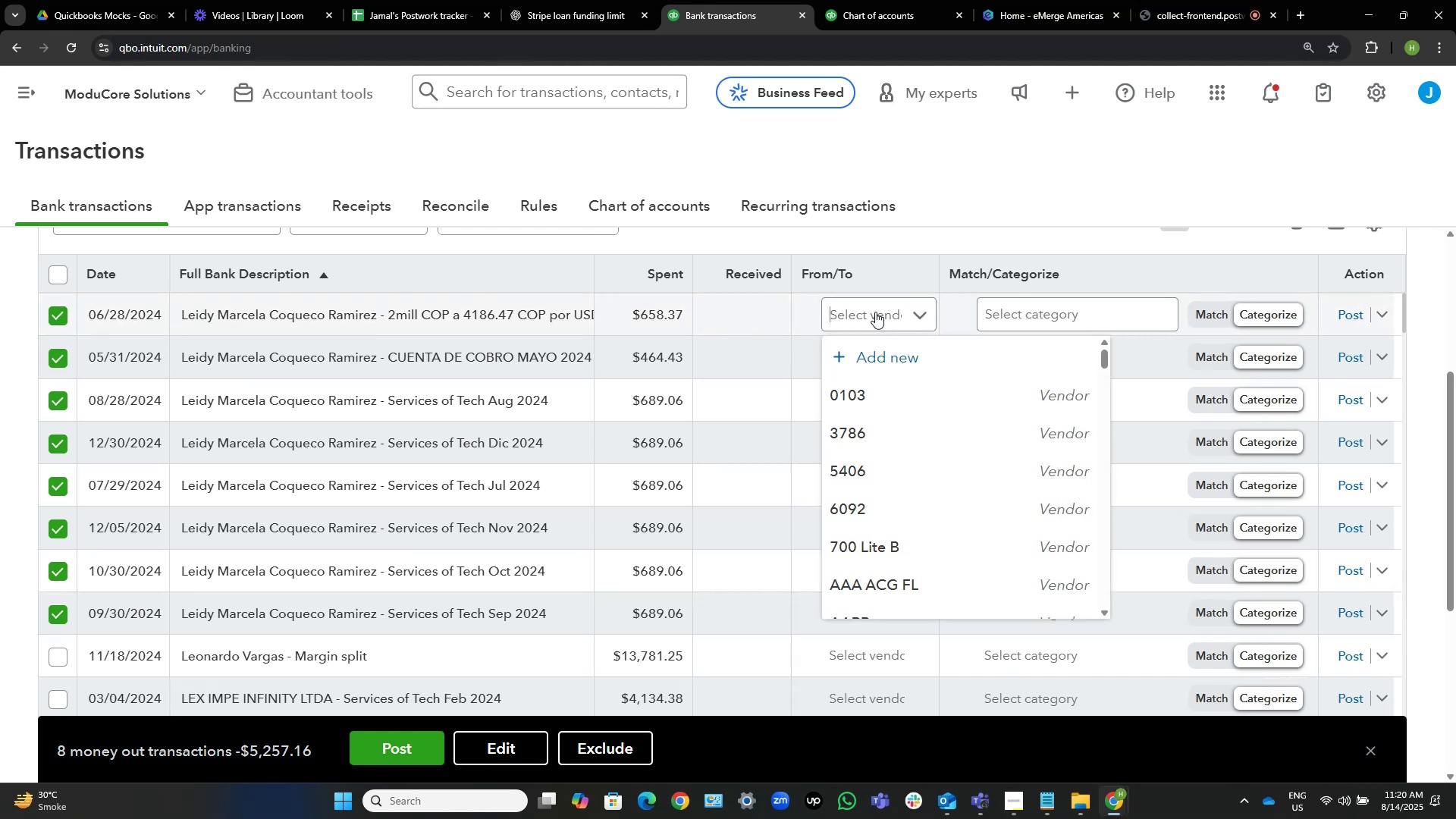 
left_click([916, 350])
 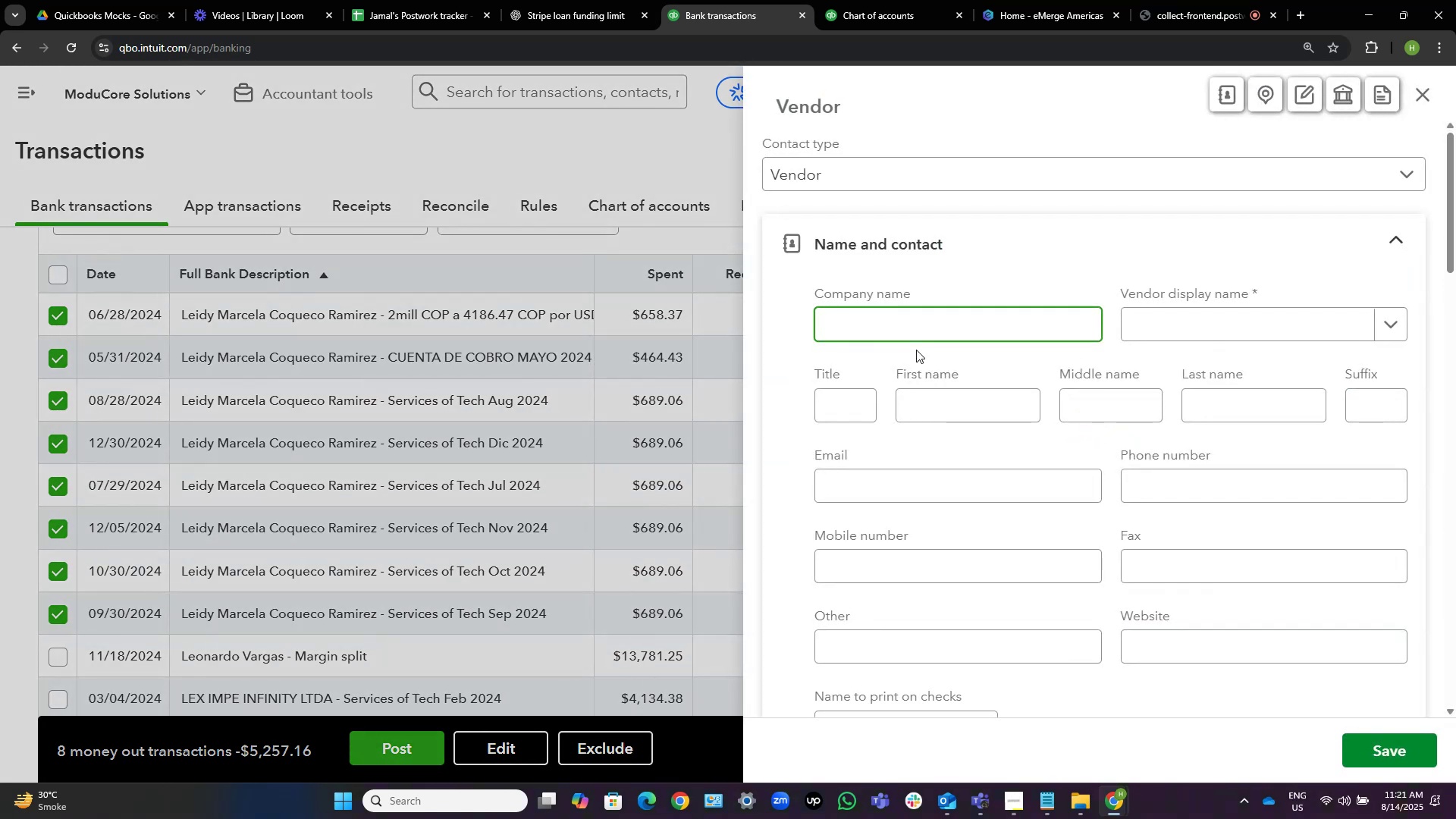 
wait(7.76)
 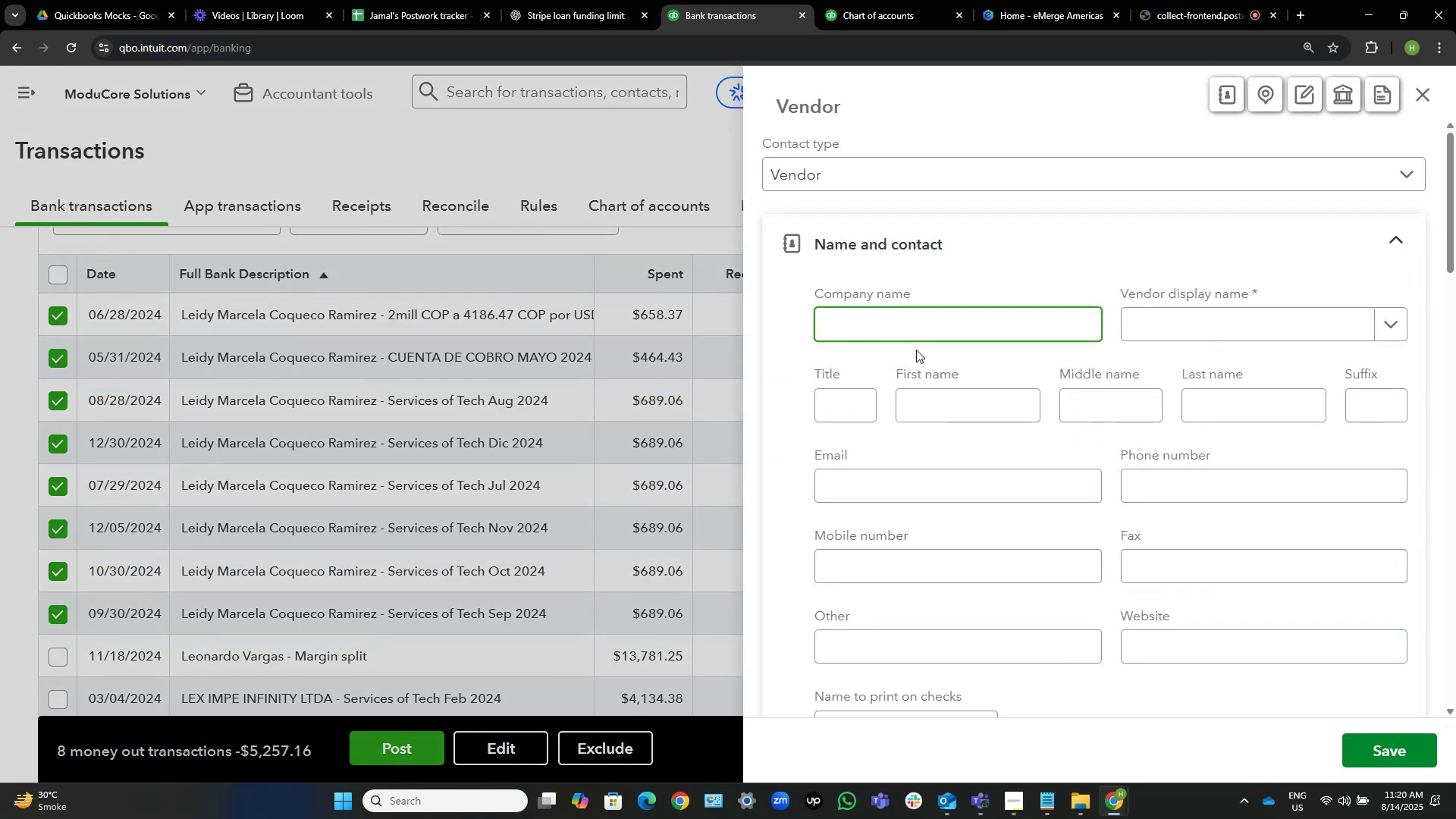 
key(Control+V)
 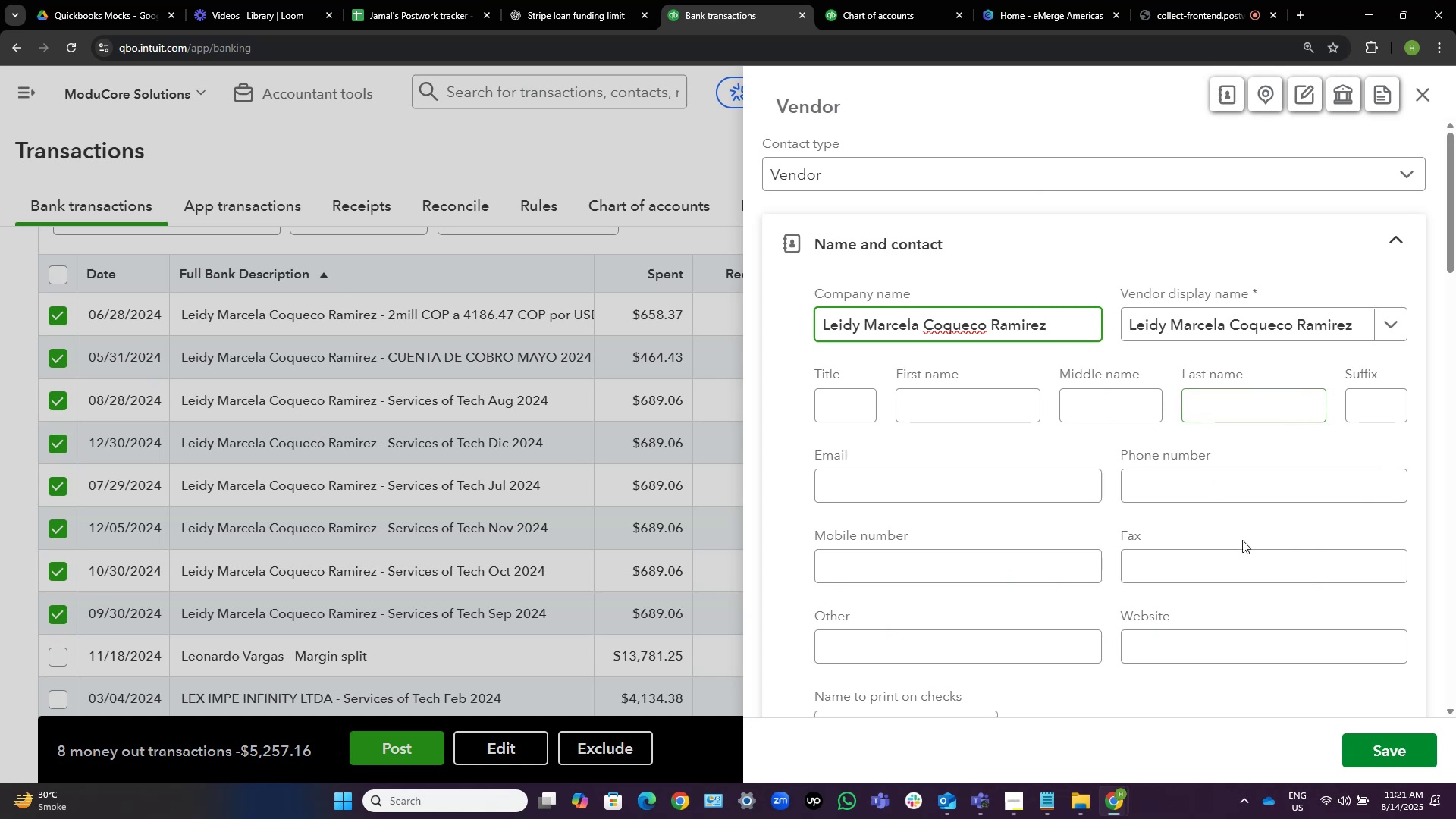 
key(Home)
 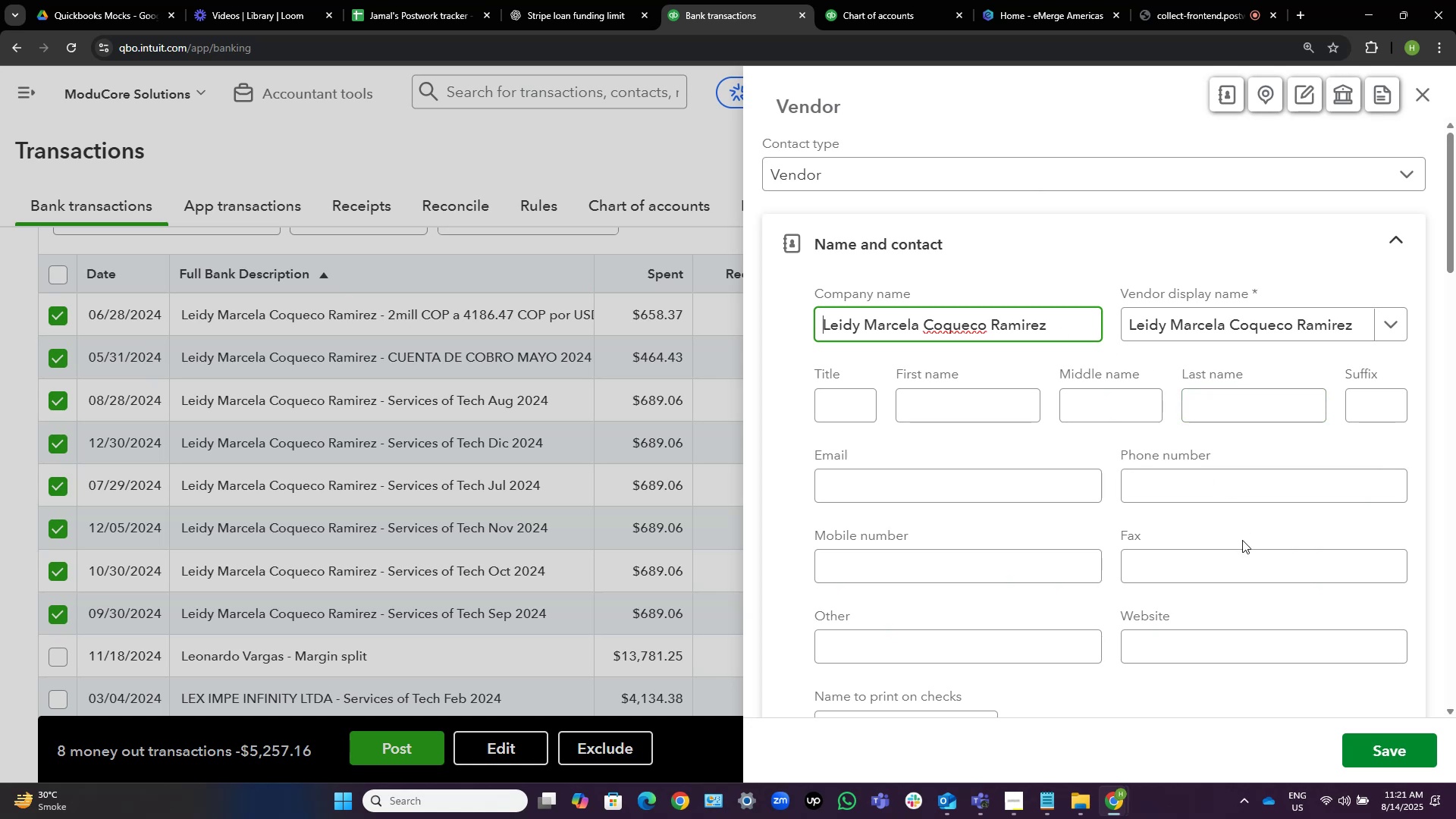 
hold_key(key=Backspace, duration=0.46)
 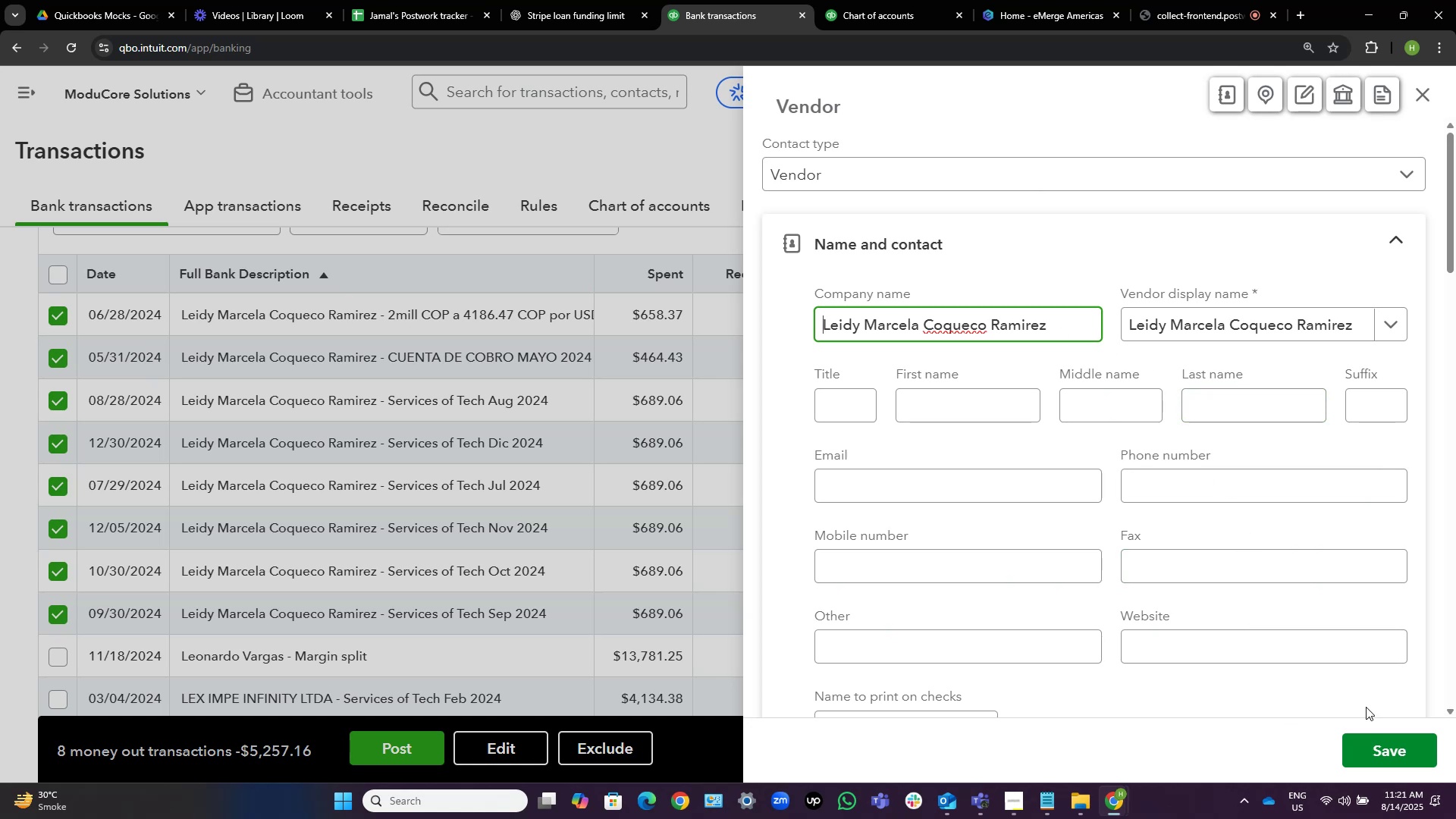 
left_click([1376, 747])
 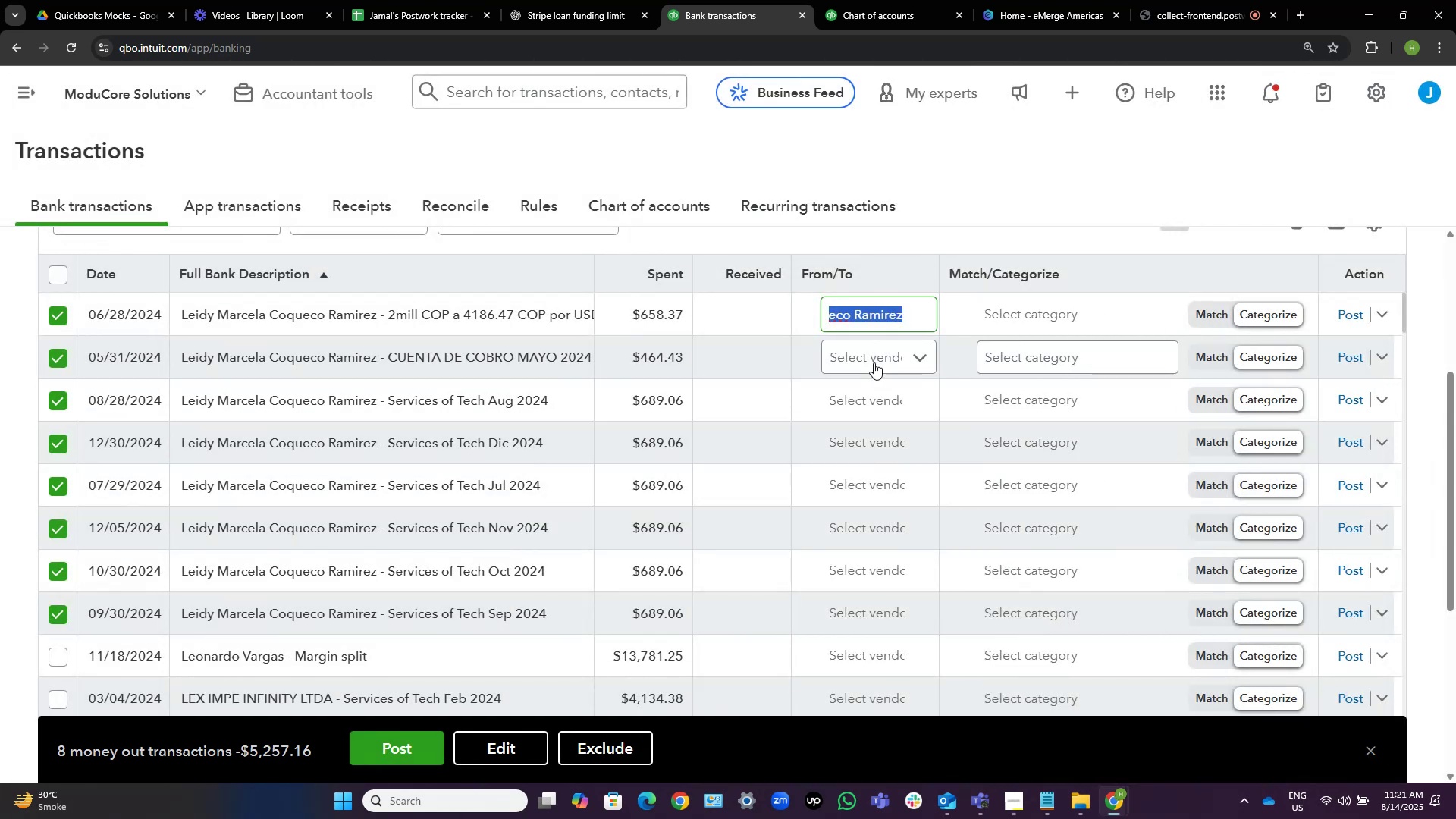 
wait(5.62)
 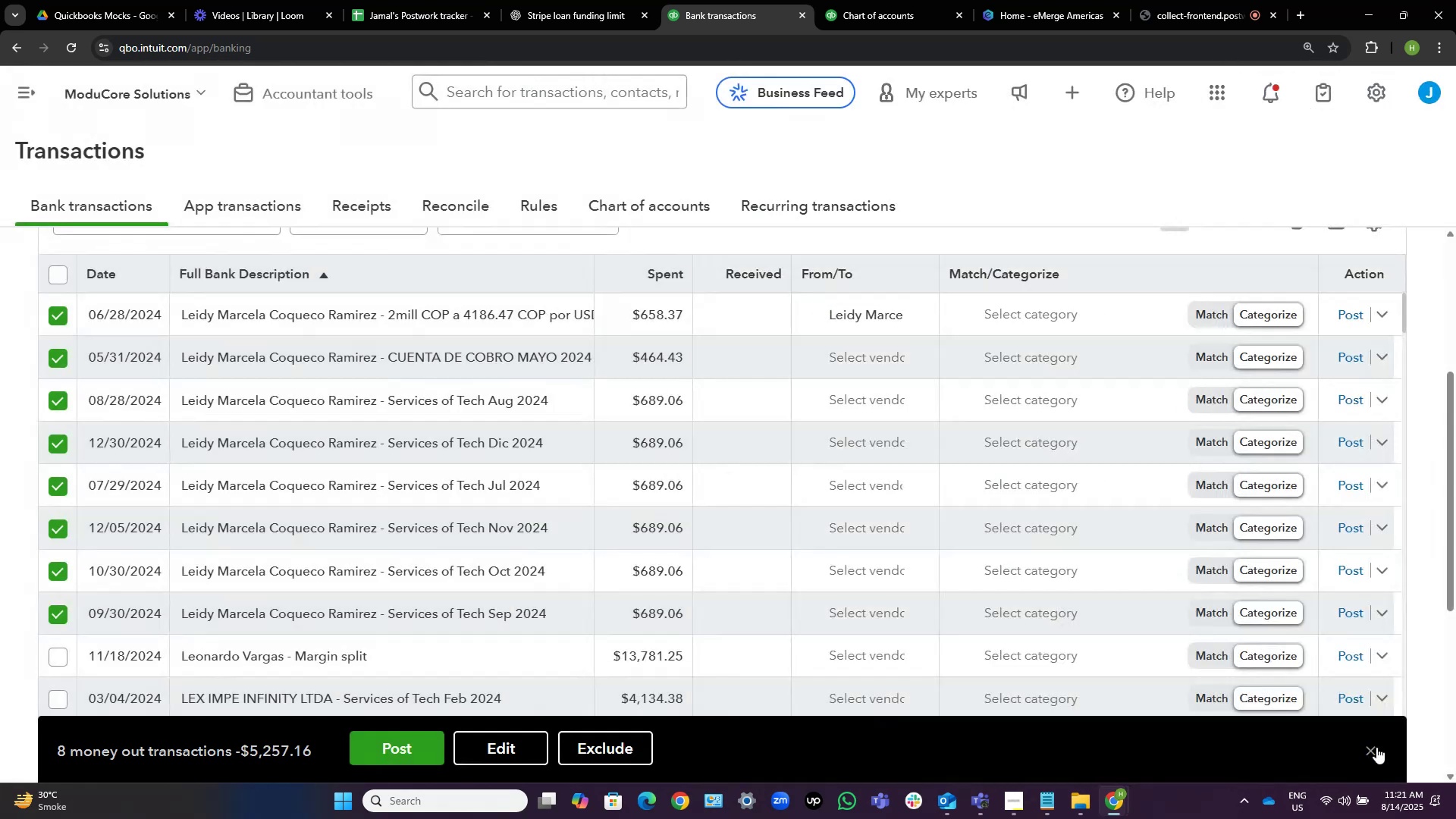 
left_click([494, 751])
 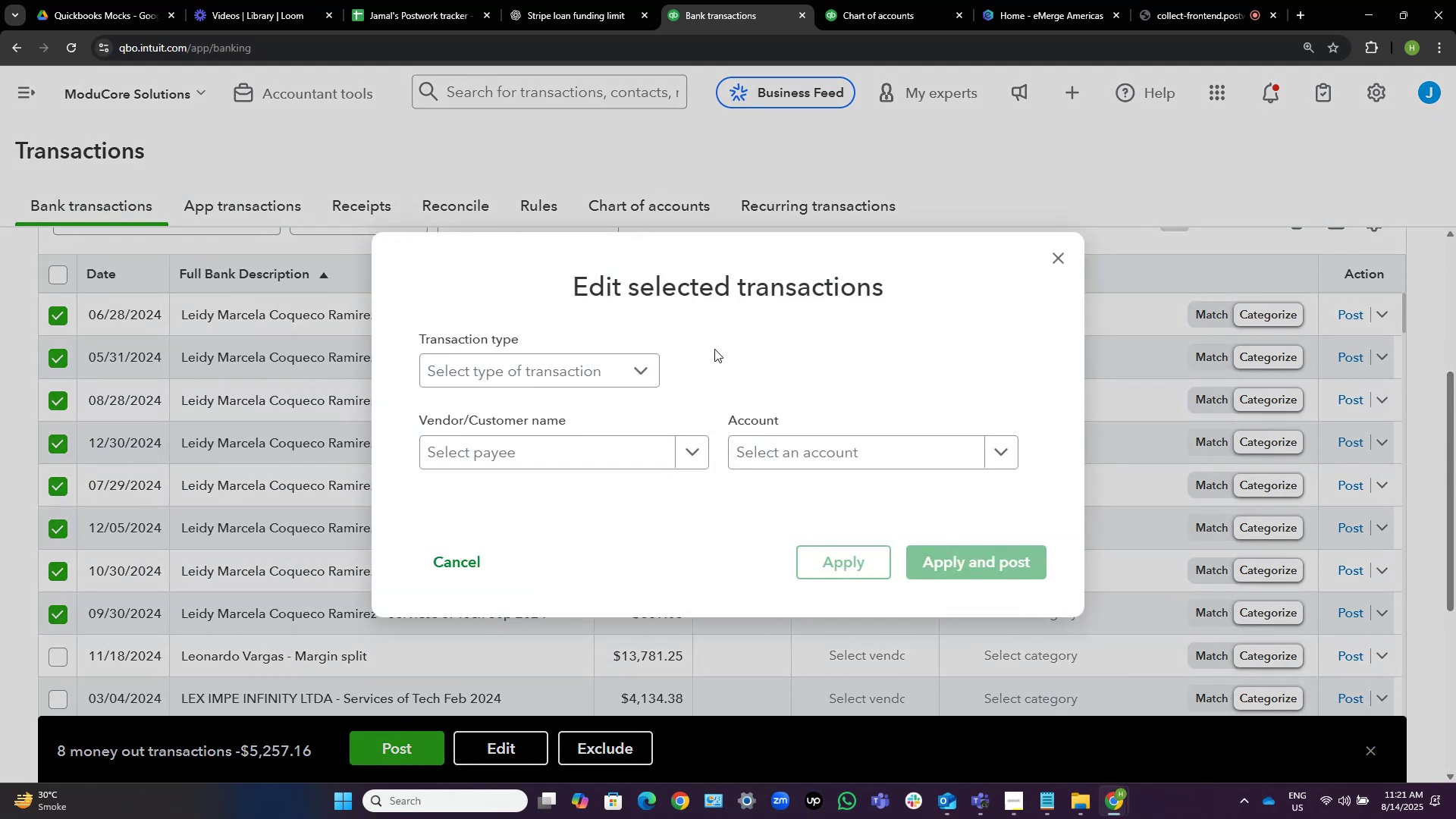 
left_click([570, 458])
 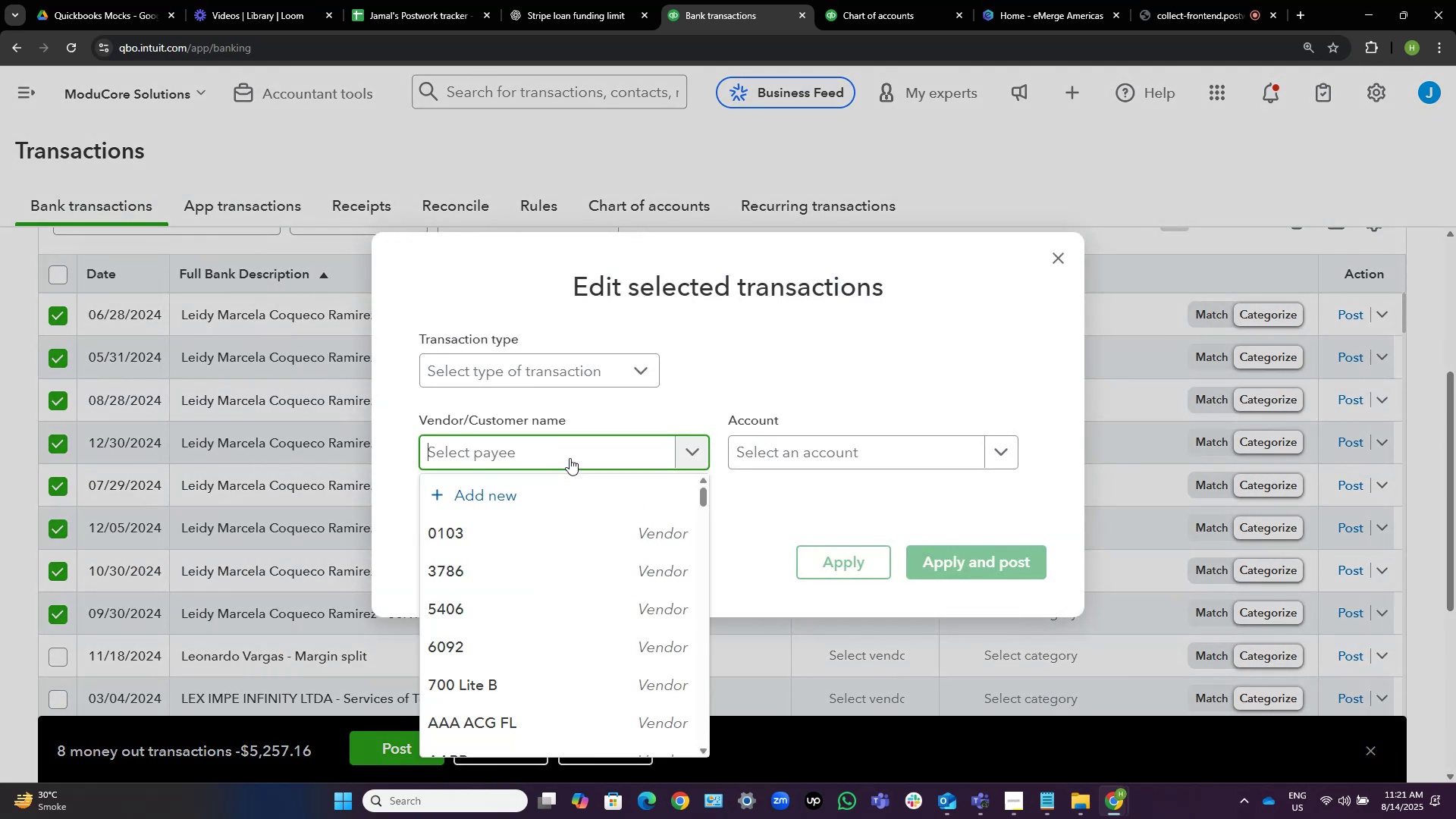 
key(Control+V)
 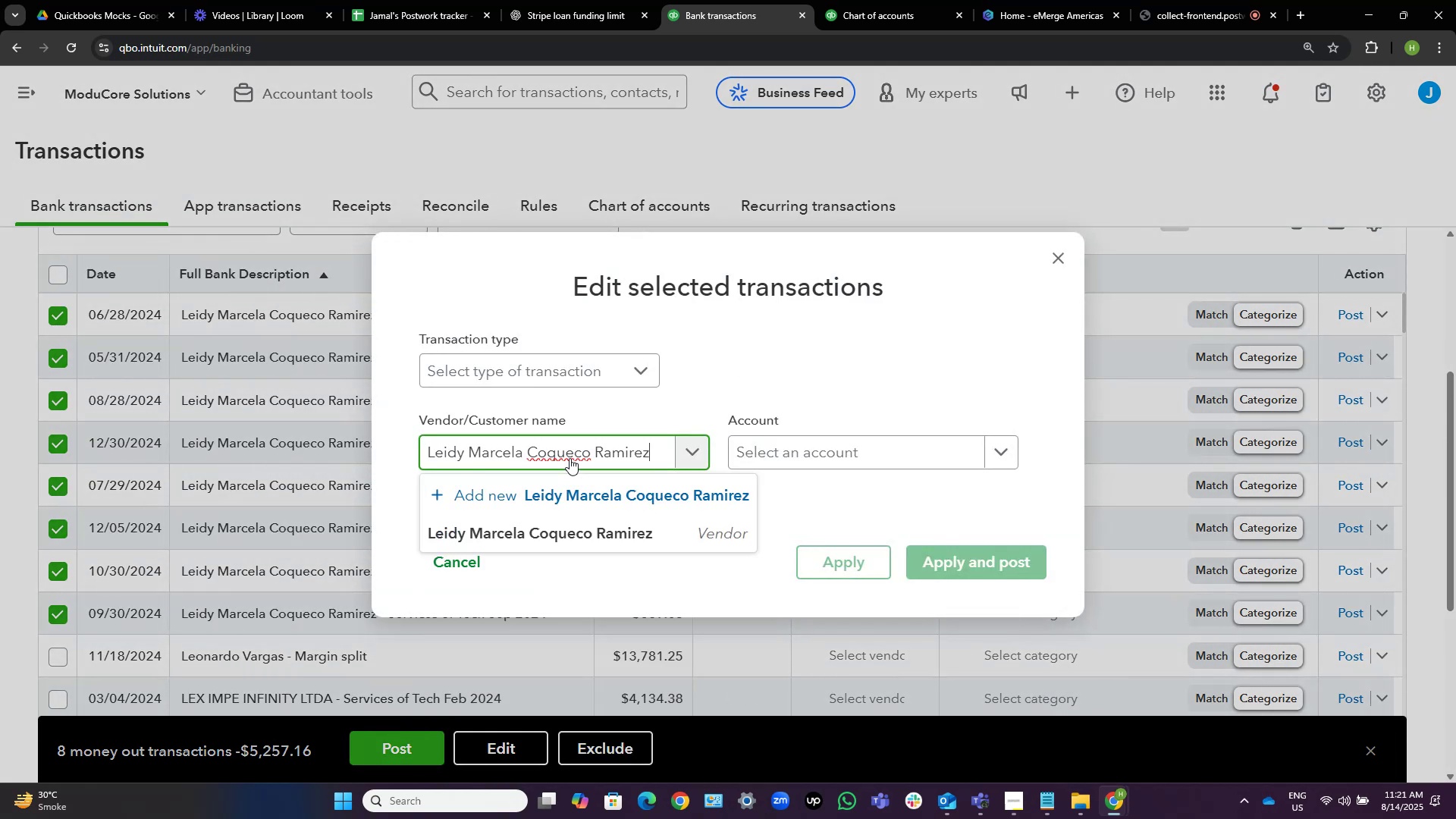 
left_click([548, 530])
 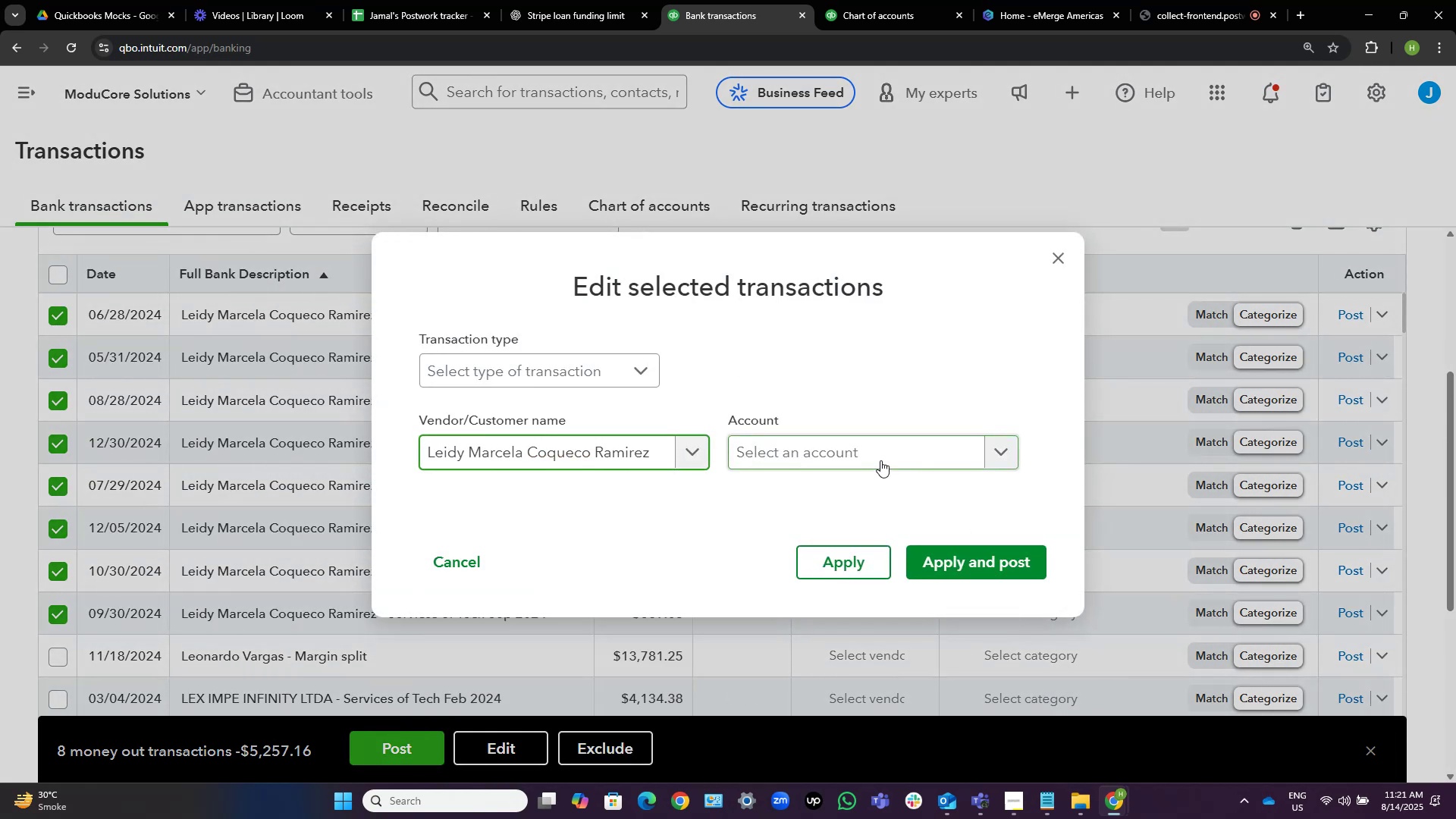 
left_click([878, 456])
 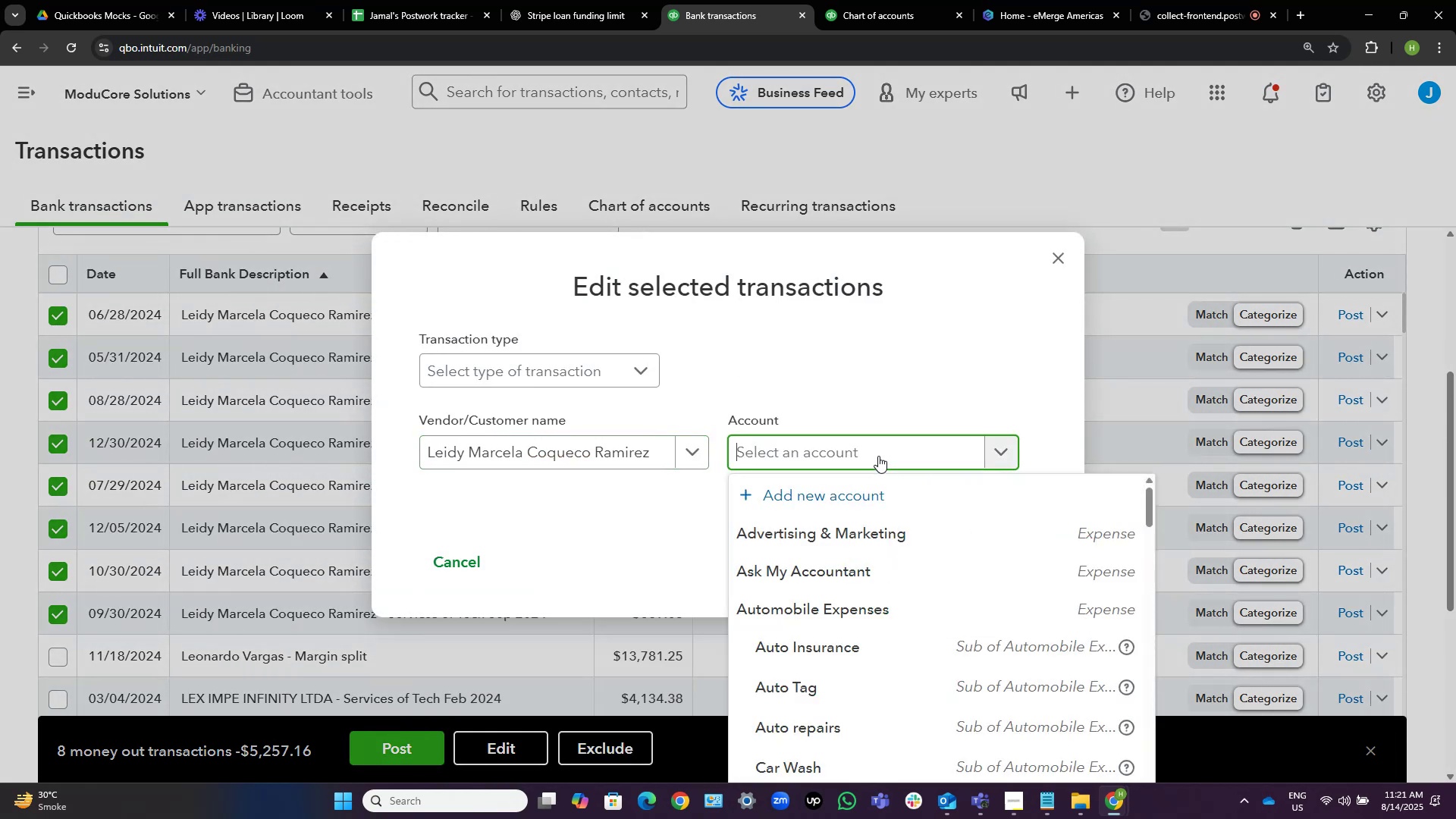 
type(contra)
 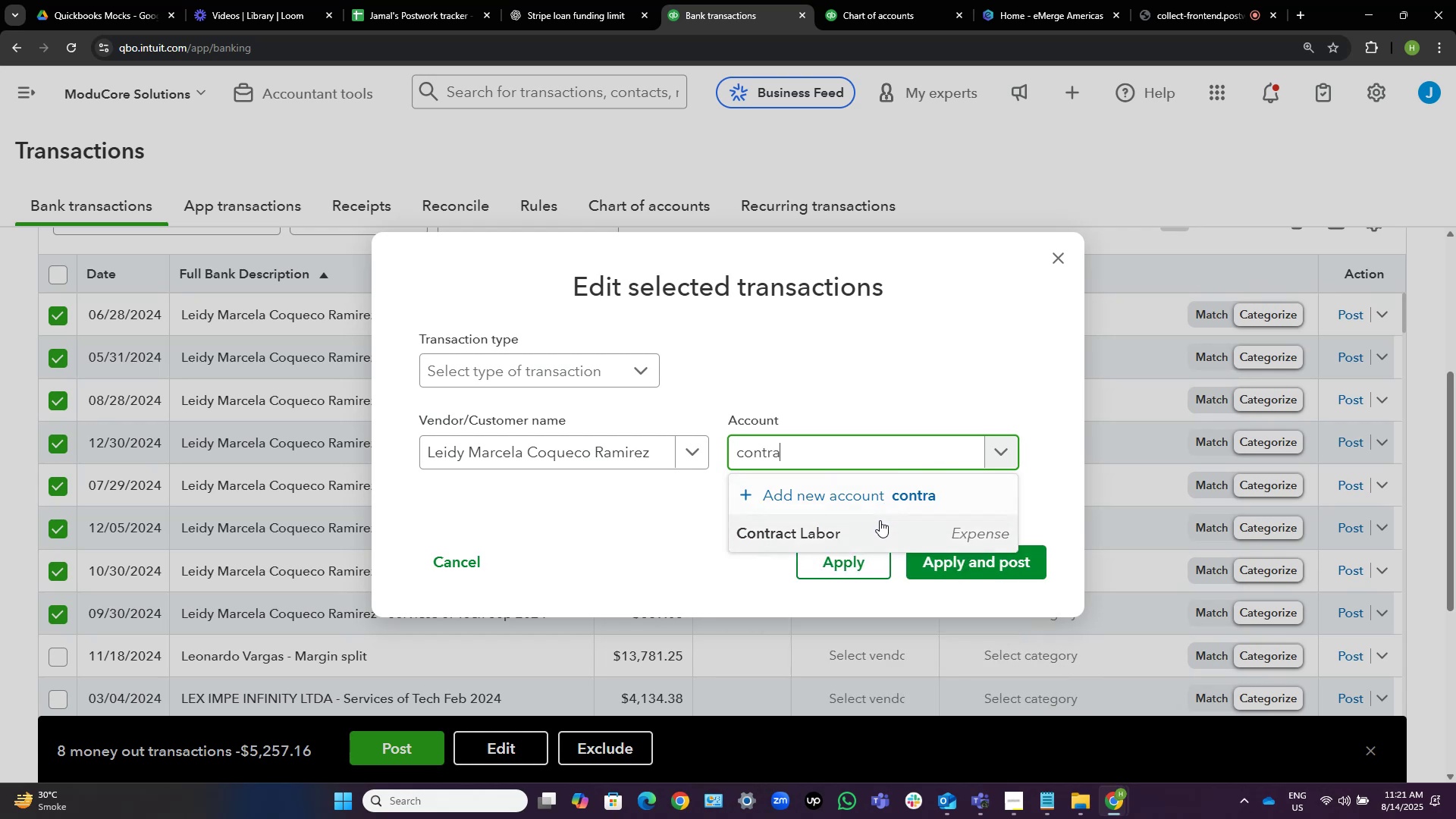 
double_click([874, 524])
 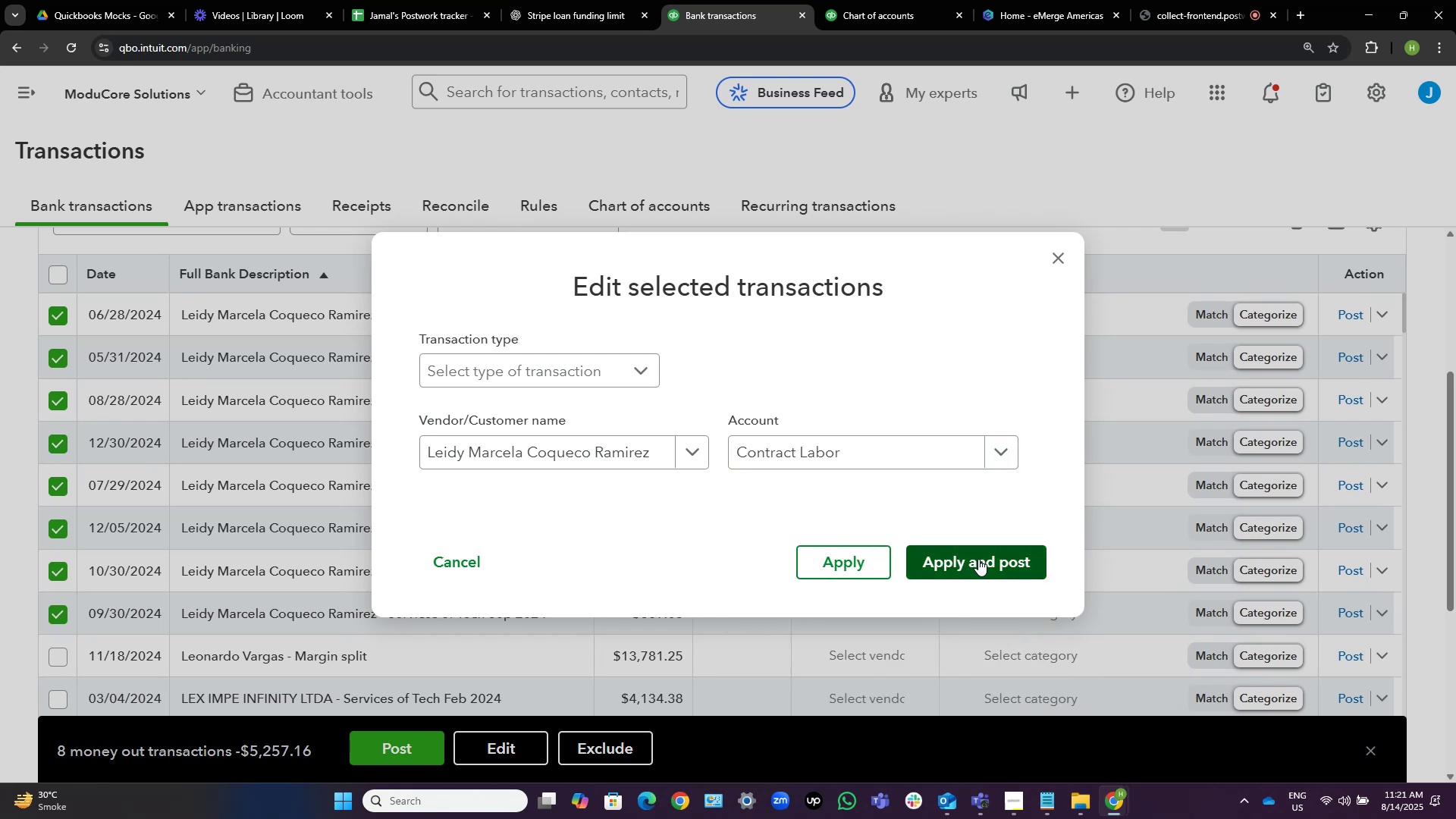 
left_click([978, 559])
 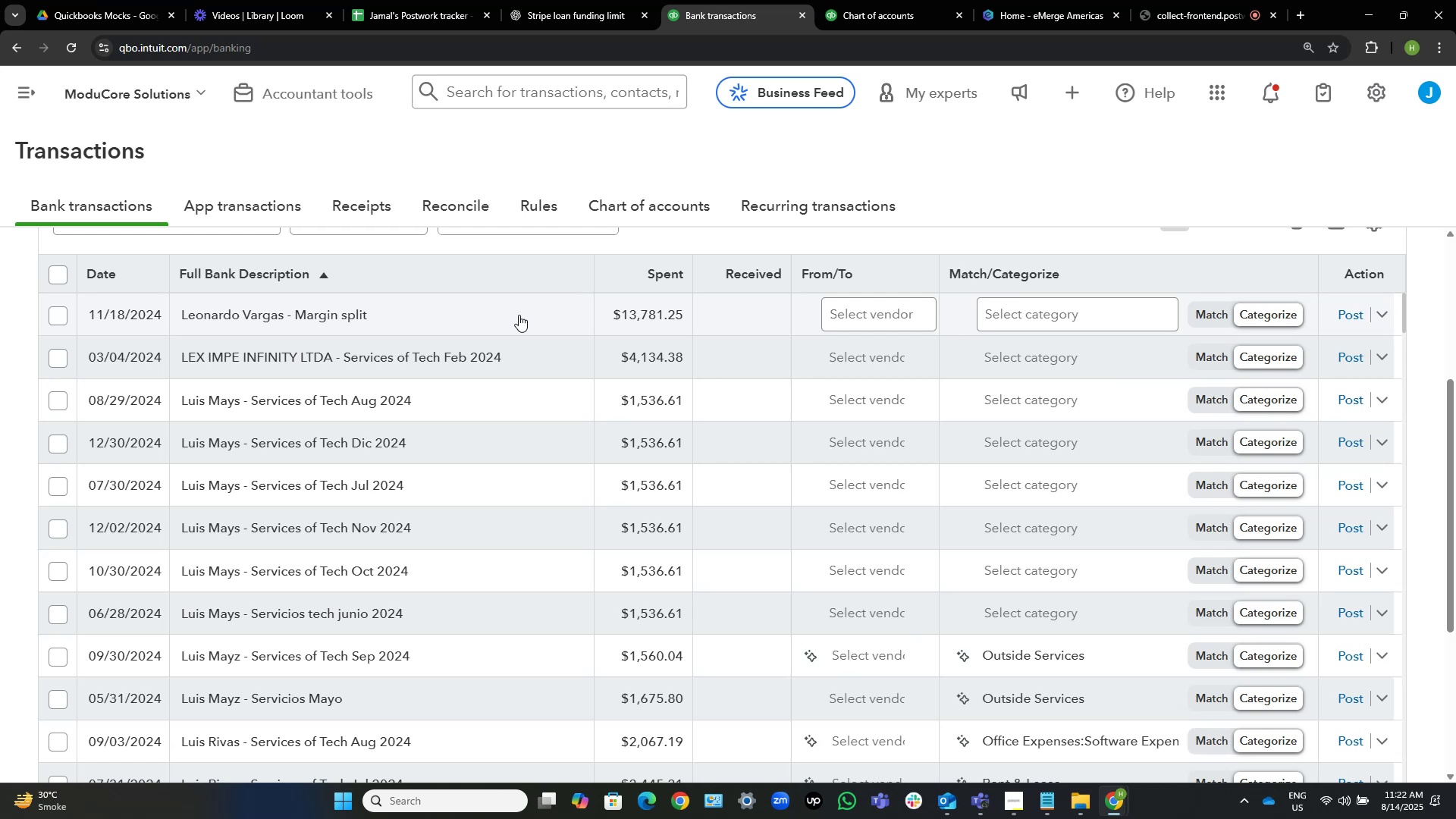 
wait(48.2)
 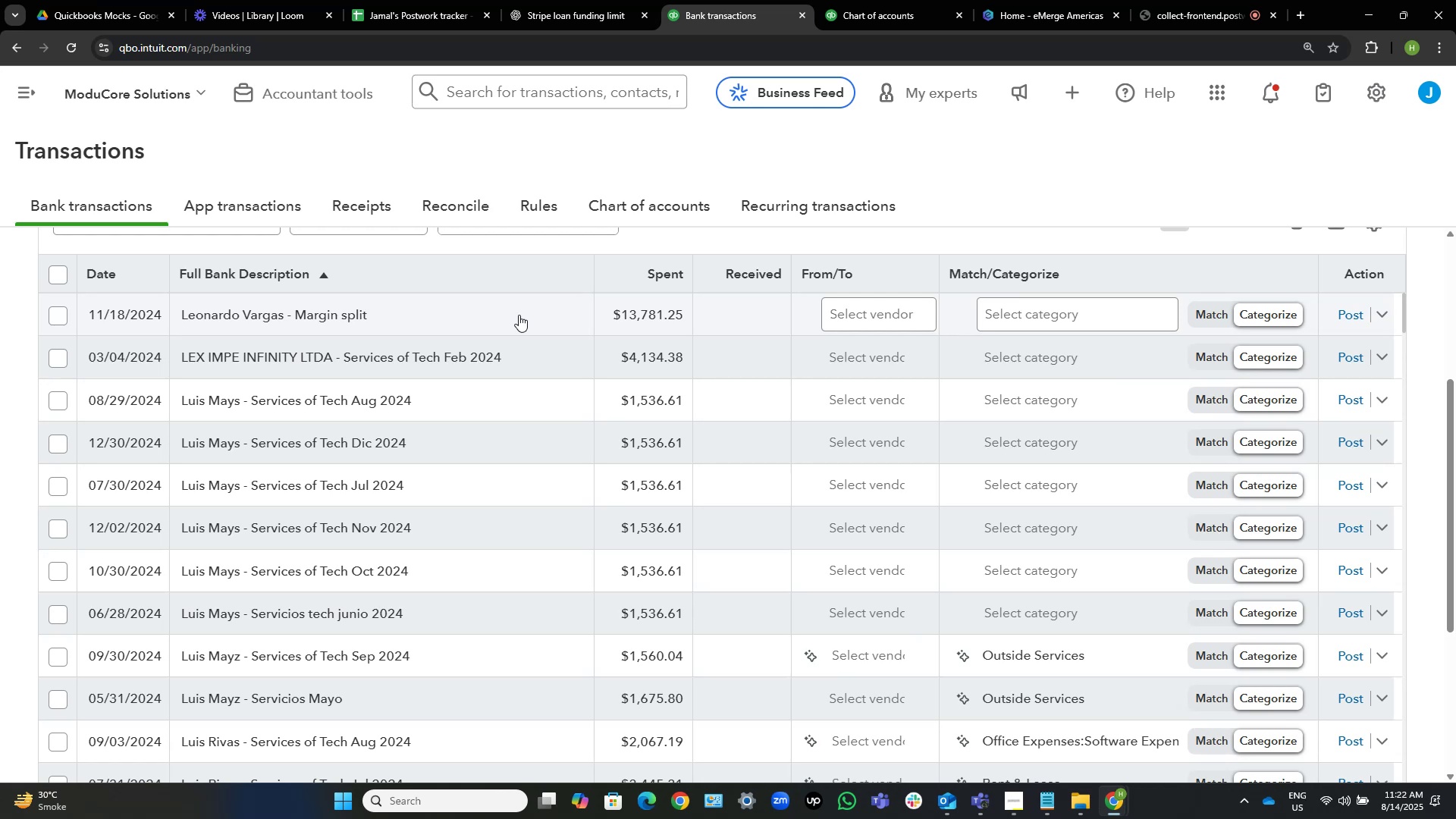 
left_click([1183, 0])
 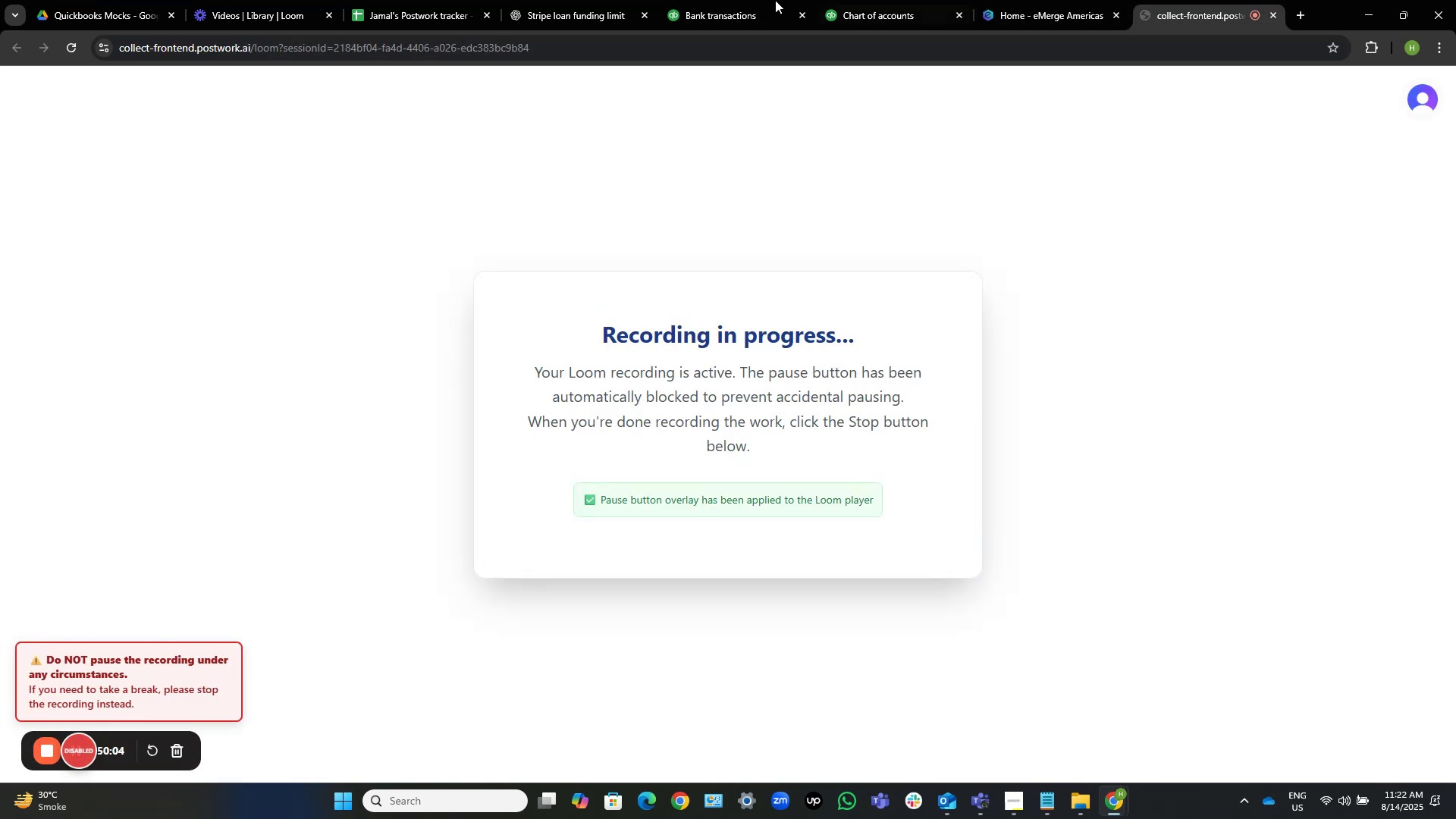 
left_click([701, 0])
 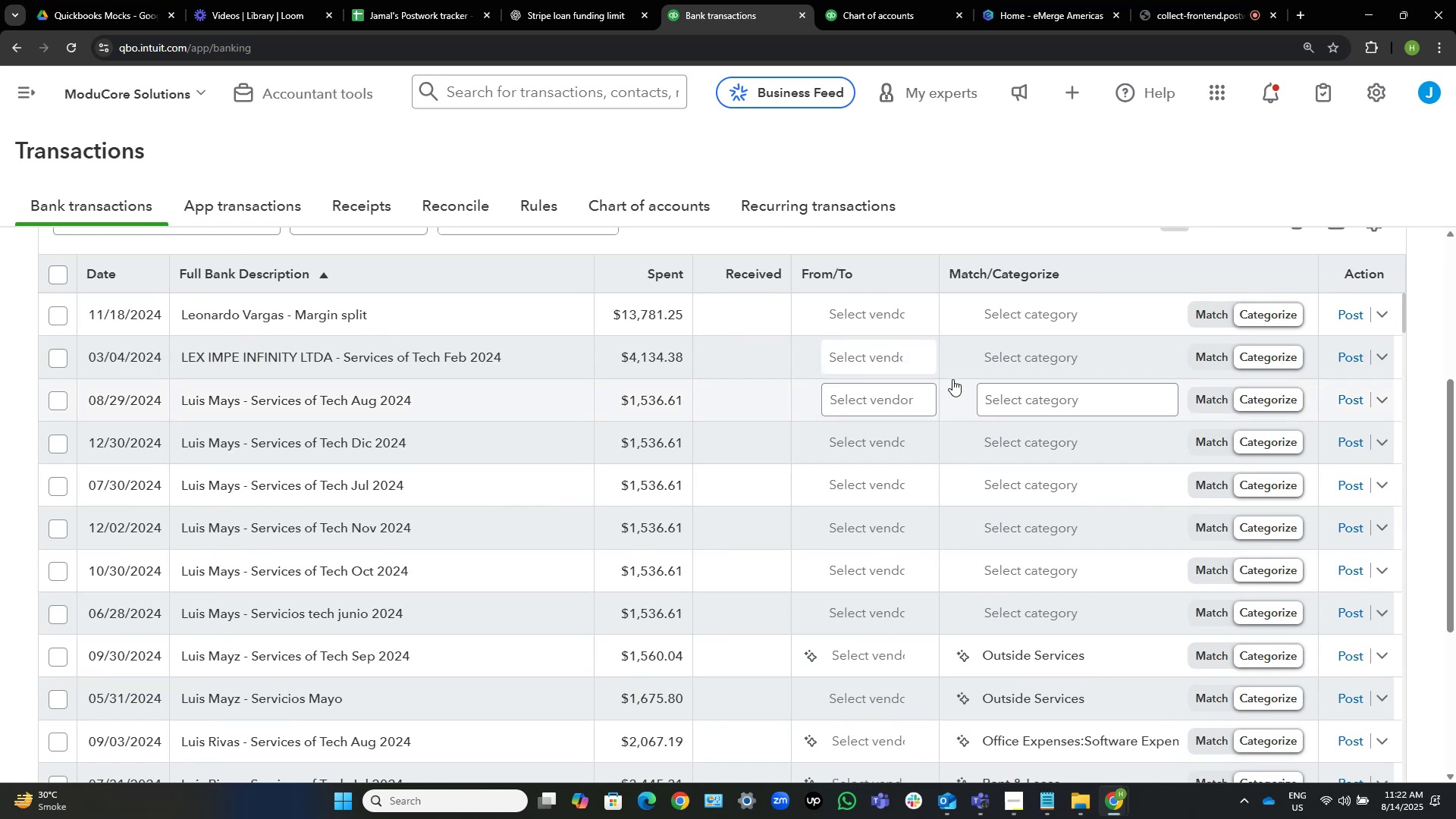 
wait(16.7)
 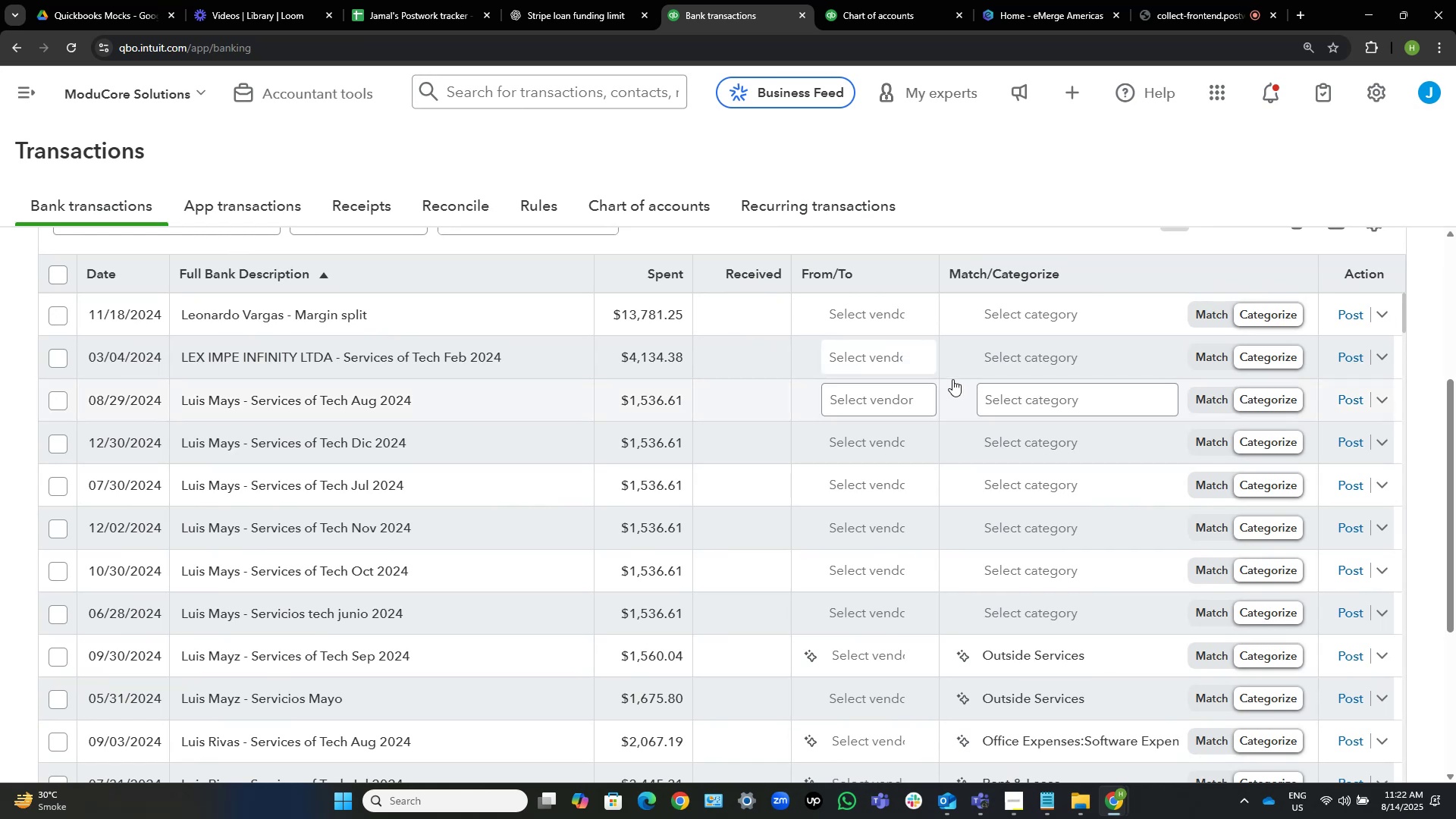 
mouse_move([922, 353])
 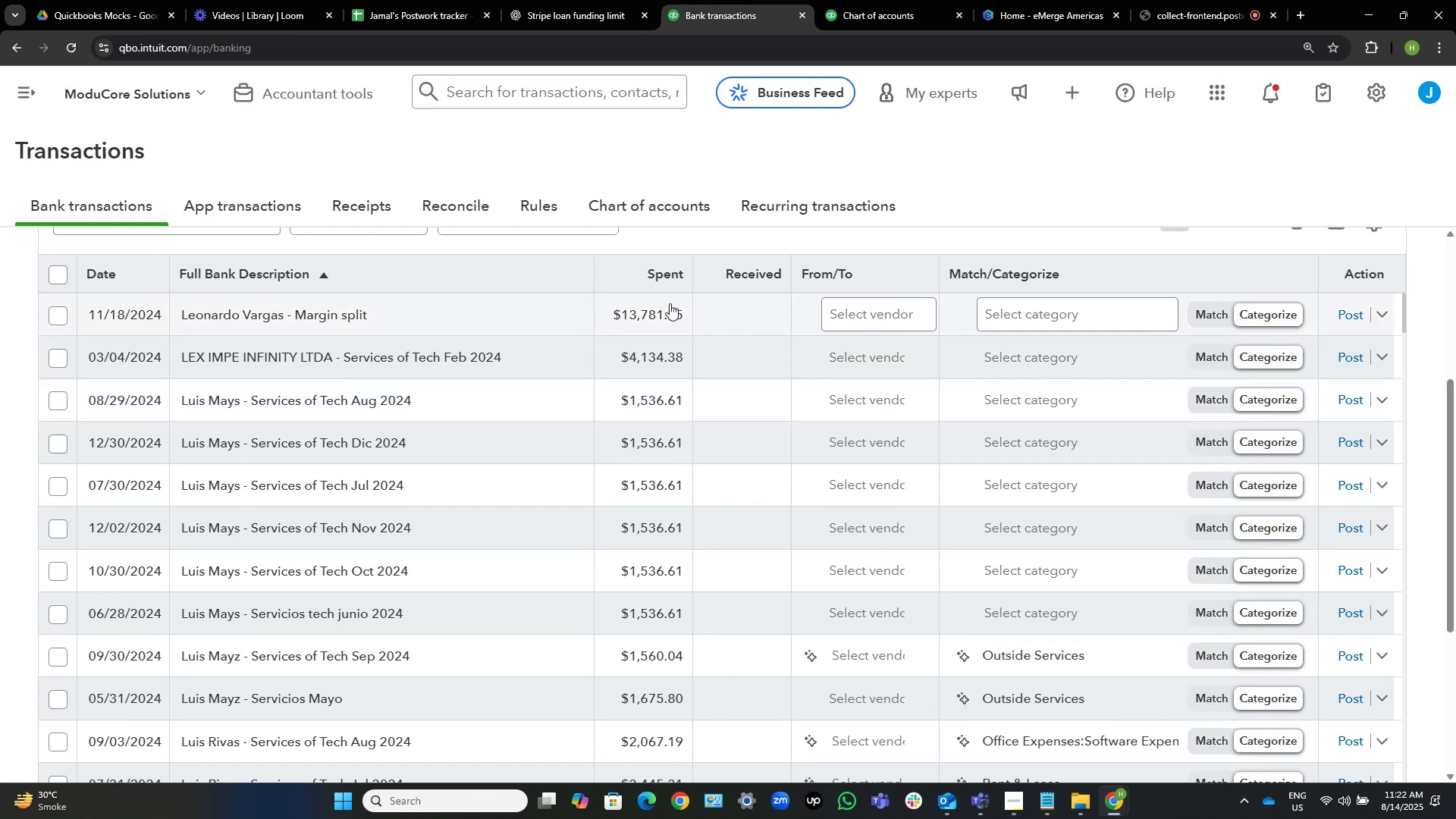 
wait(6.37)
 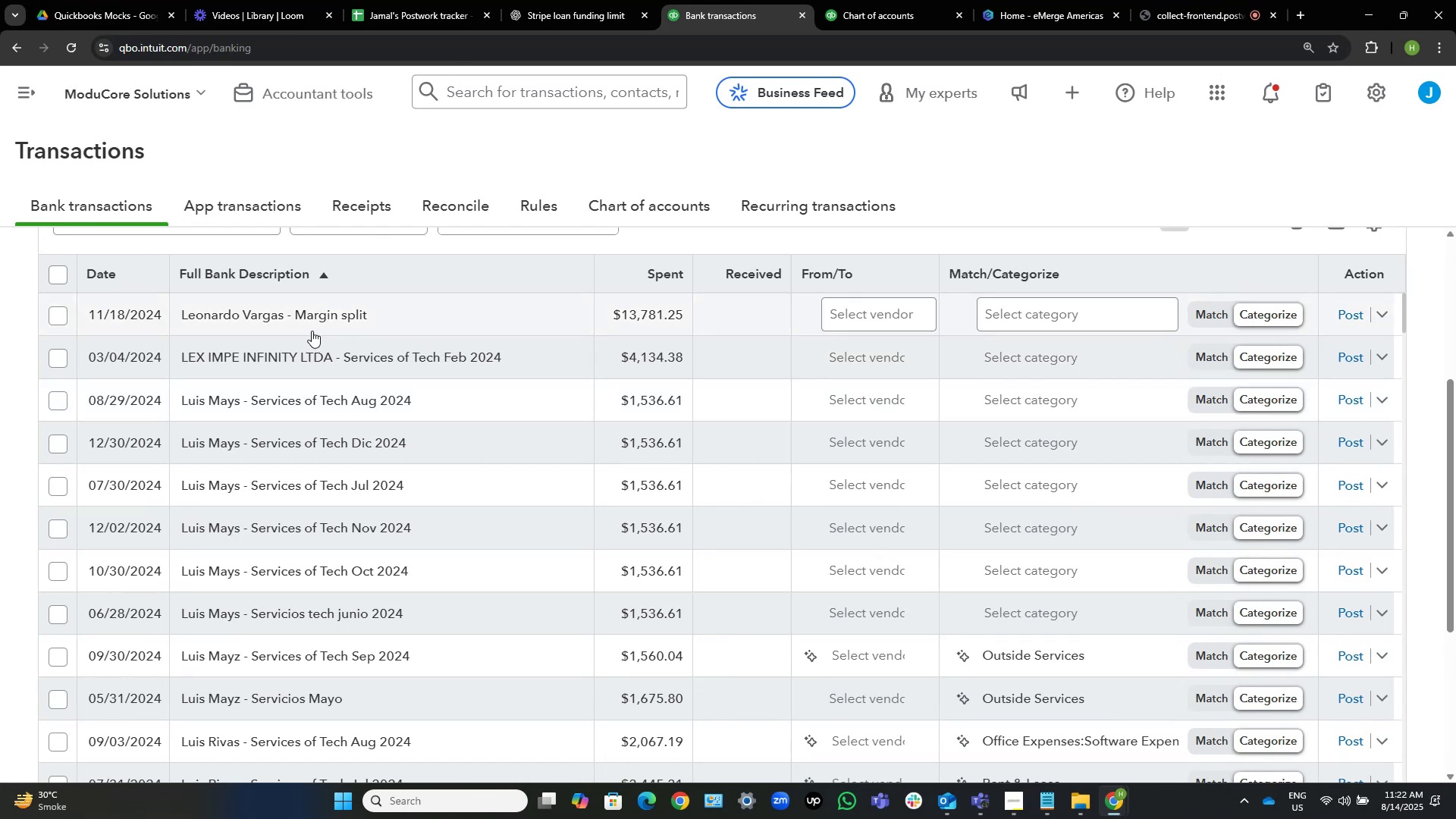 
left_click([375, 303])
 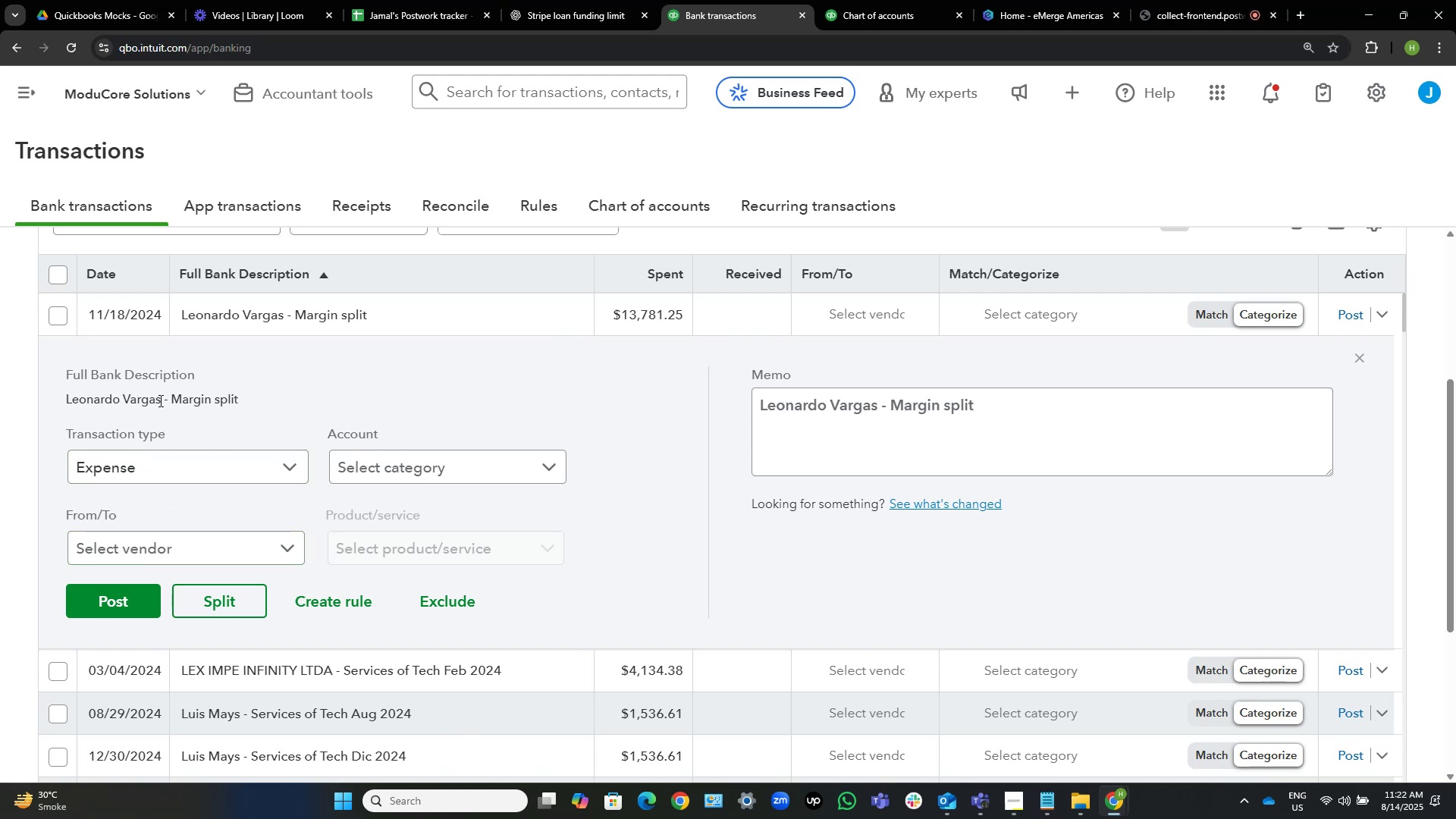 
left_click_drag(start_coordinate=[158, 399], to_coordinate=[61, 393])
 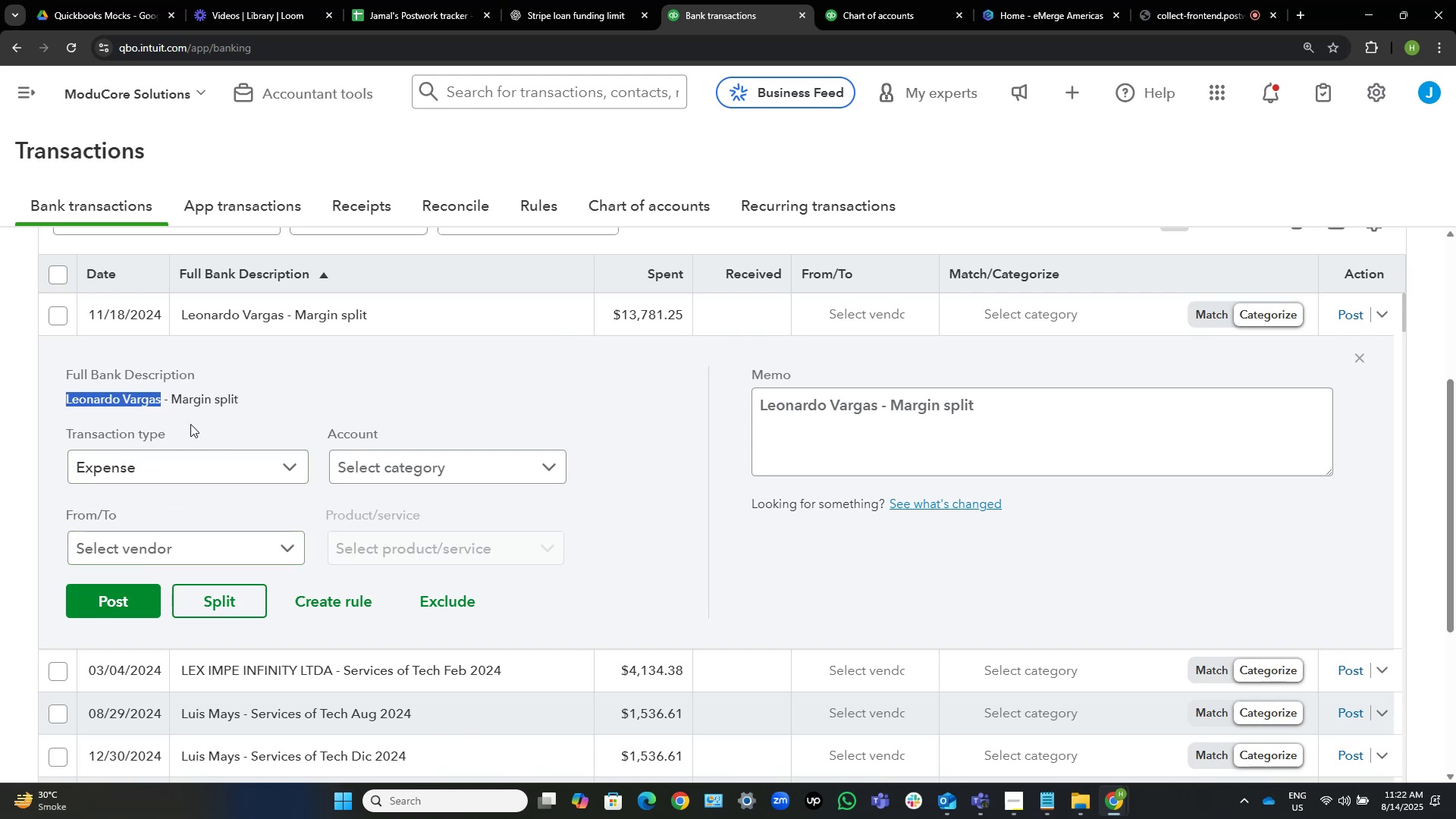 
key(Control+C)
 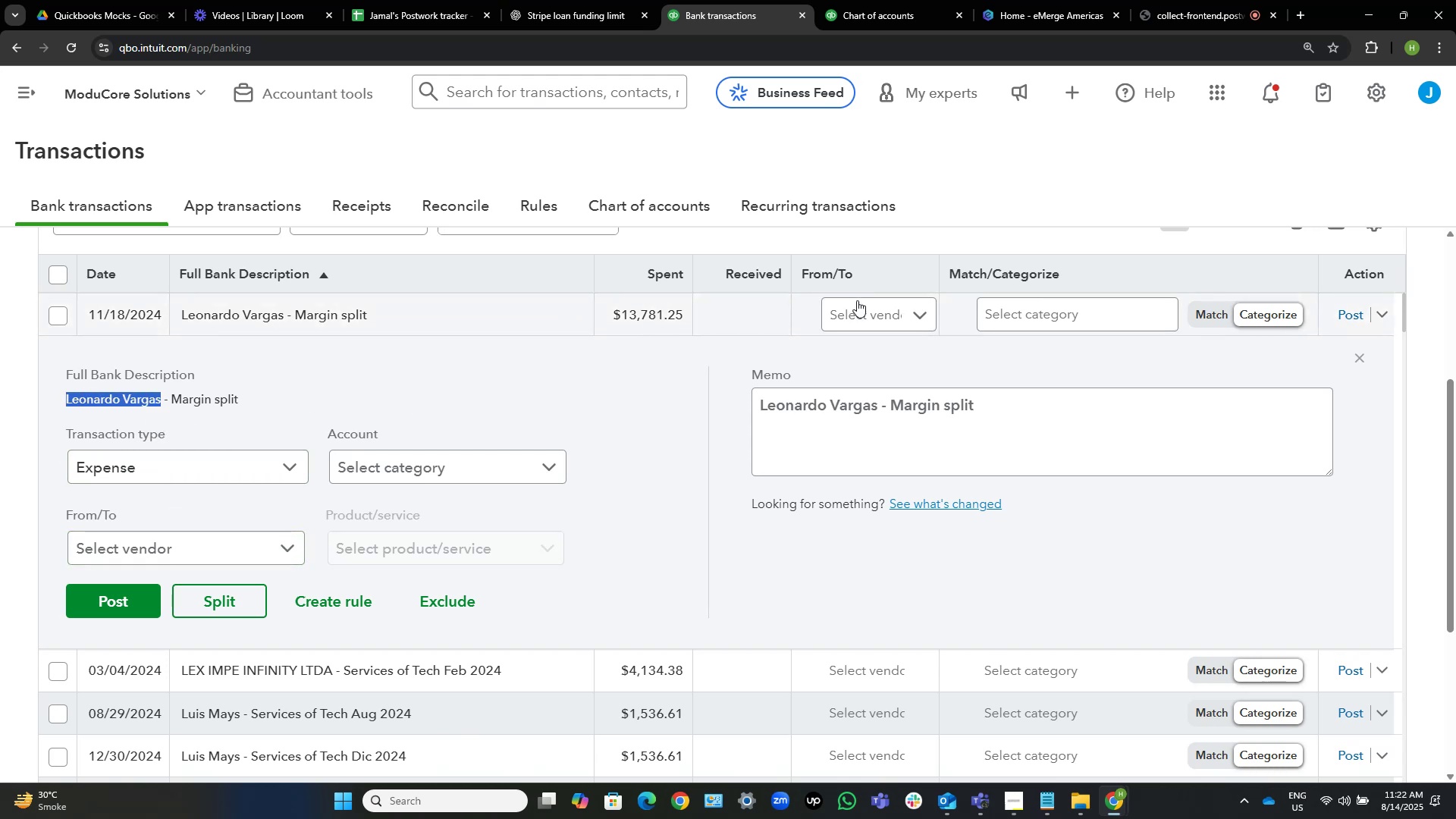 
left_click([848, 310])
 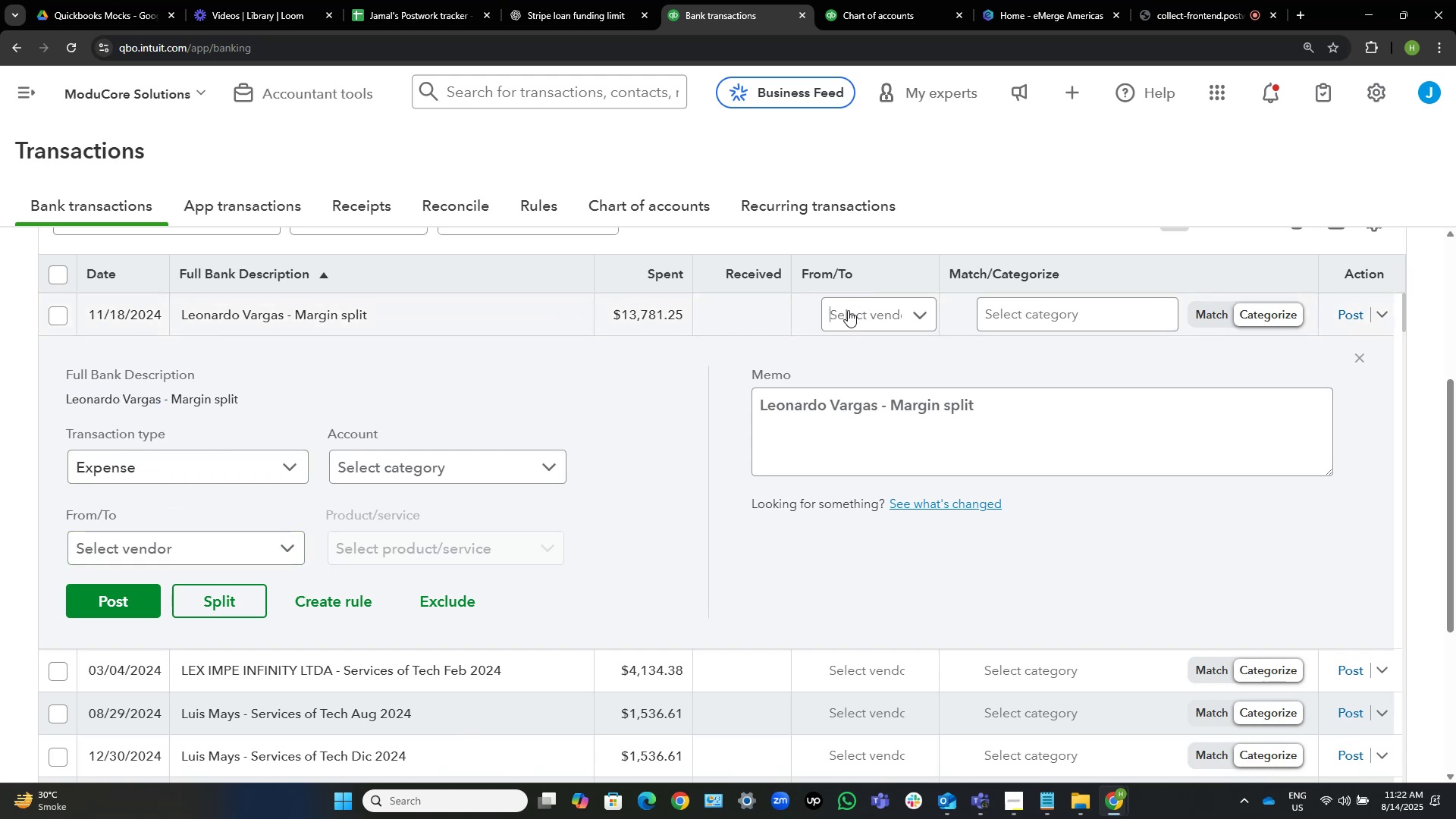 
key(Control+V)
 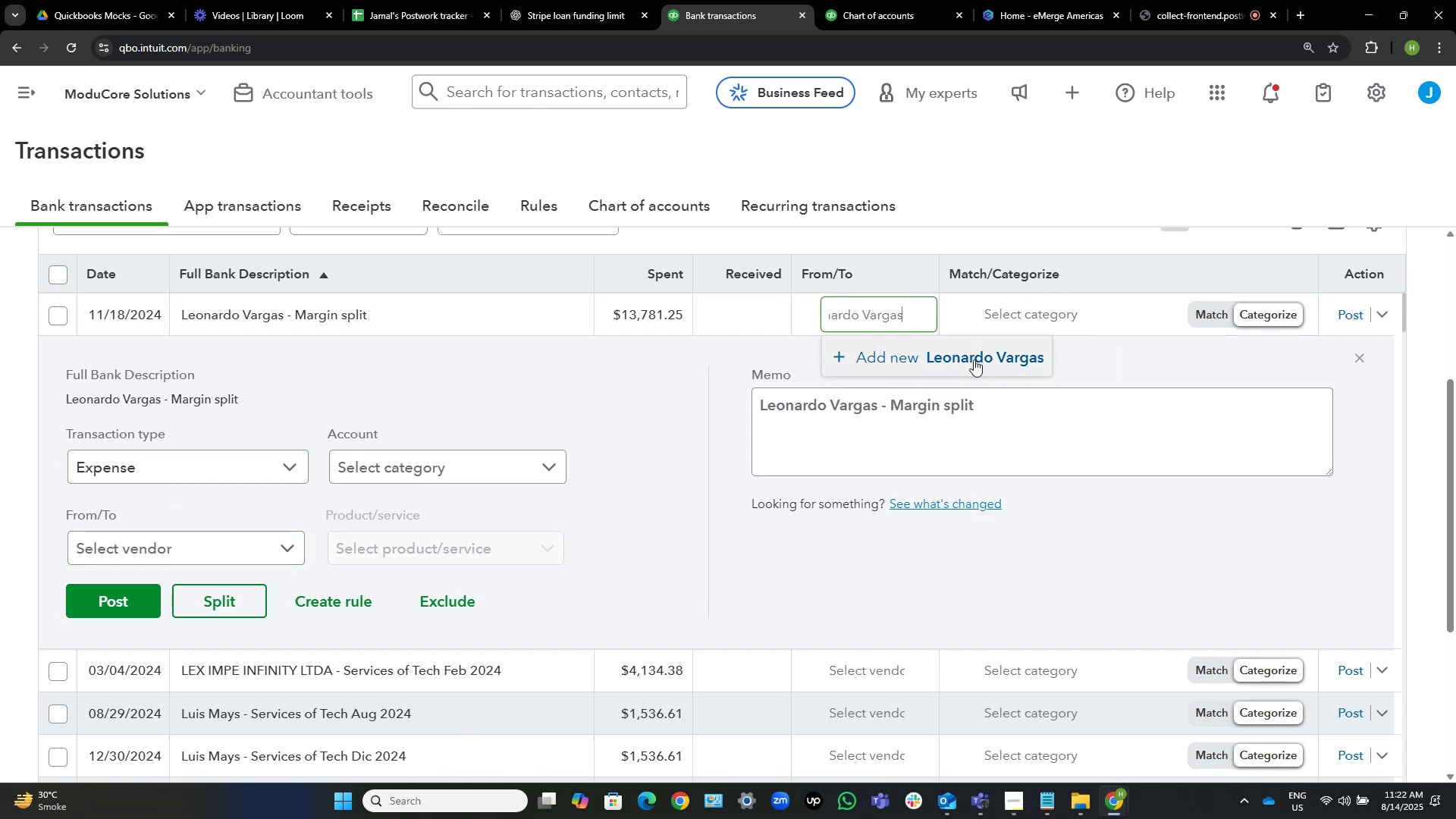 
left_click([983, 352])
 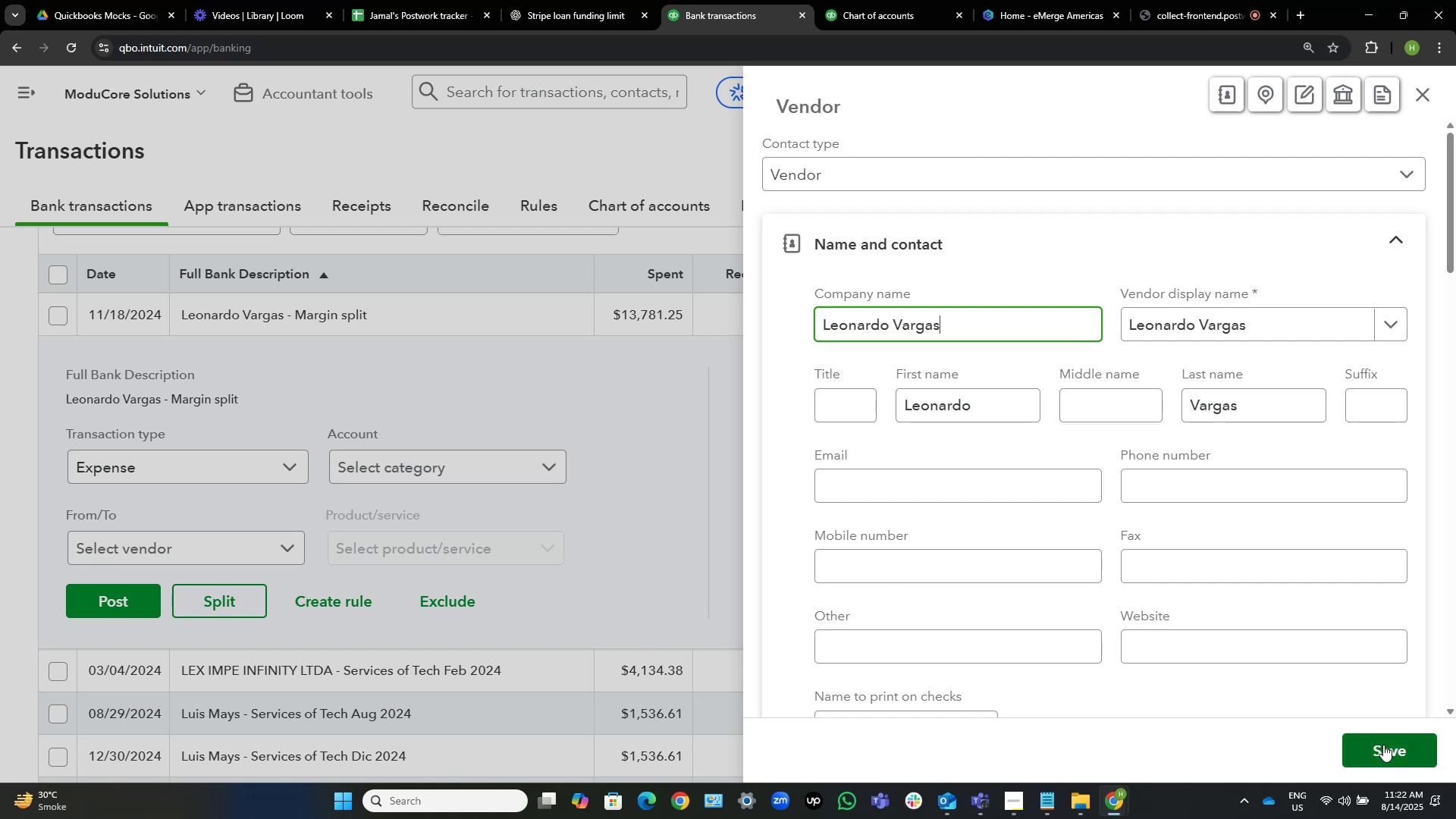 
wait(5.42)
 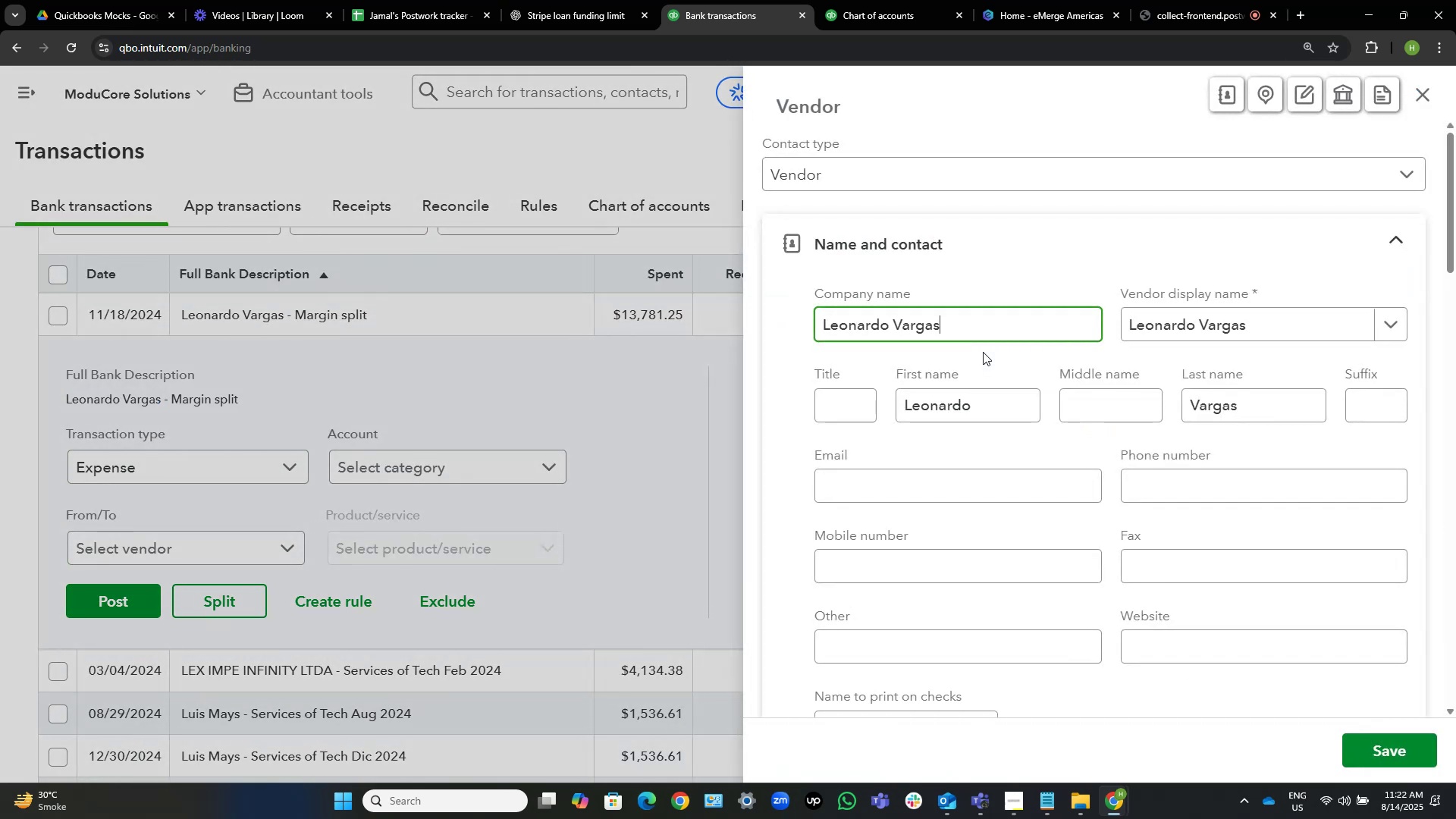 
left_click([1390, 750])
 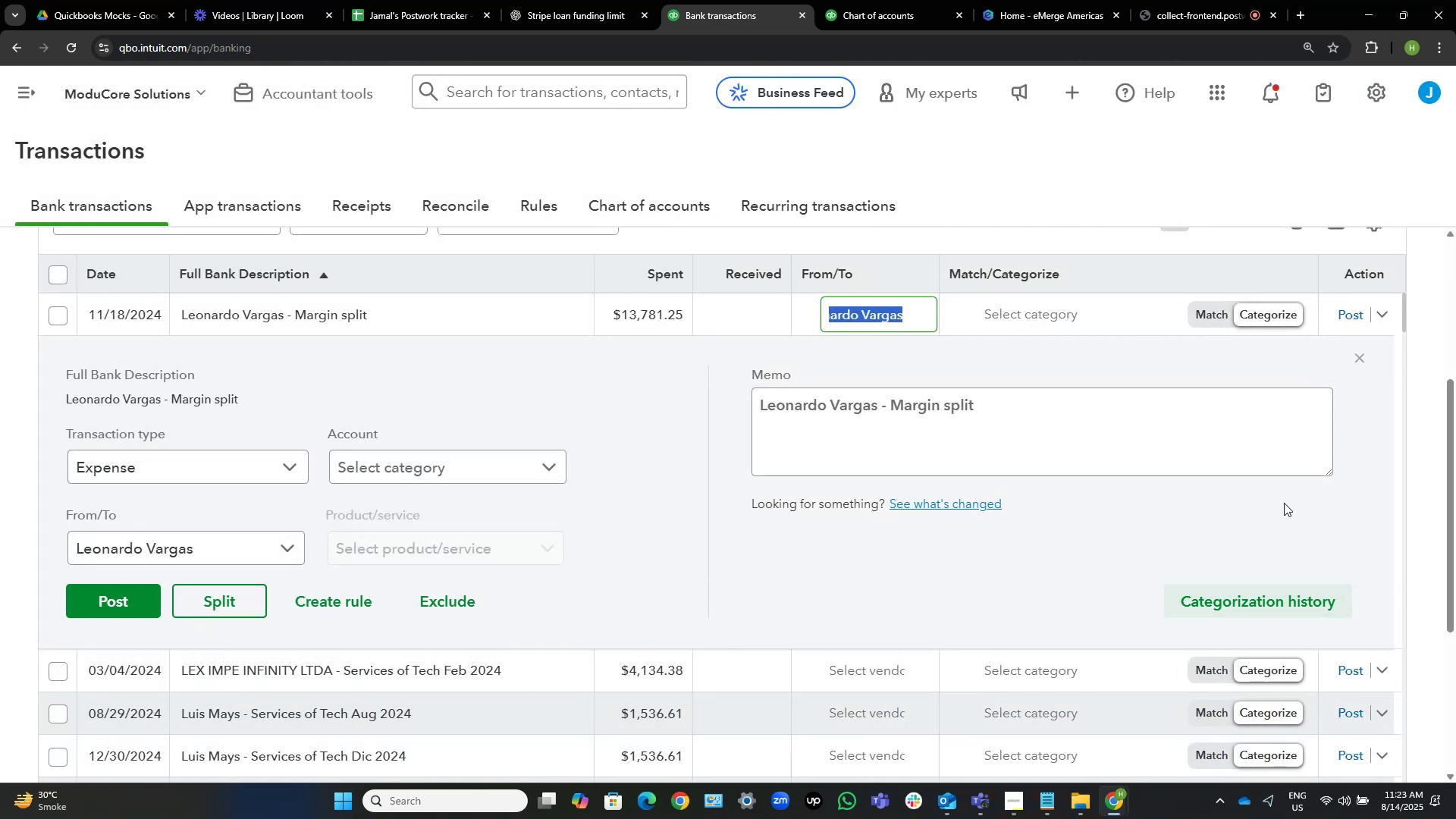 
wait(6.66)
 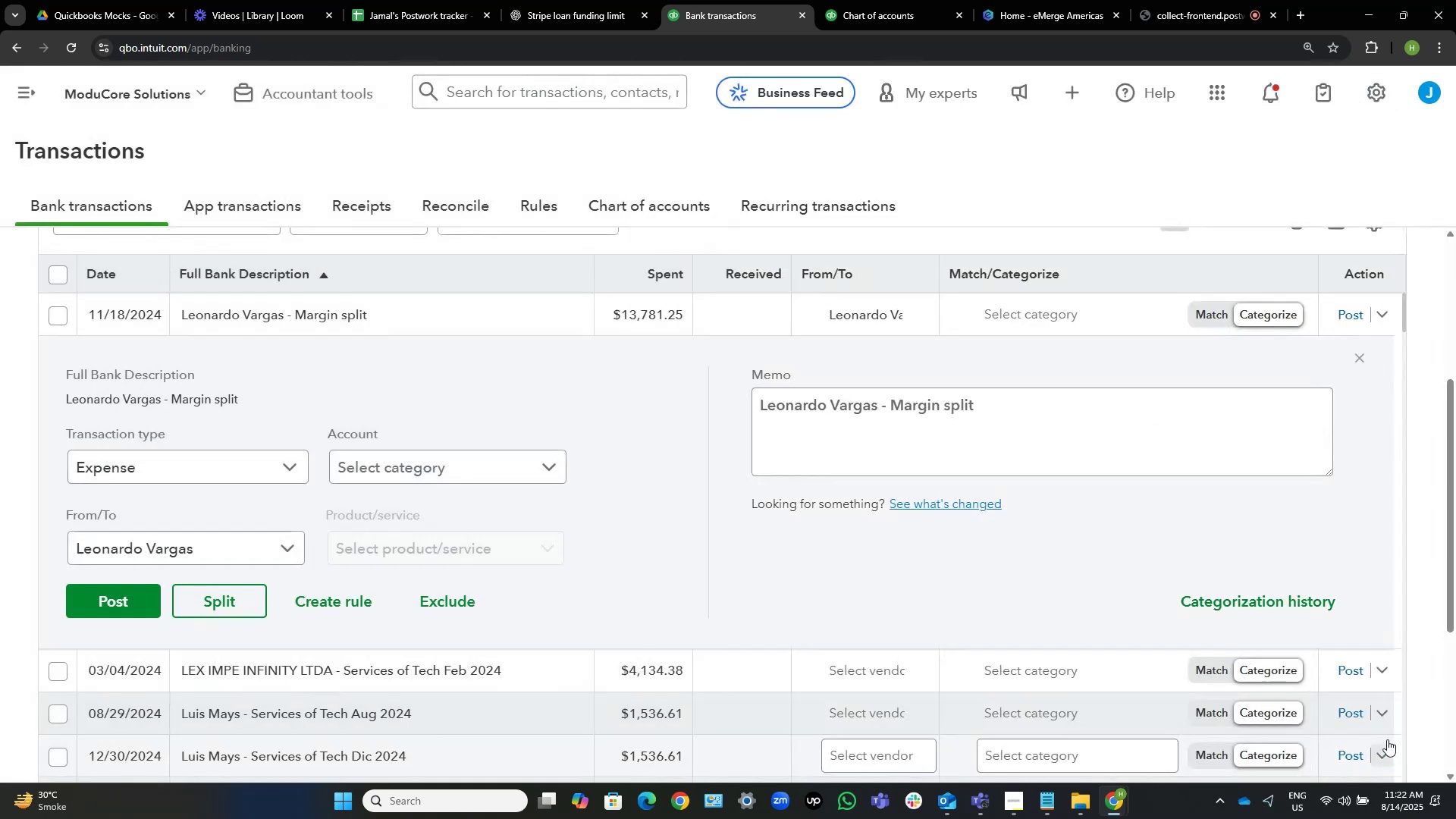 
left_click([1018, 324])
 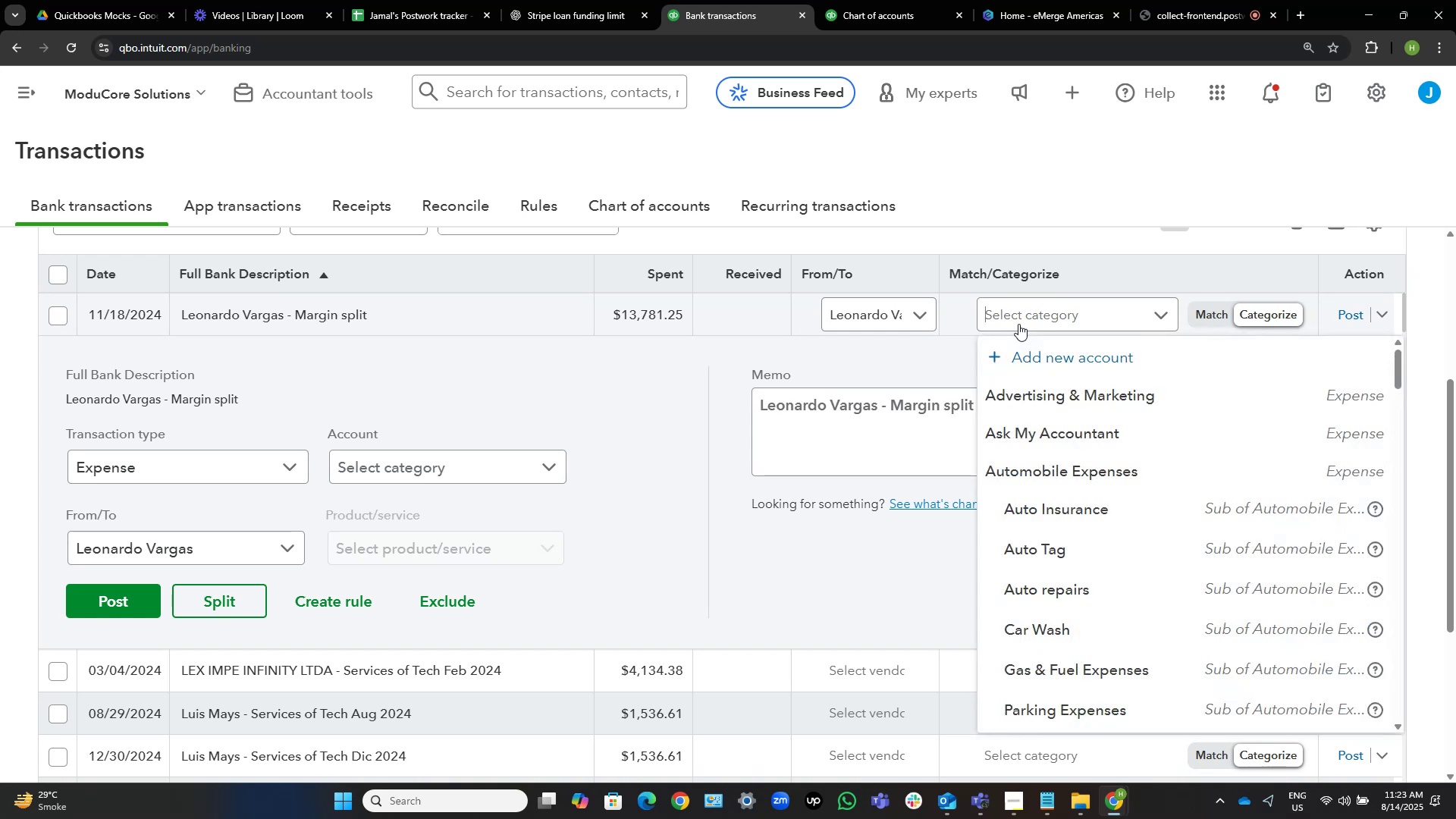 
type(ask)
 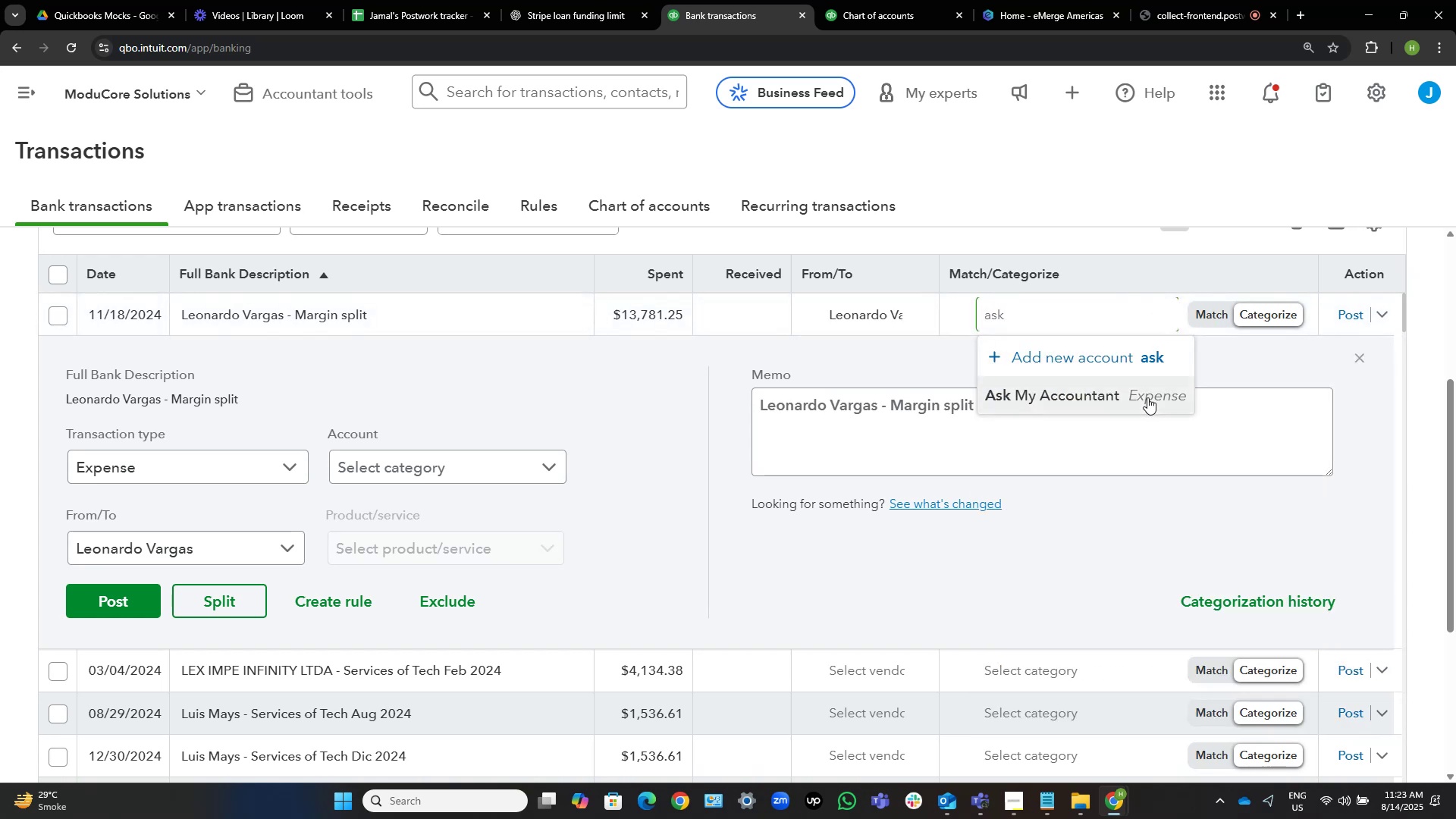 
left_click([1134, 394])
 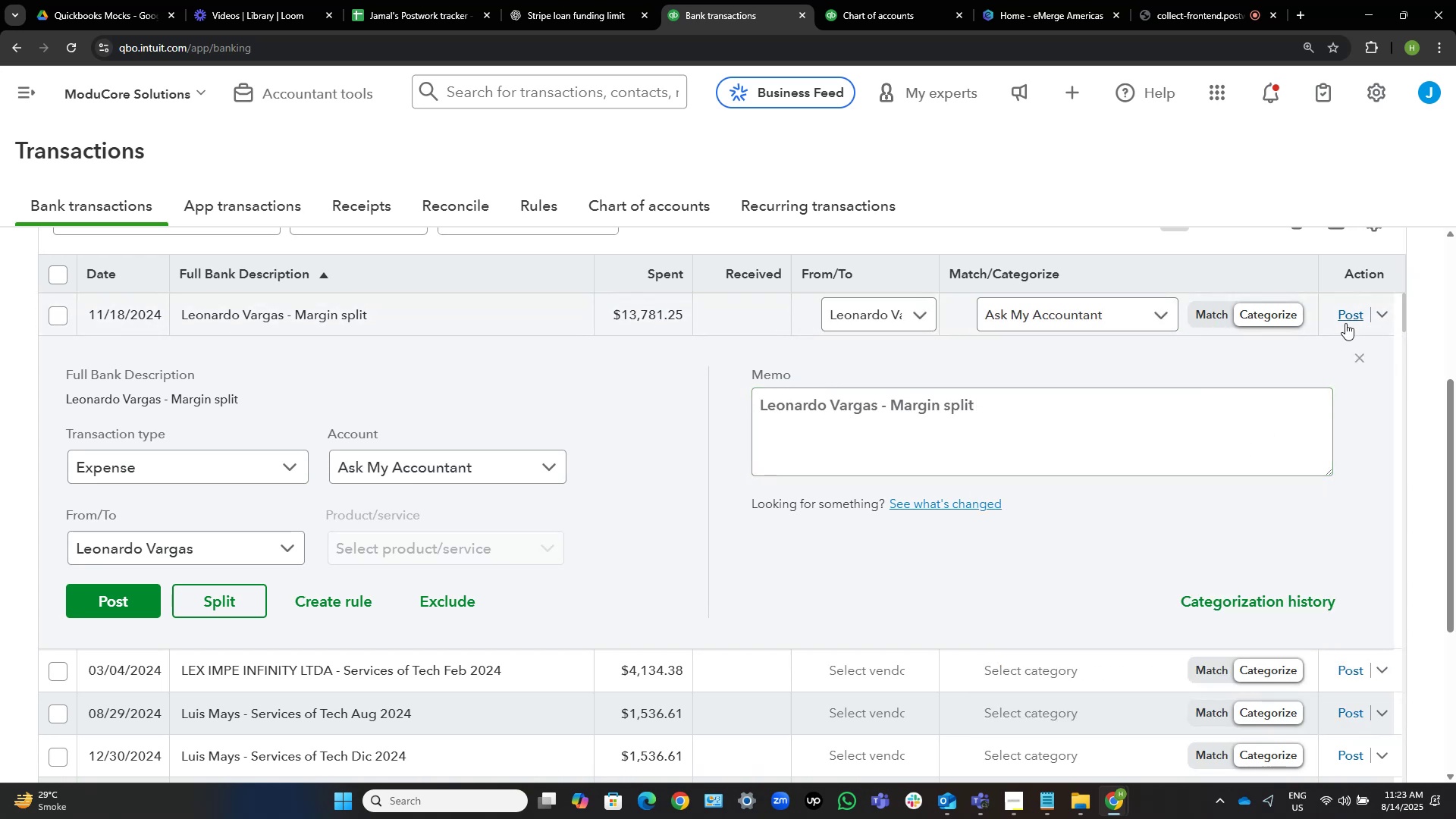 
wait(5.49)
 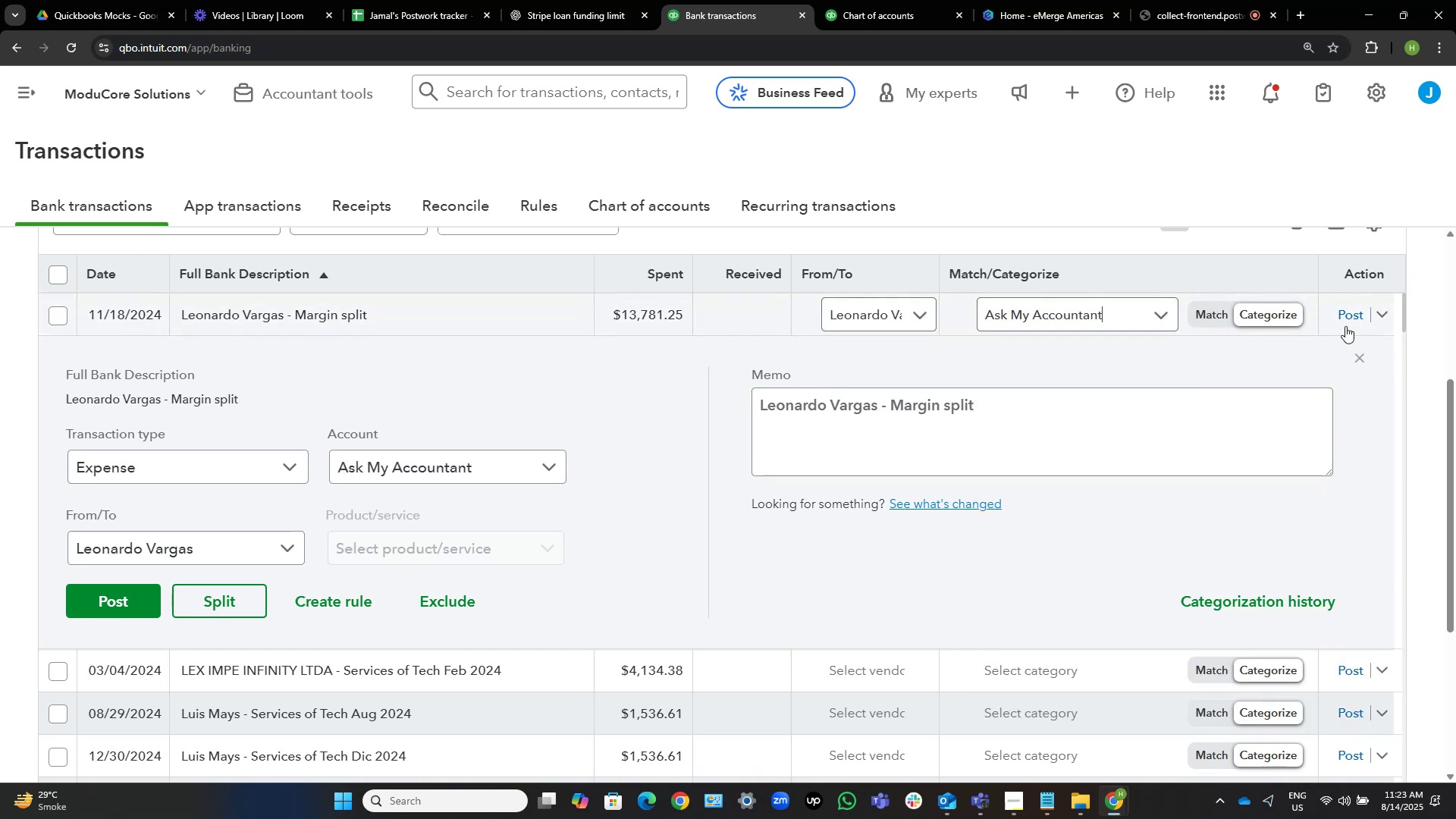 
left_click([1345, 323])
 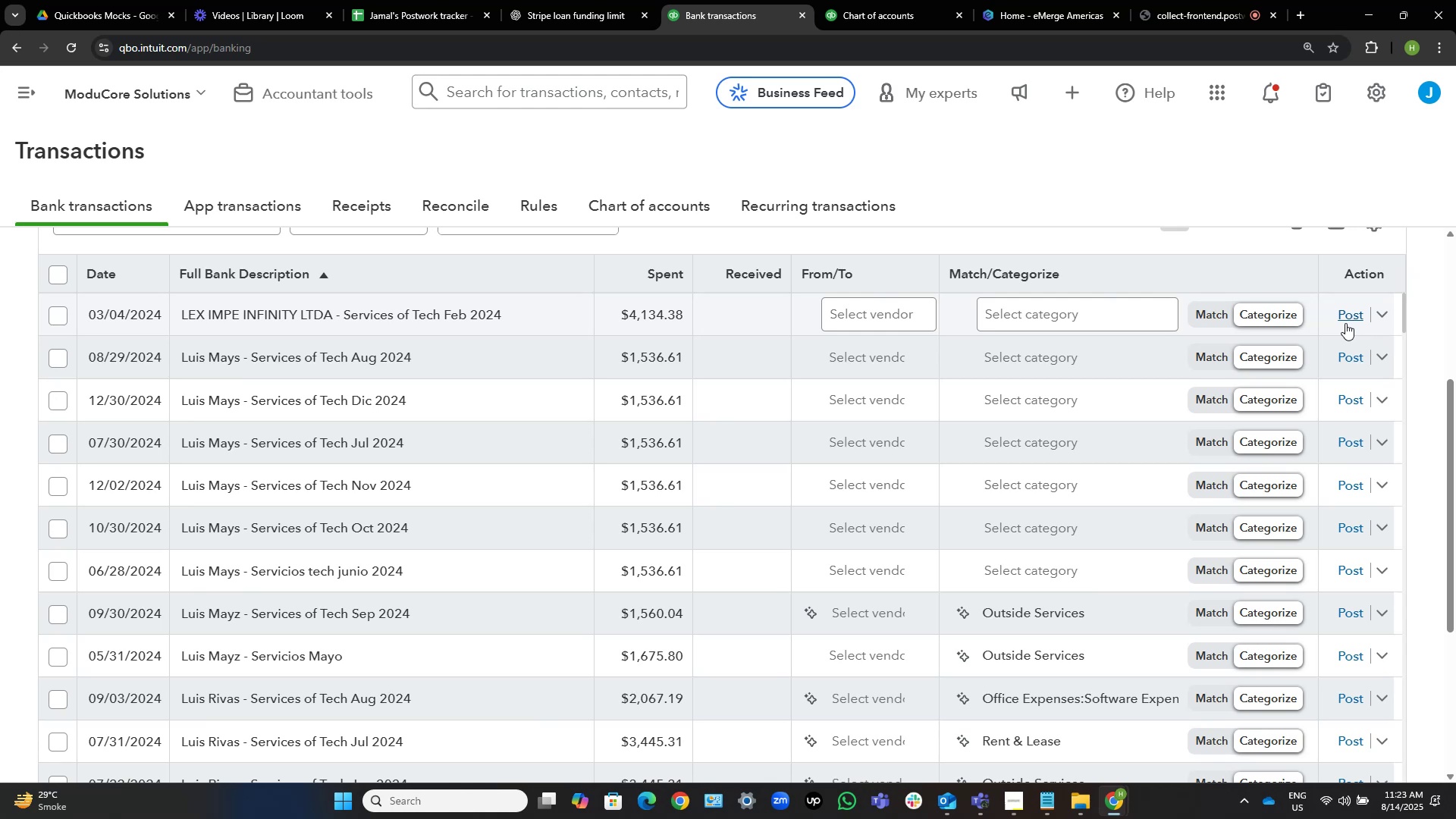 
wait(19.34)
 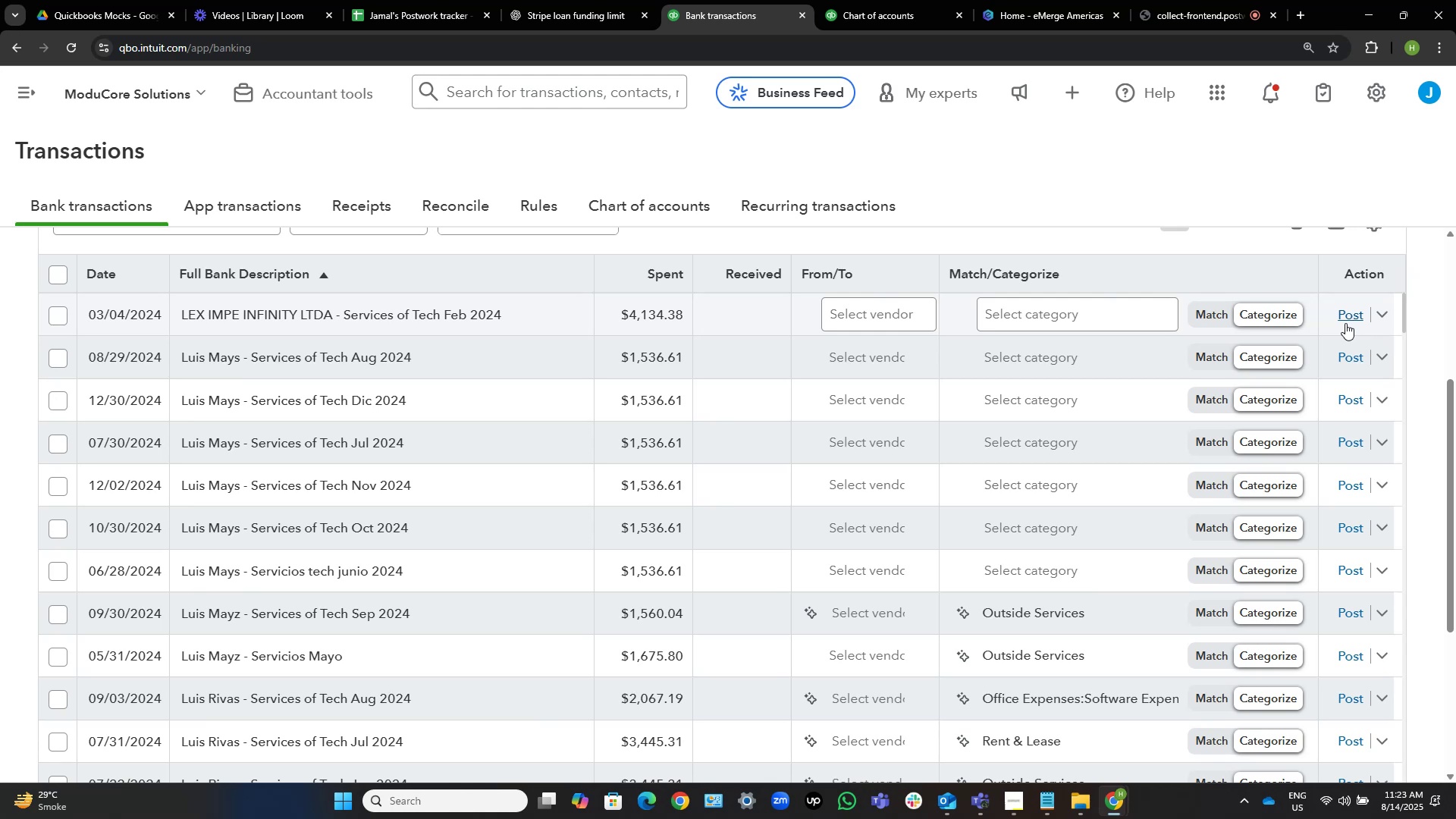 
left_click([513, 320])
 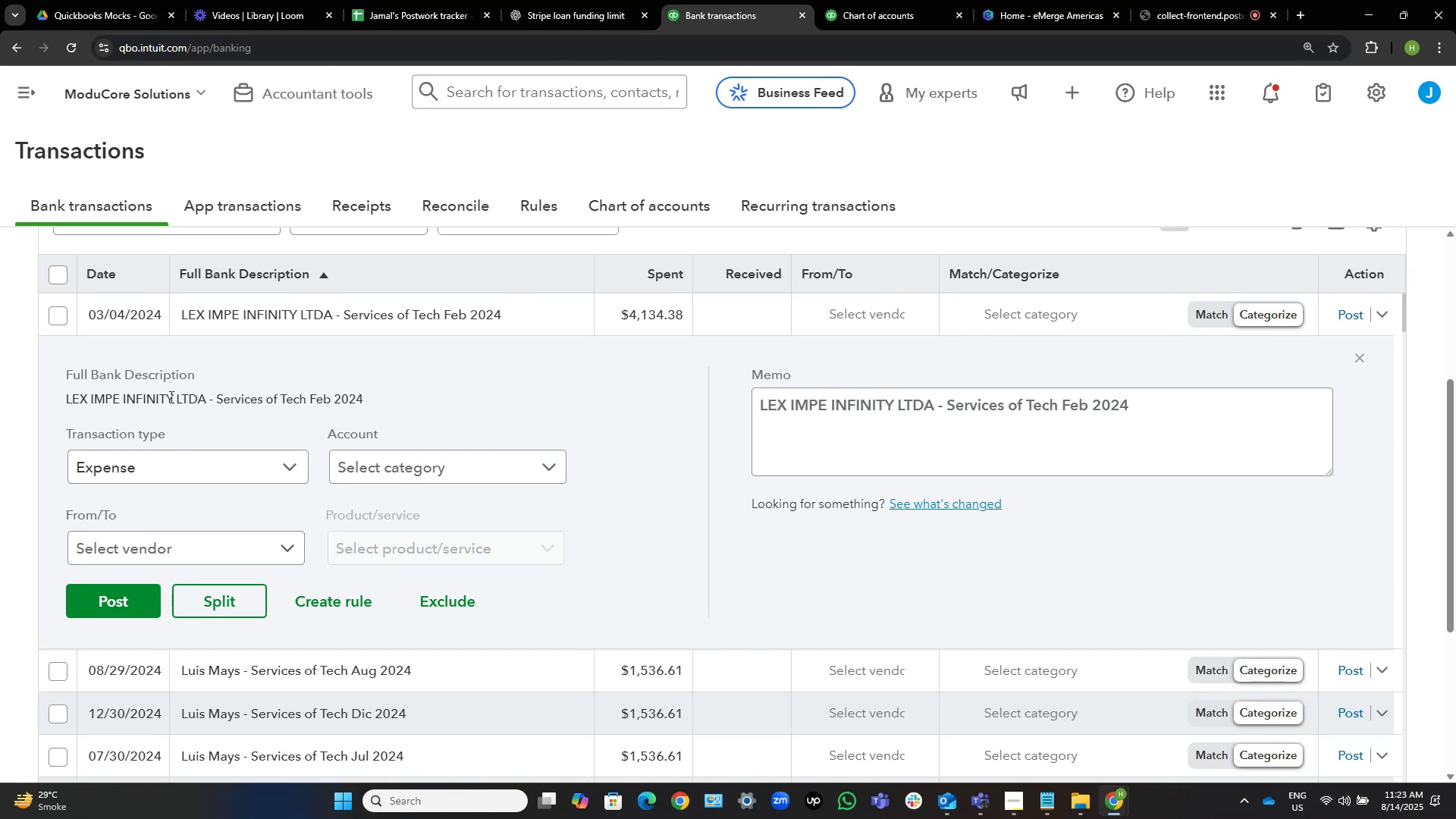 
left_click_drag(start_coordinate=[174, 395], to_coordinate=[44, 392])
 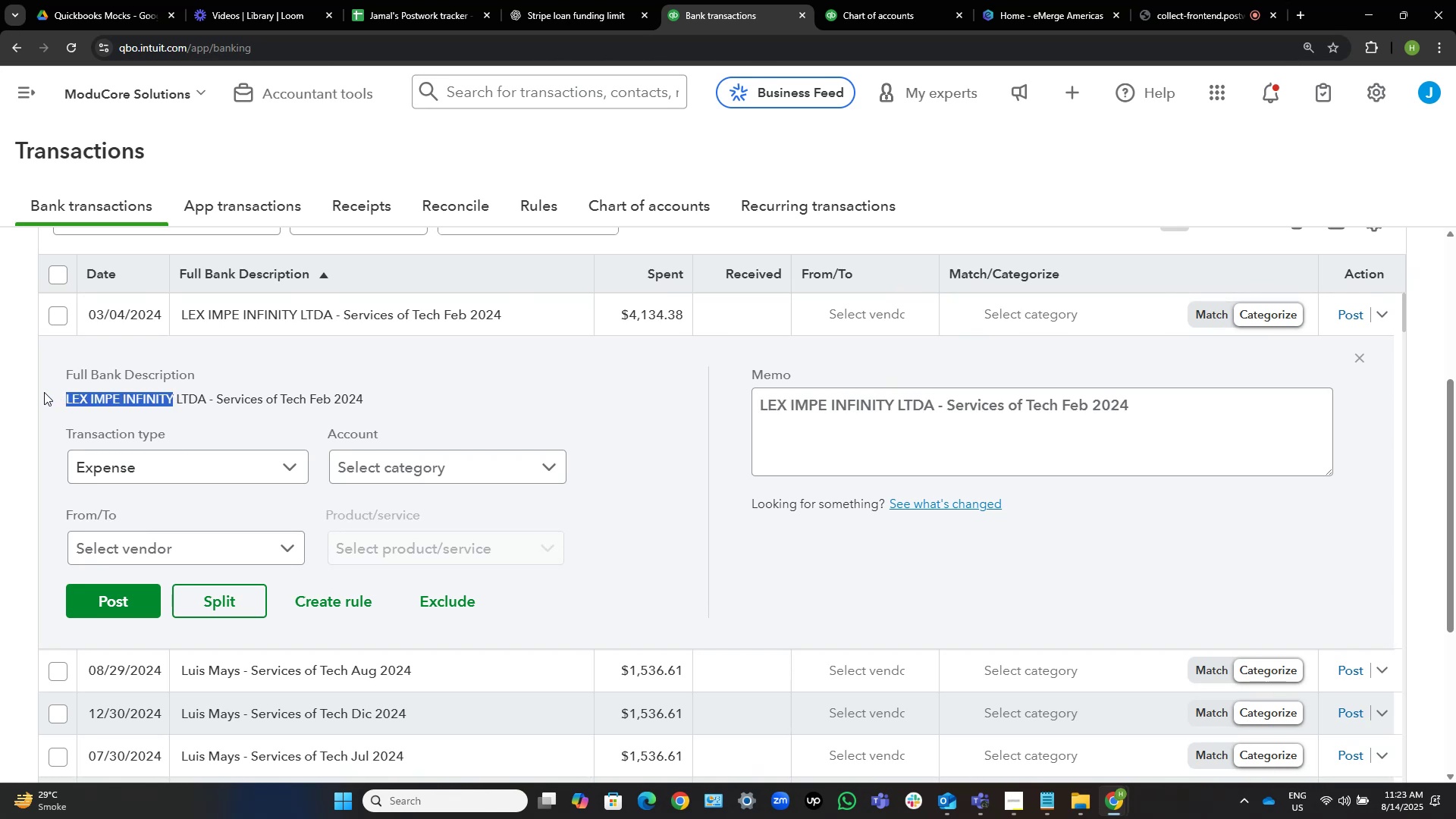 
key(Control+C)
 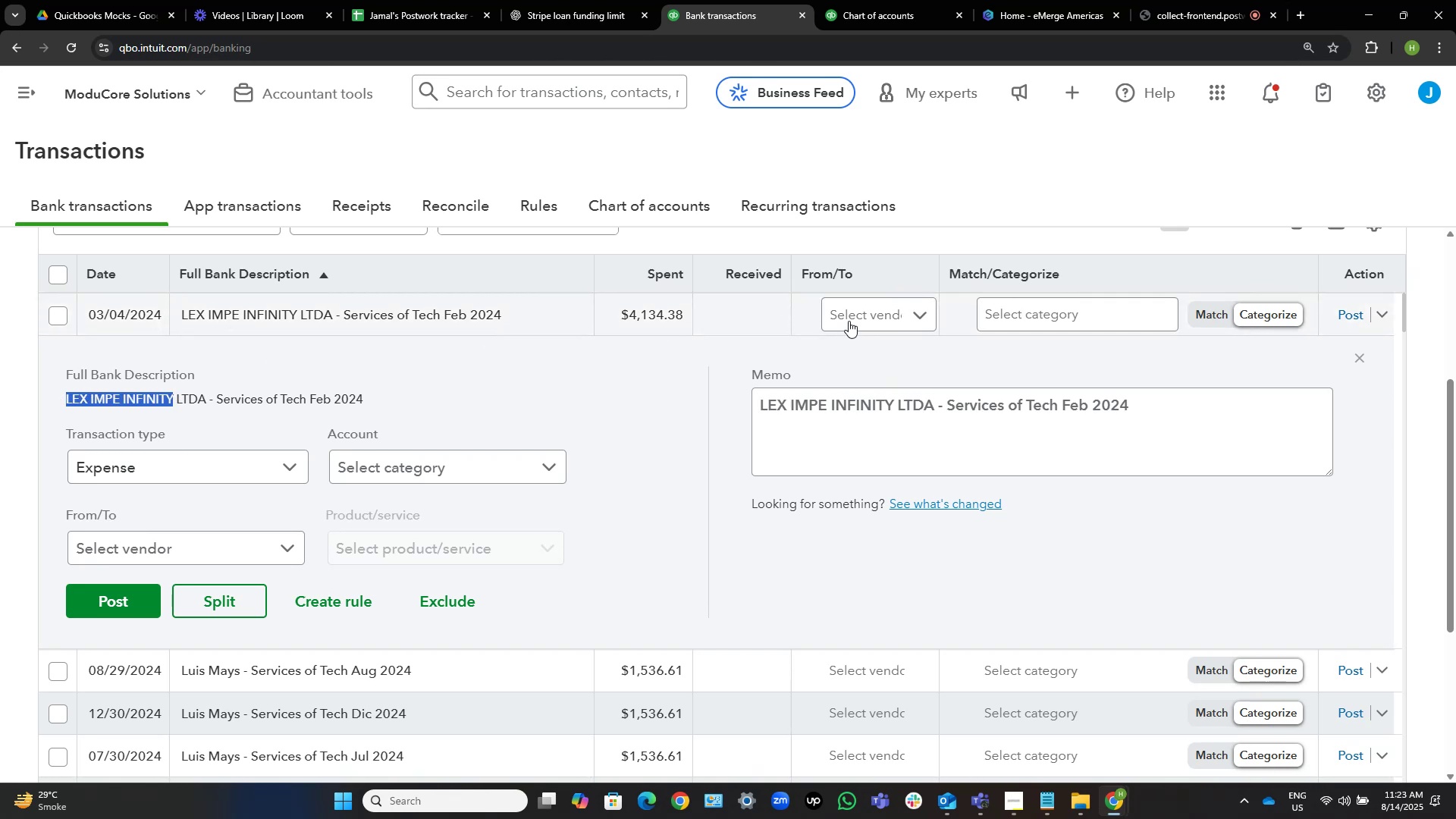 
left_click([849, 321])
 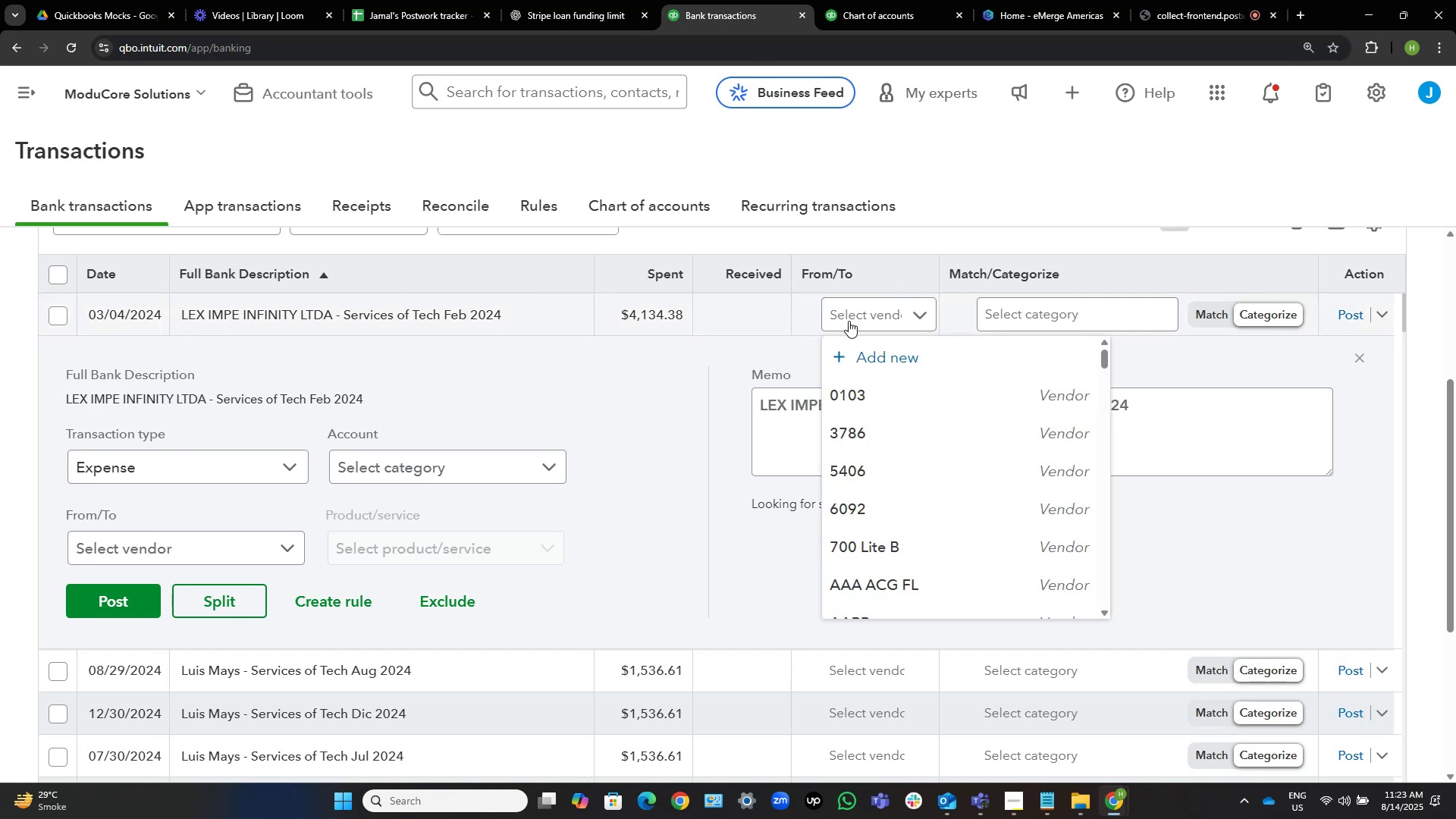 
type(lex)
 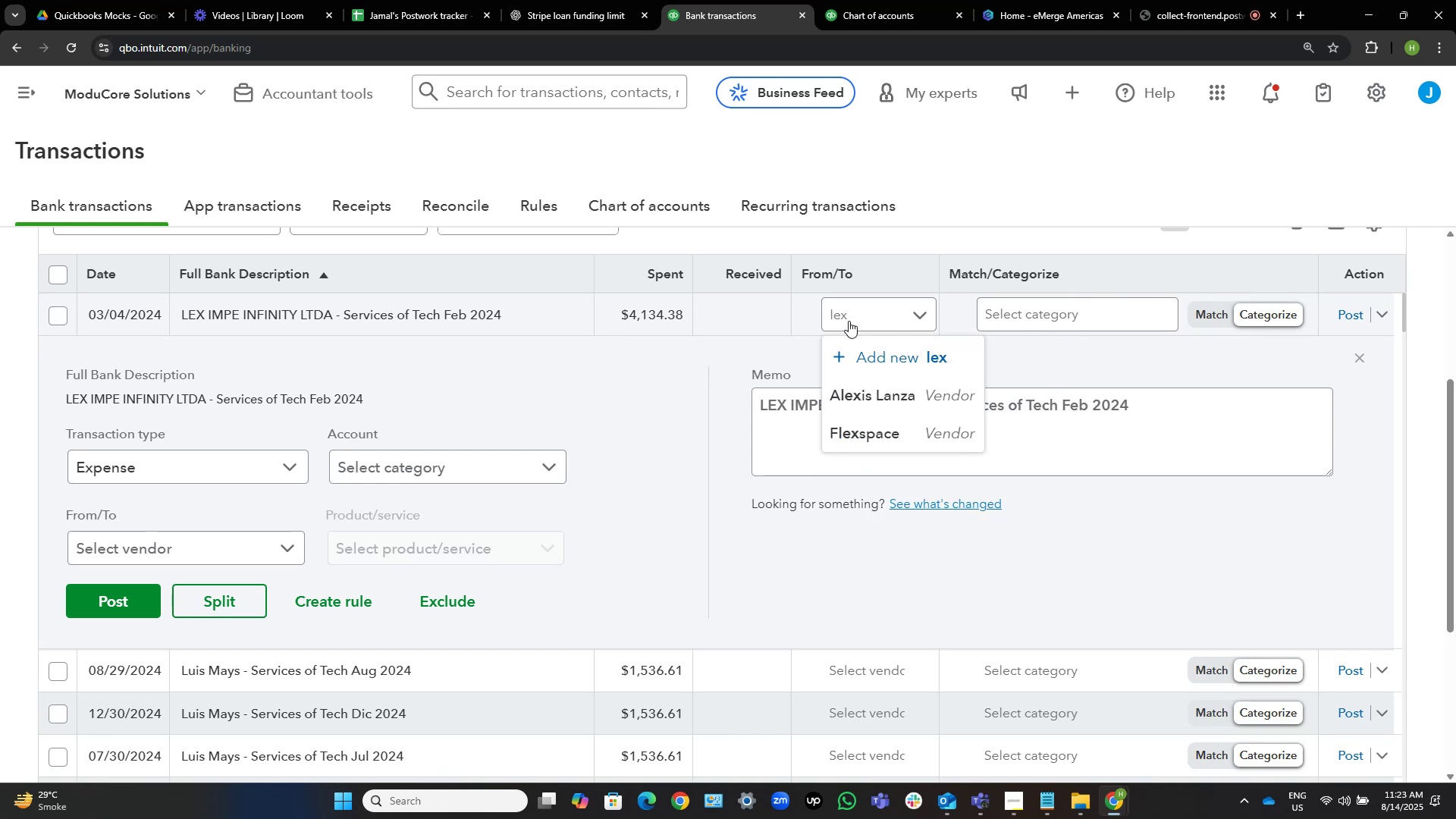 
hold_key(key=Backspace, duration=0.61)
 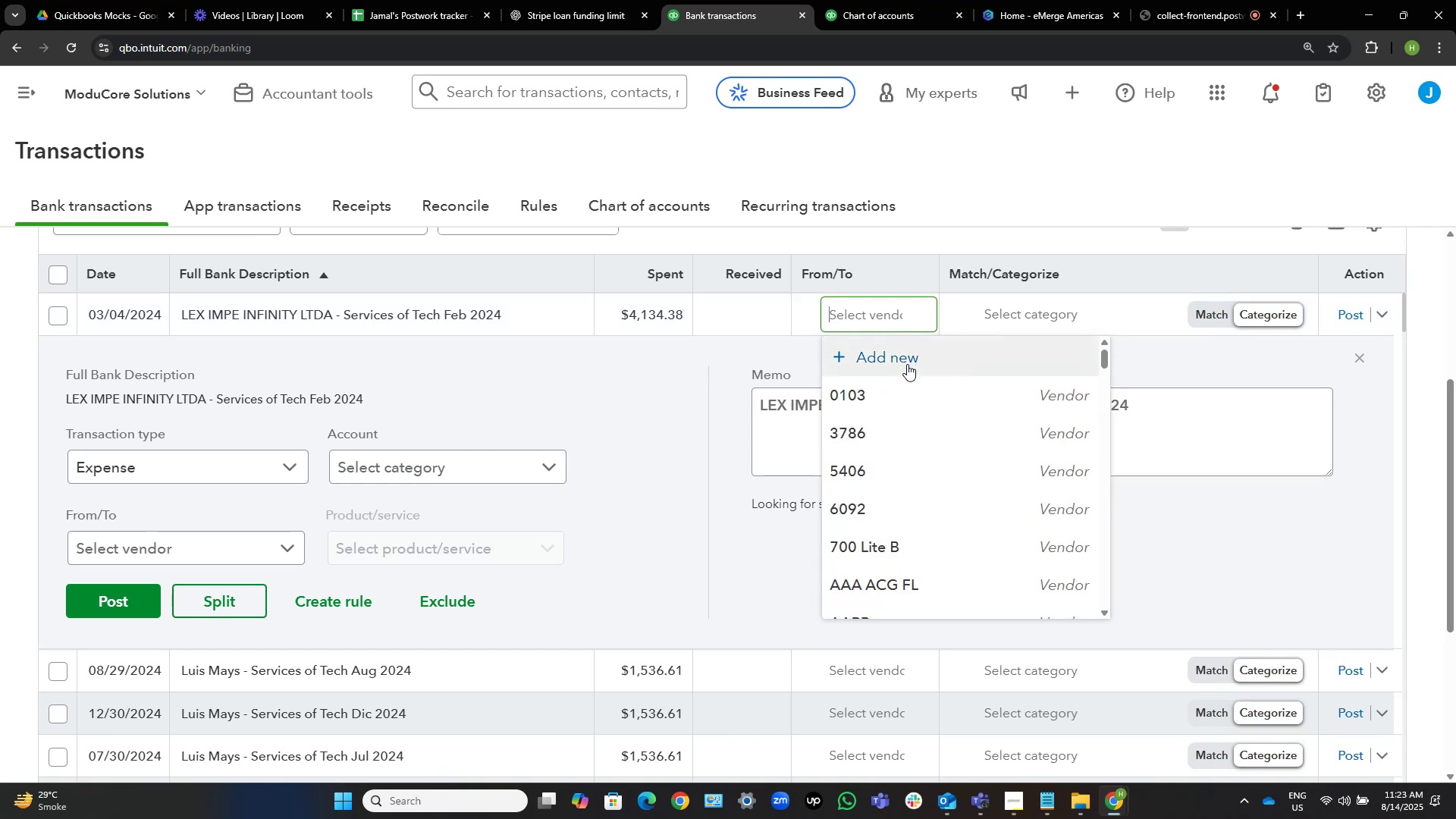 
left_click([907, 364])
 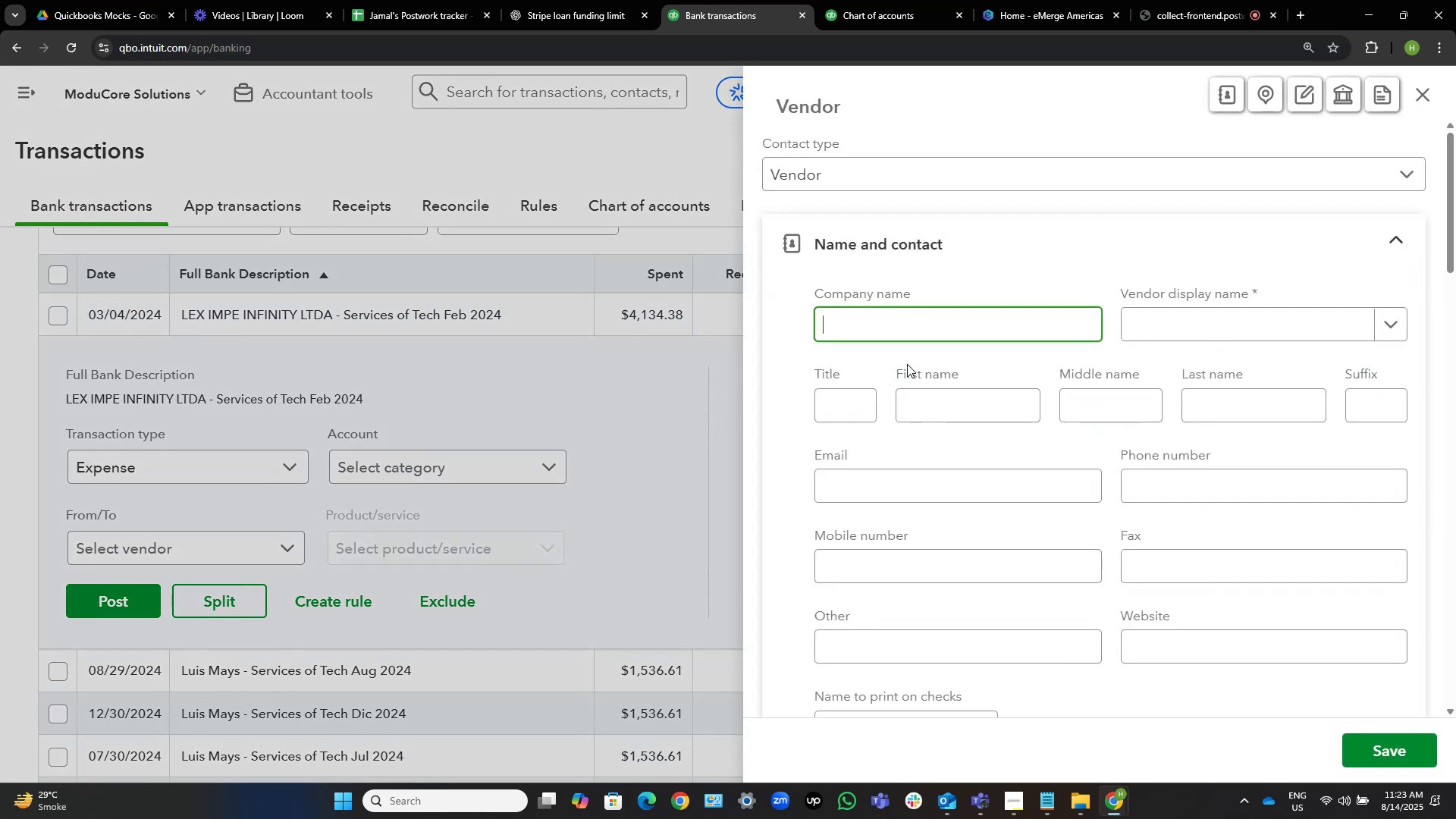 
key(Control+V)
 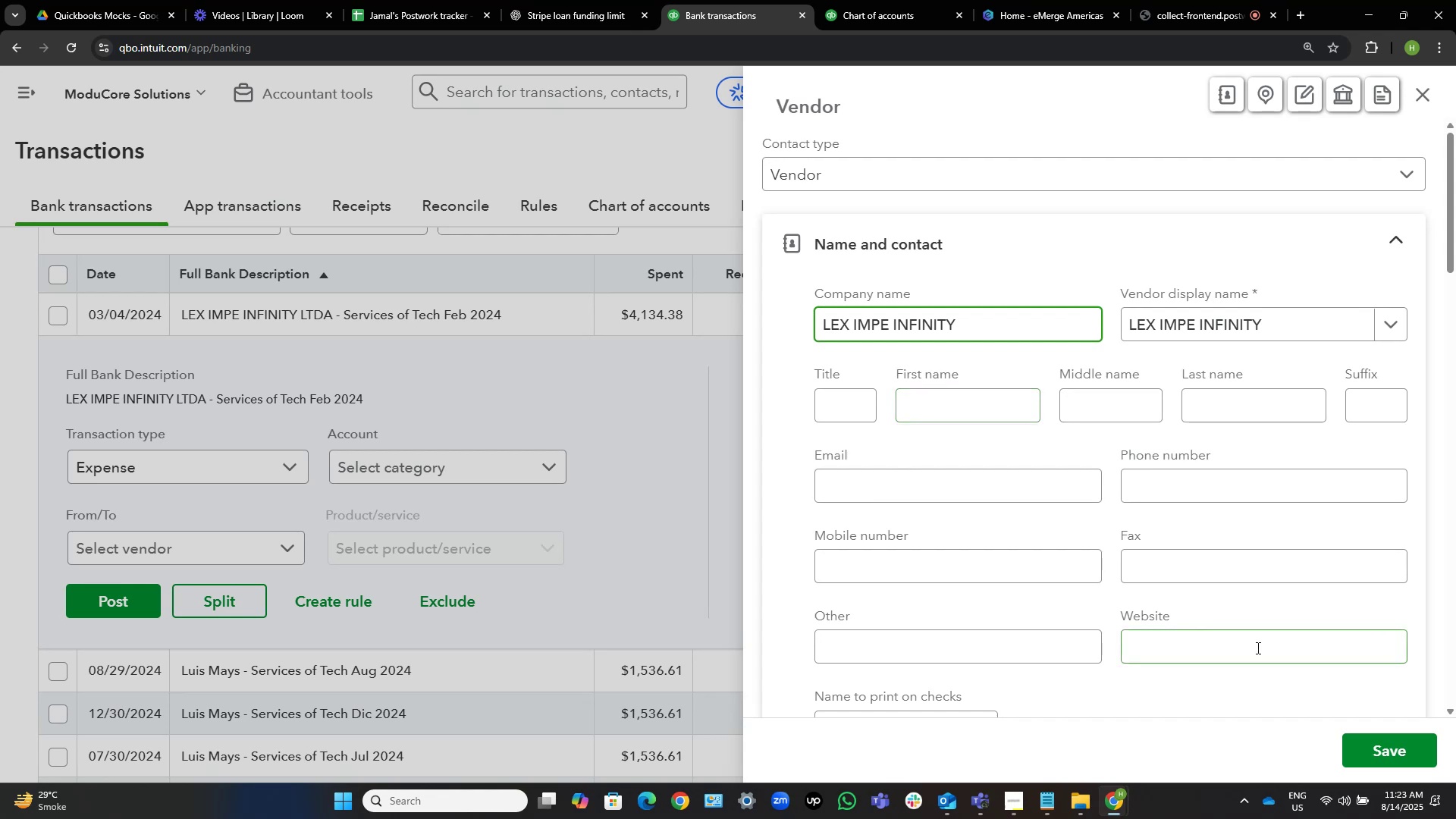 
left_click([1373, 749])
 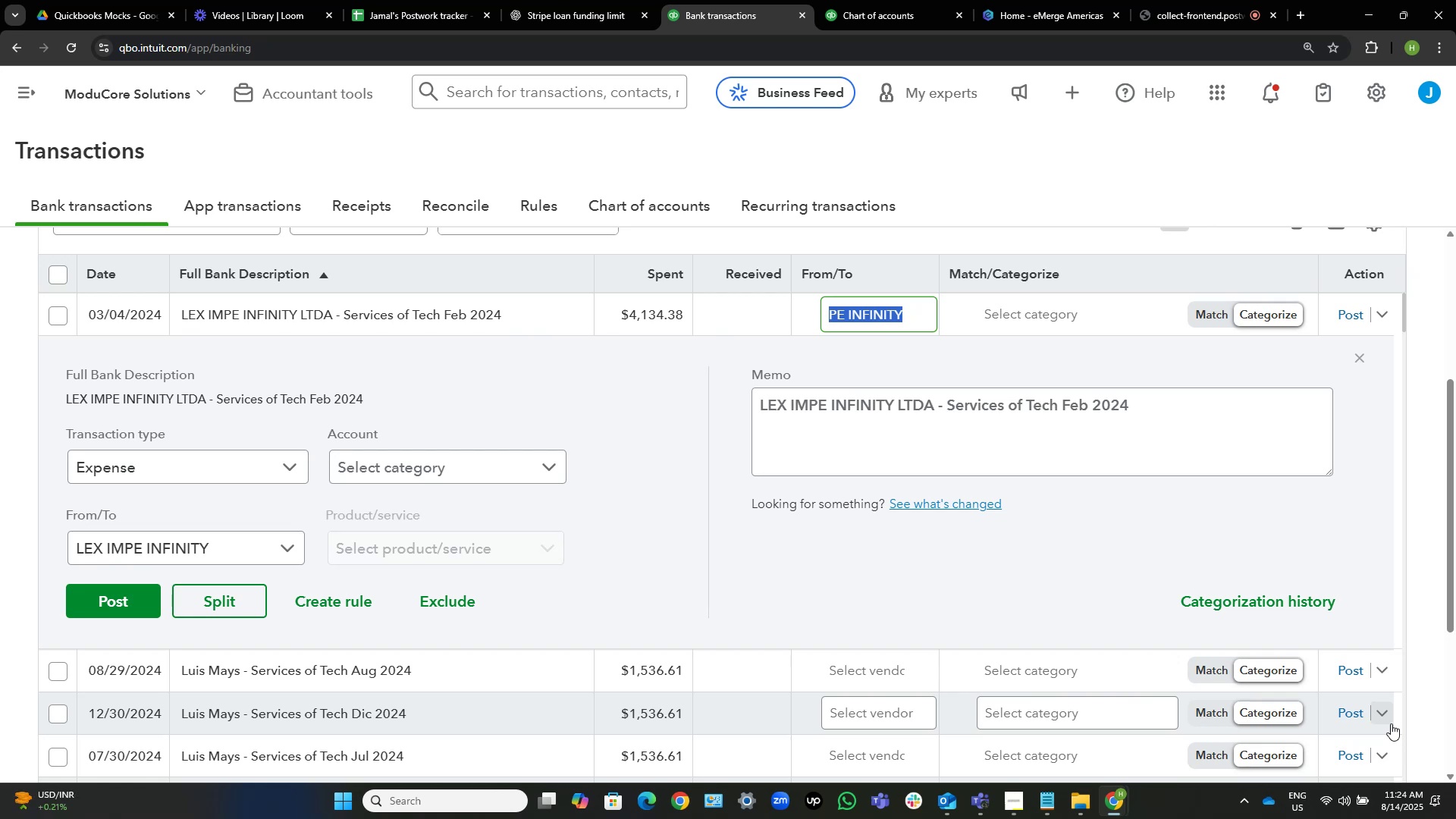 
wait(18.74)
 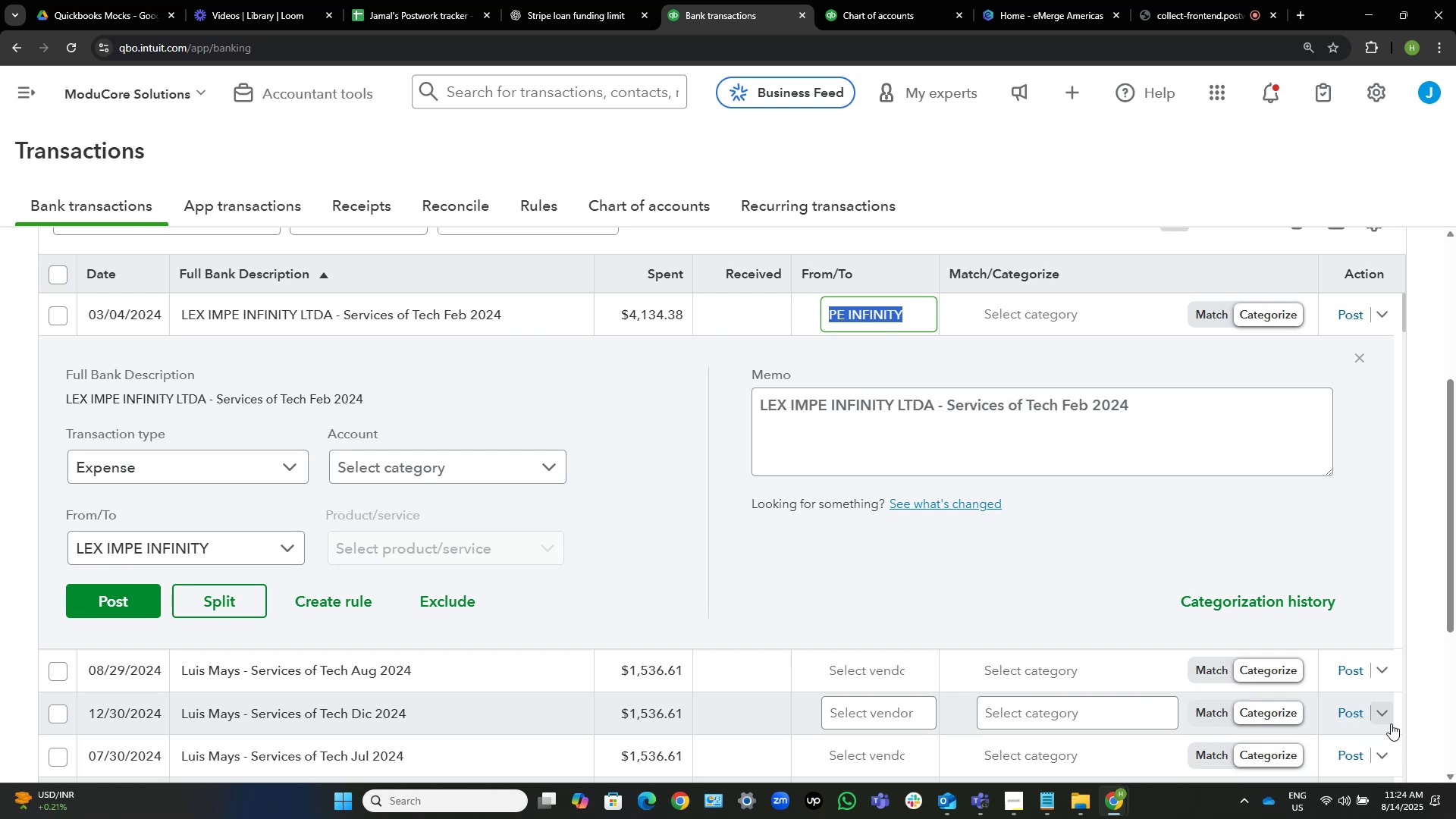 
left_click([1005, 309])
 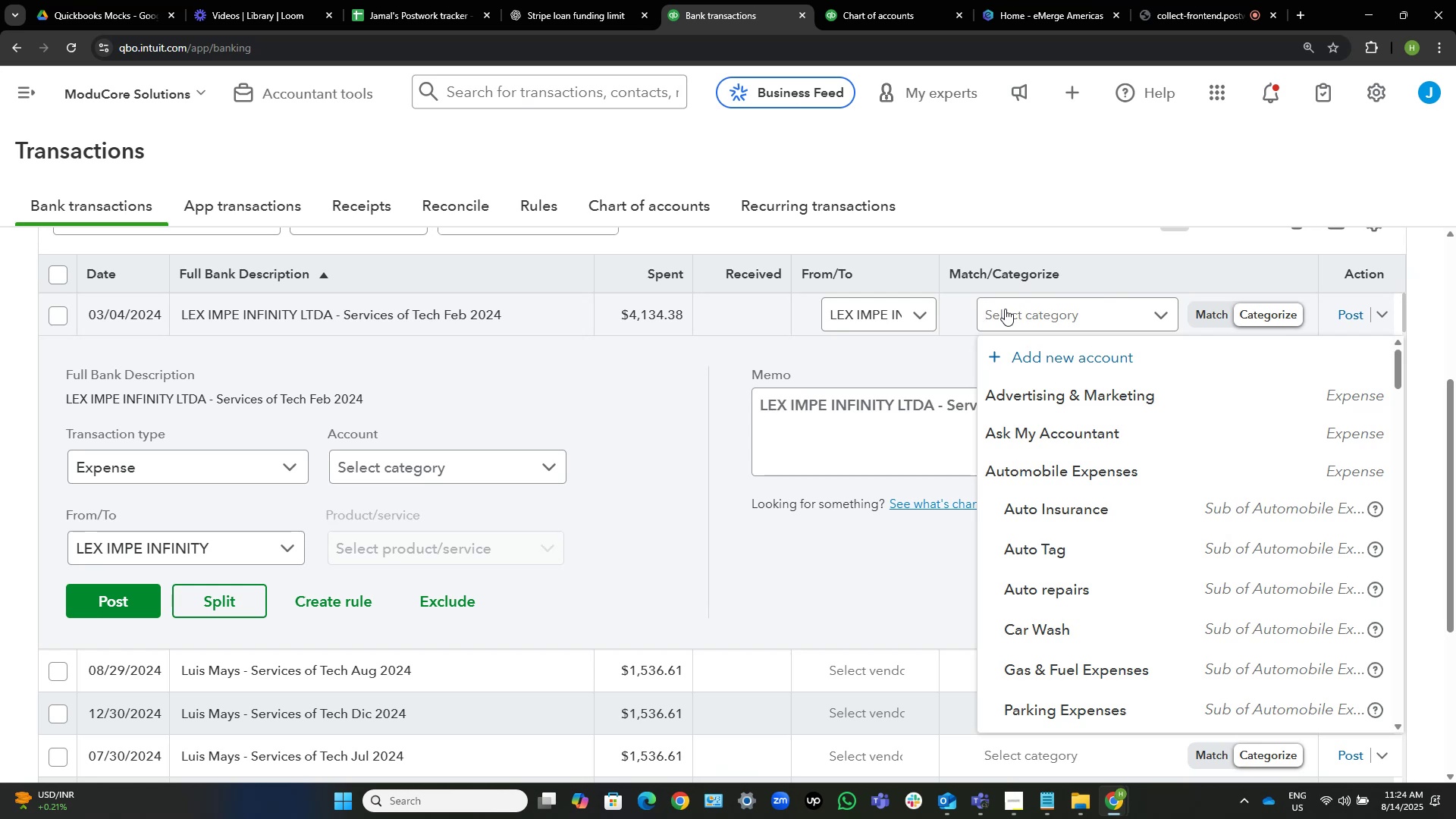 
wait(15.48)
 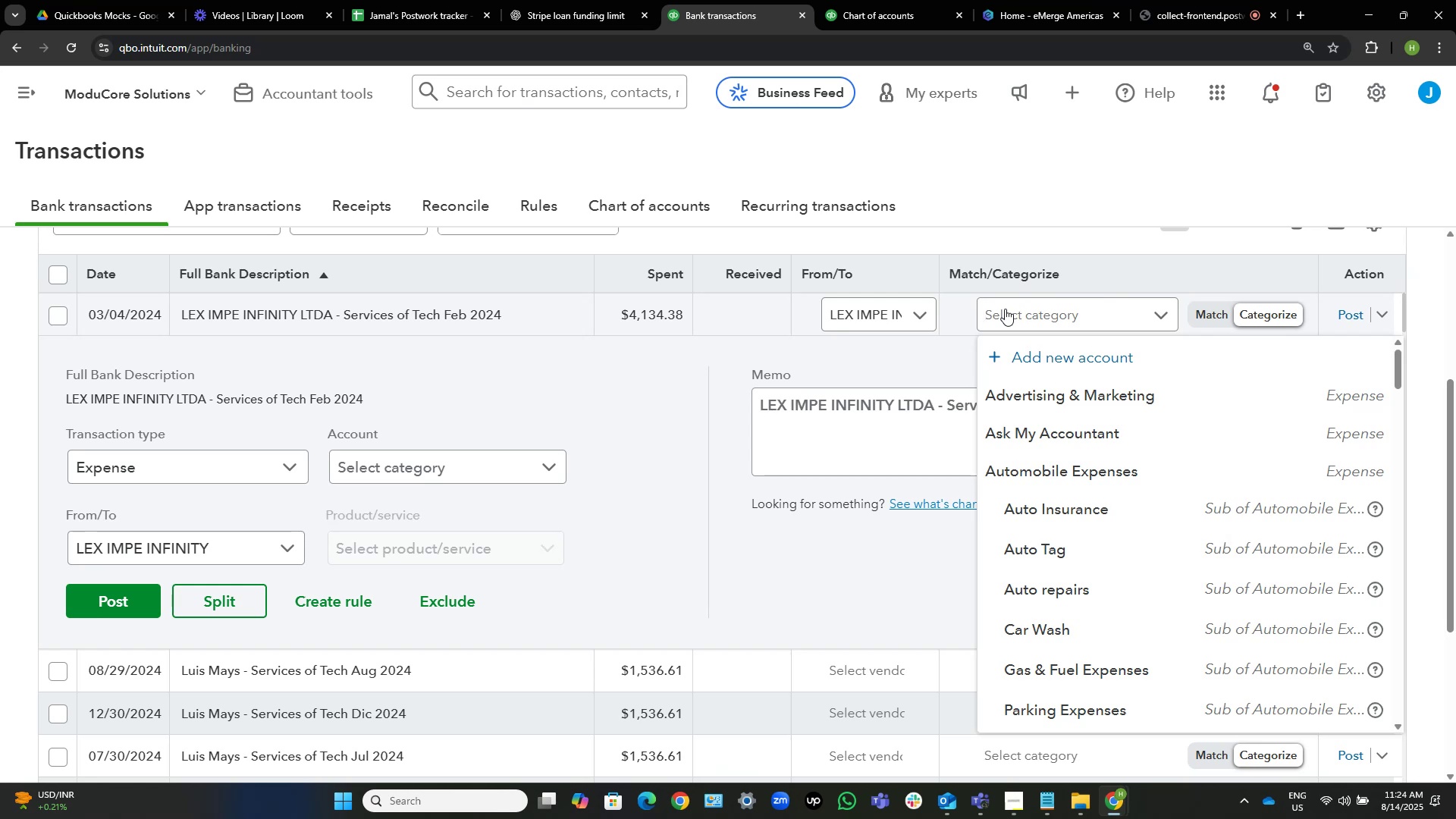 
type(conta)
 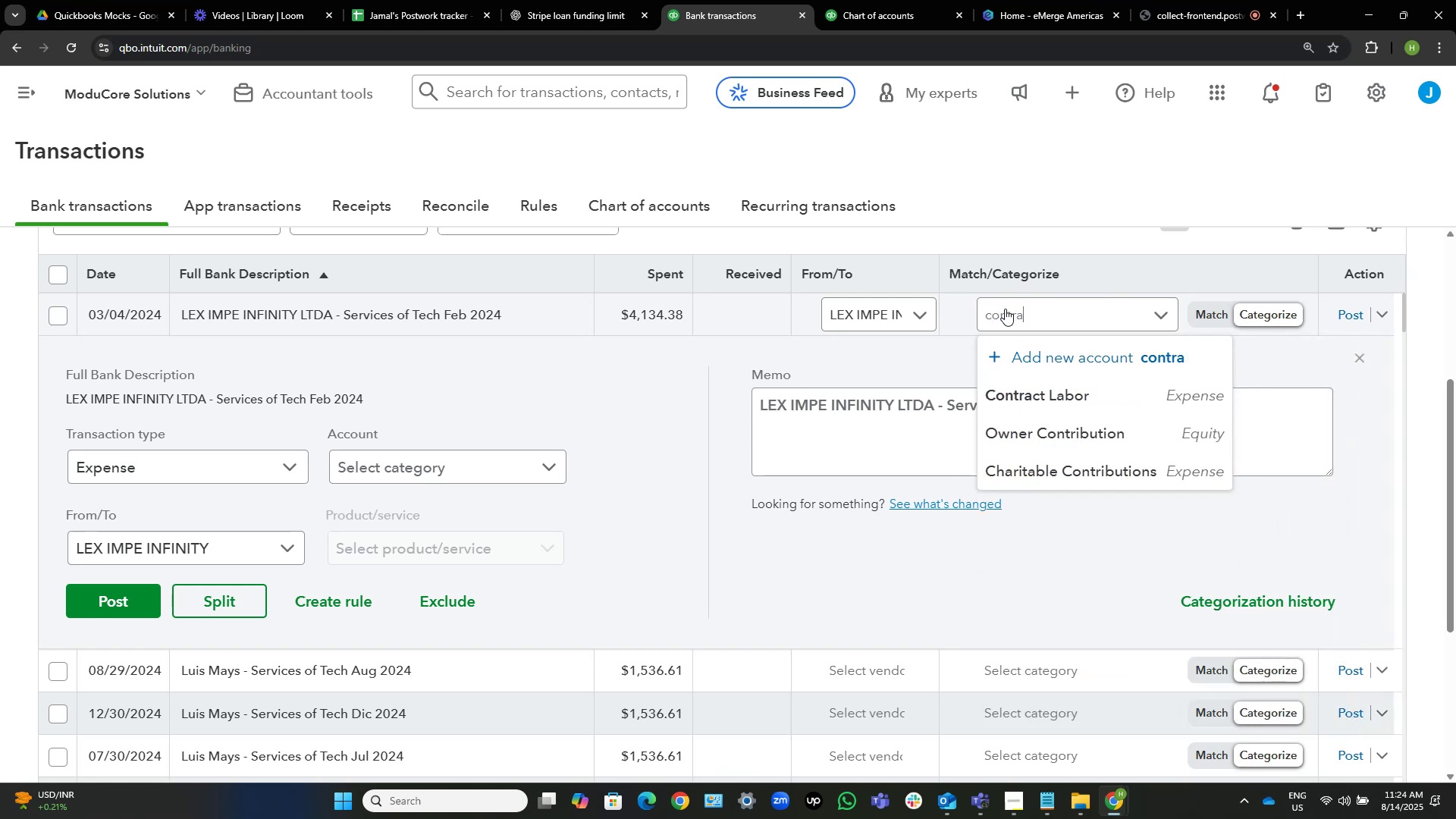 
hold_key(key=R, duration=0.33)
 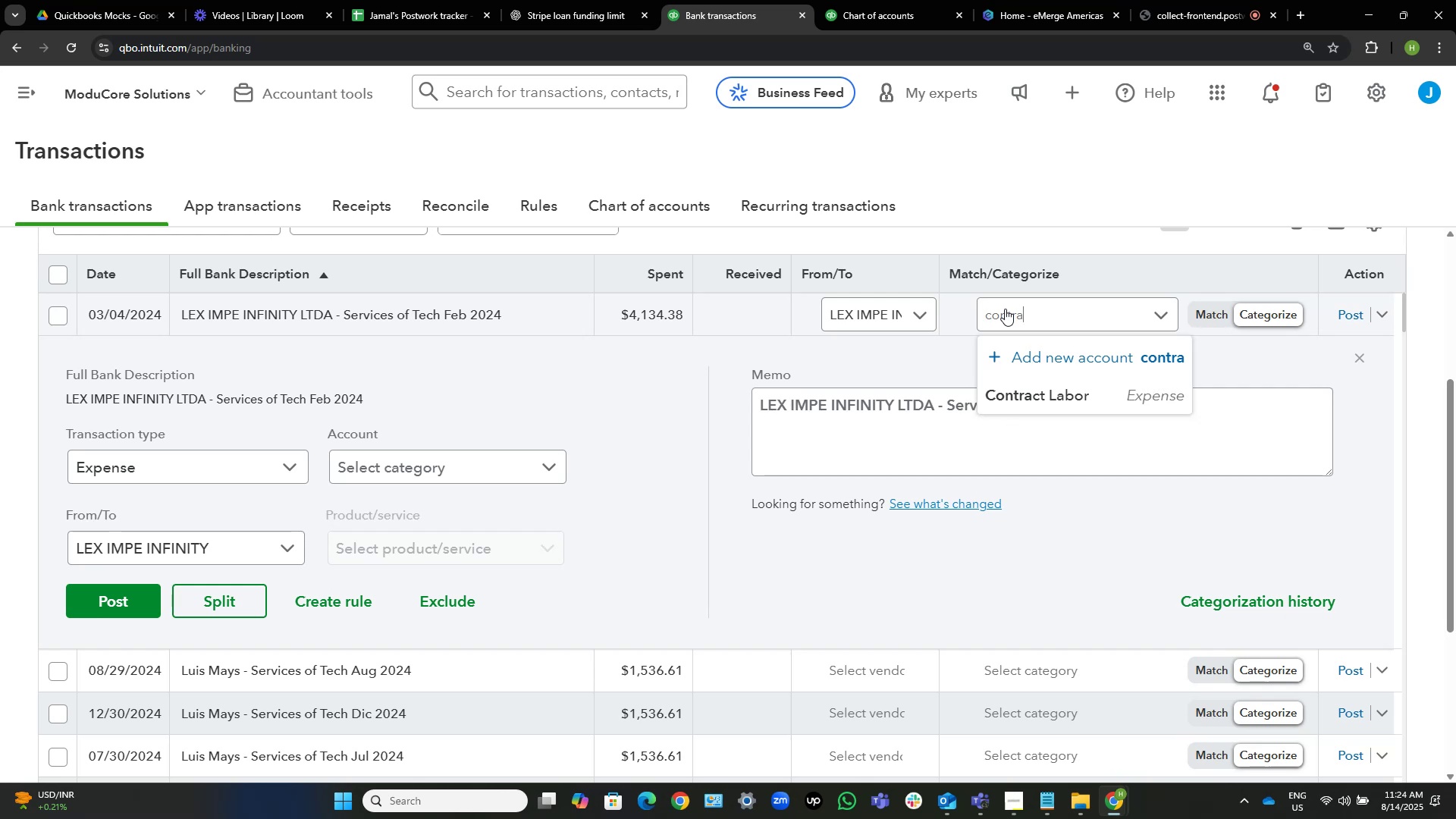 
wait(10.42)
 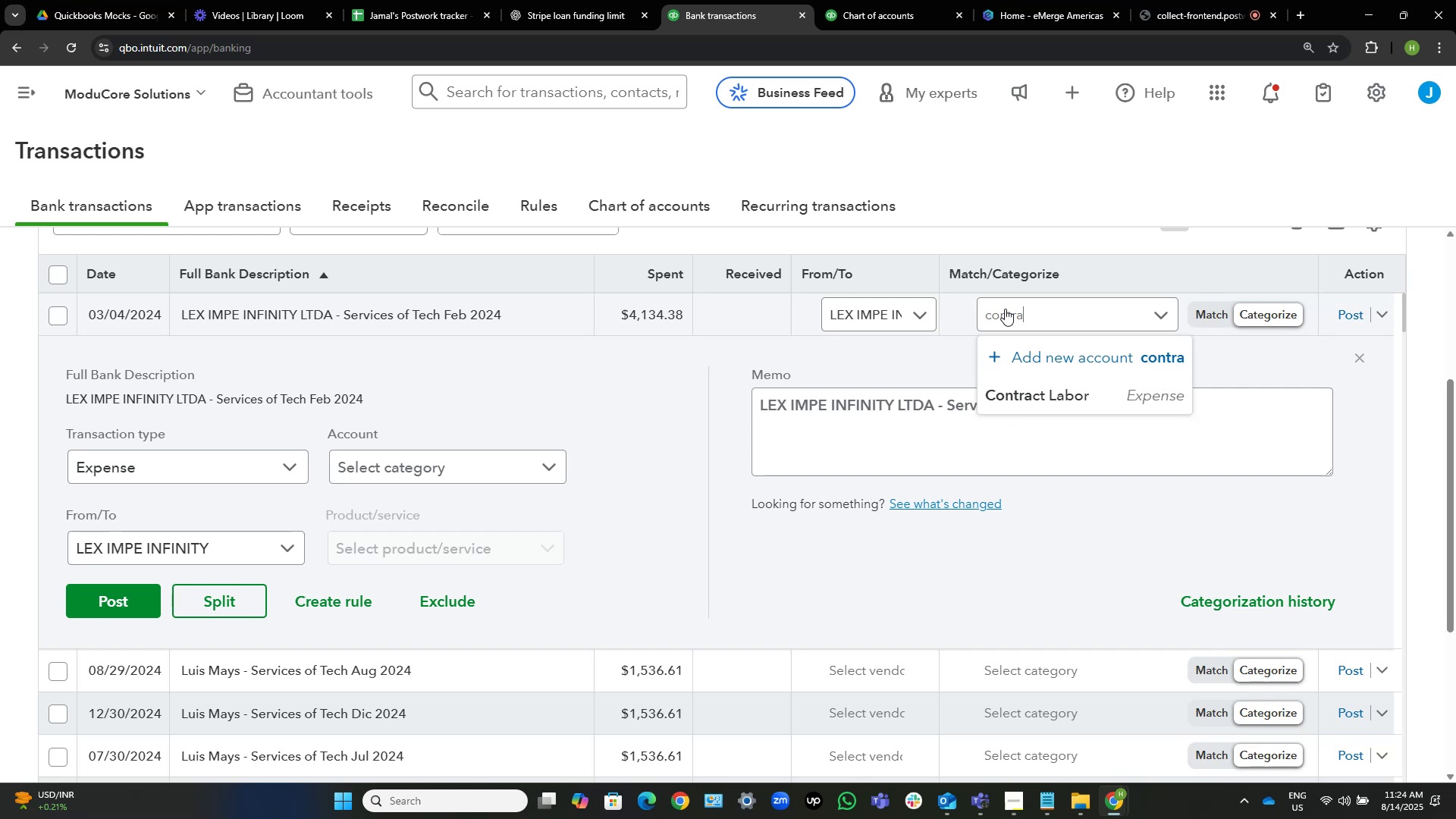 
left_click([1042, 388])
 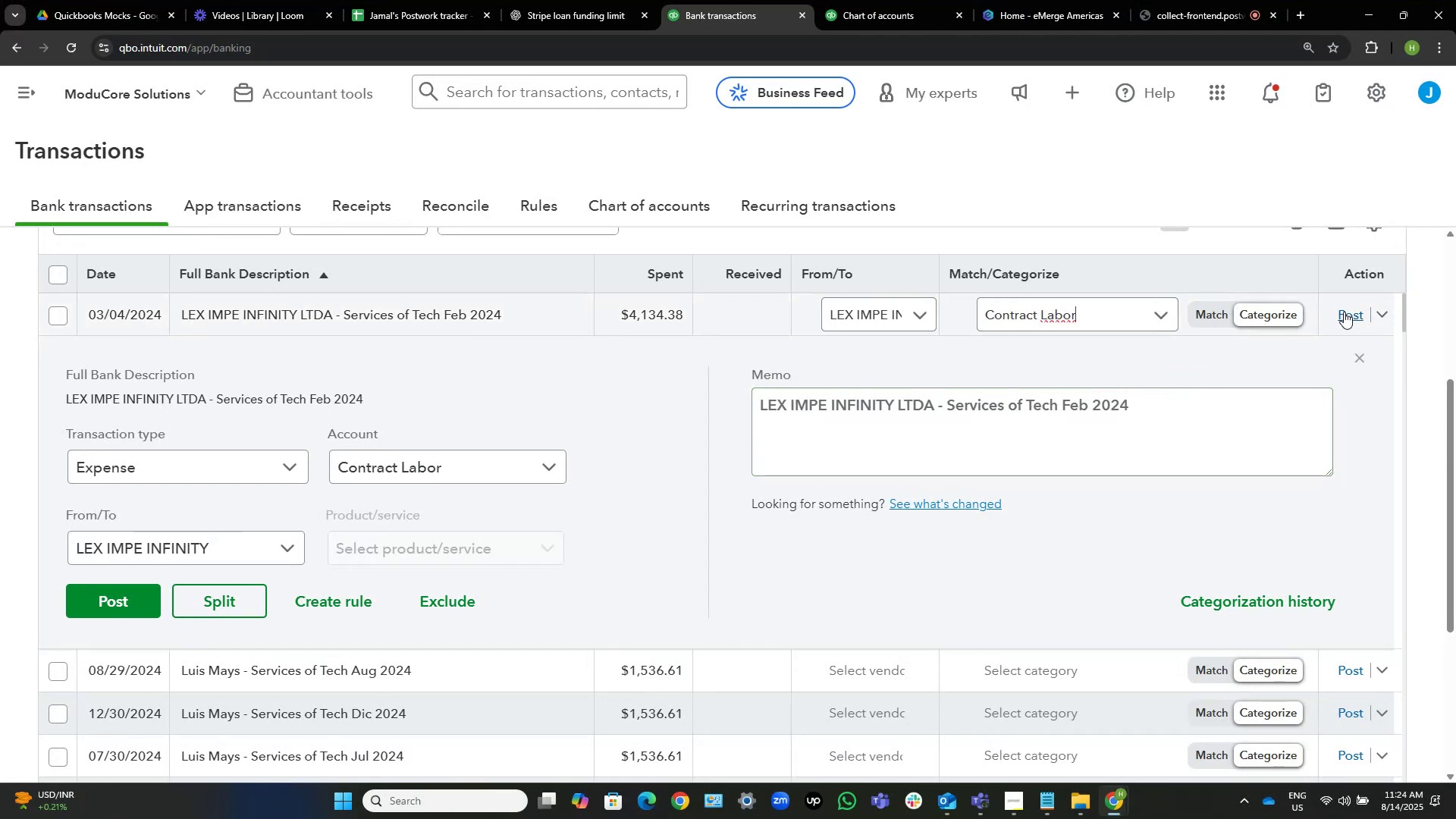 
left_click([1344, 312])
 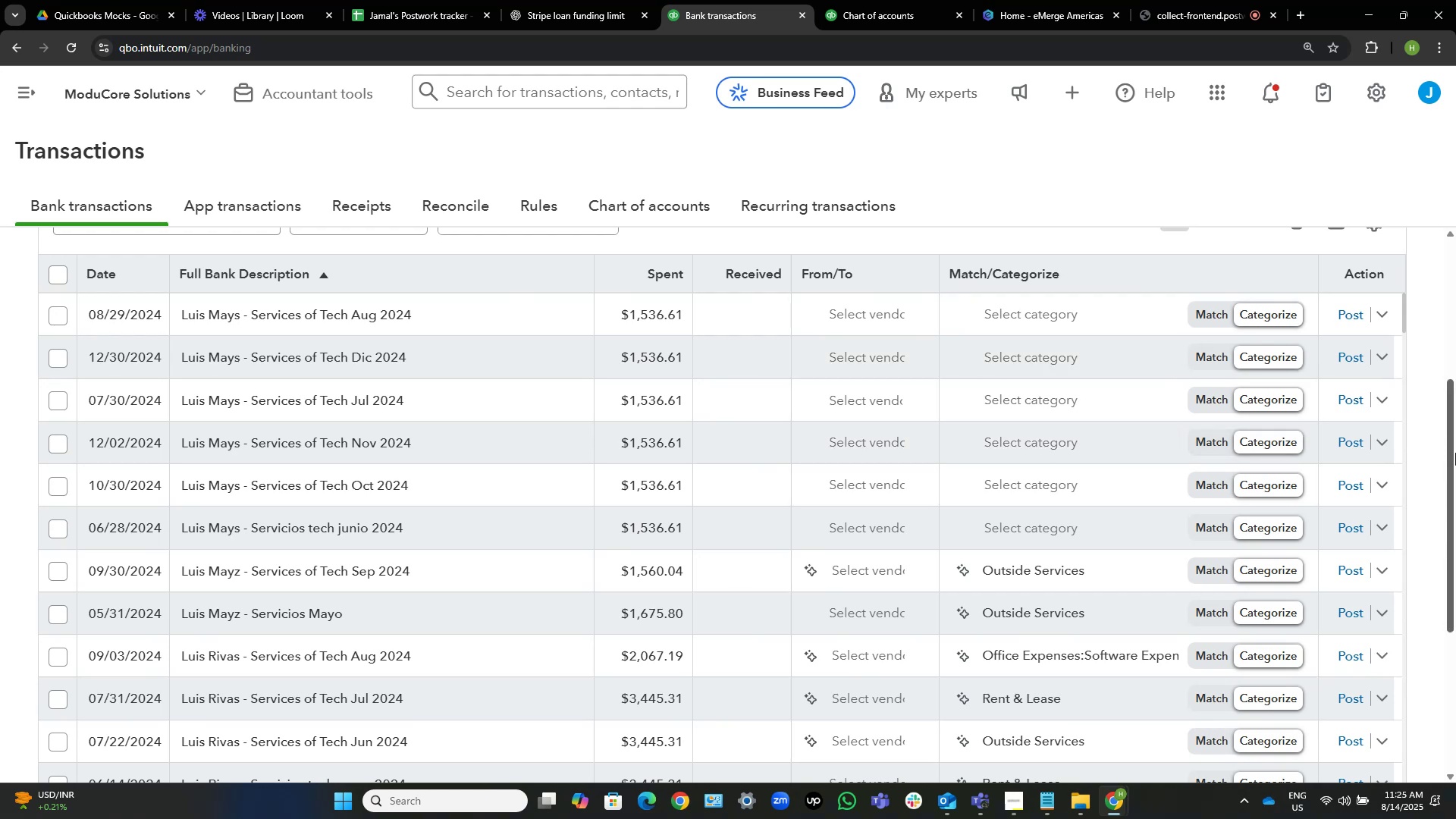 
wait(22.41)
 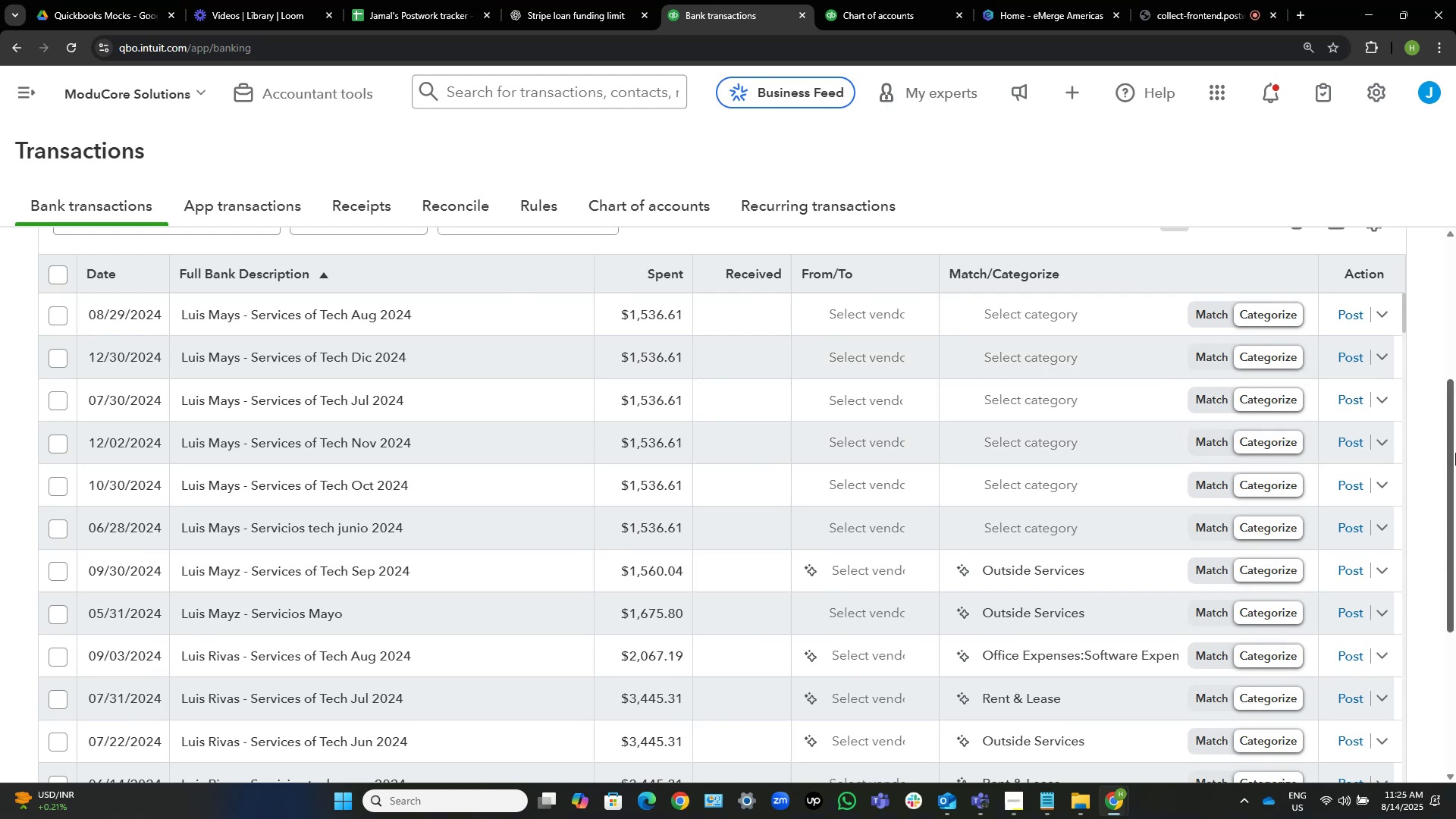 
left_click([1214, 0])
 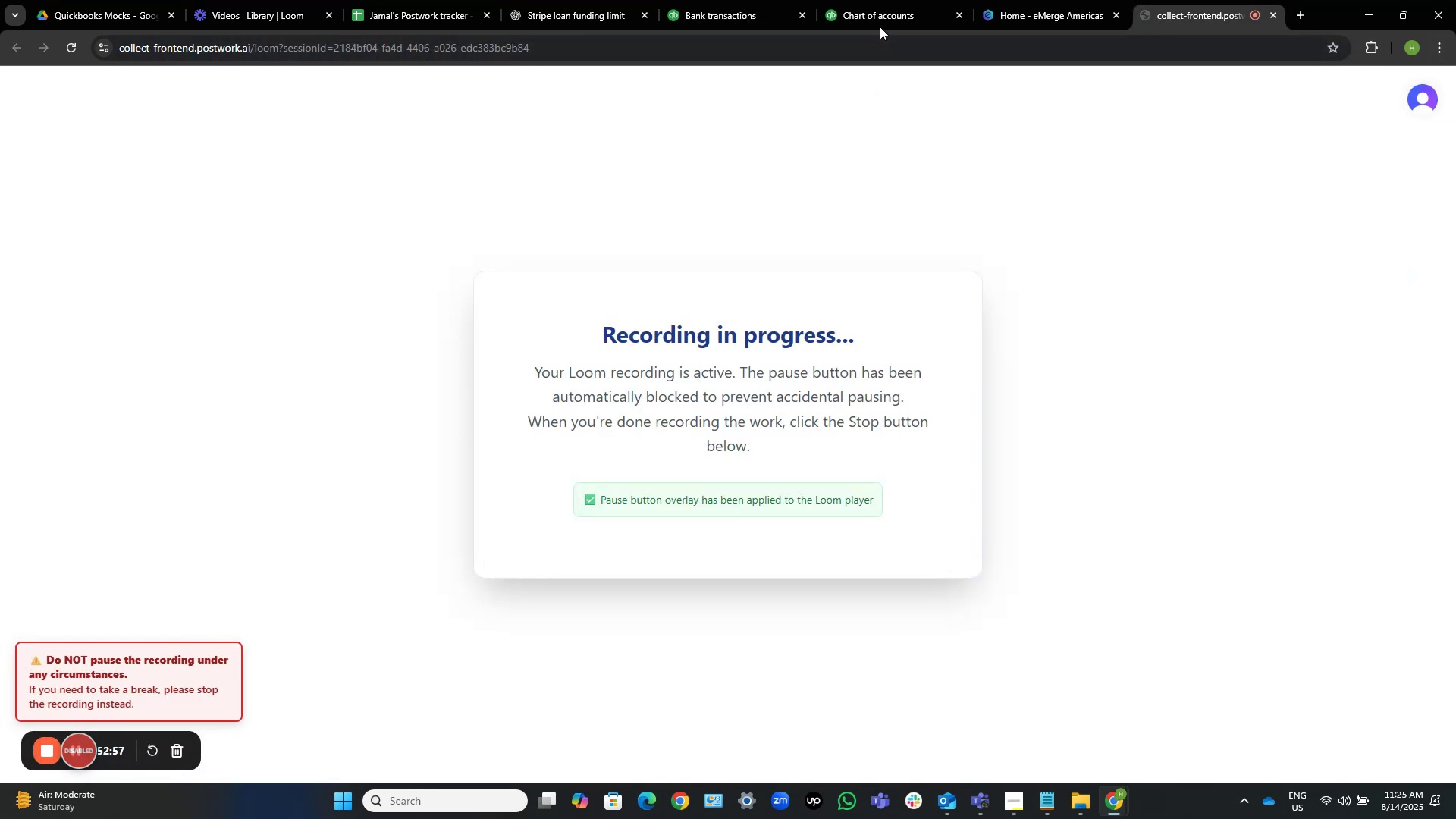 
left_click([750, 0])
 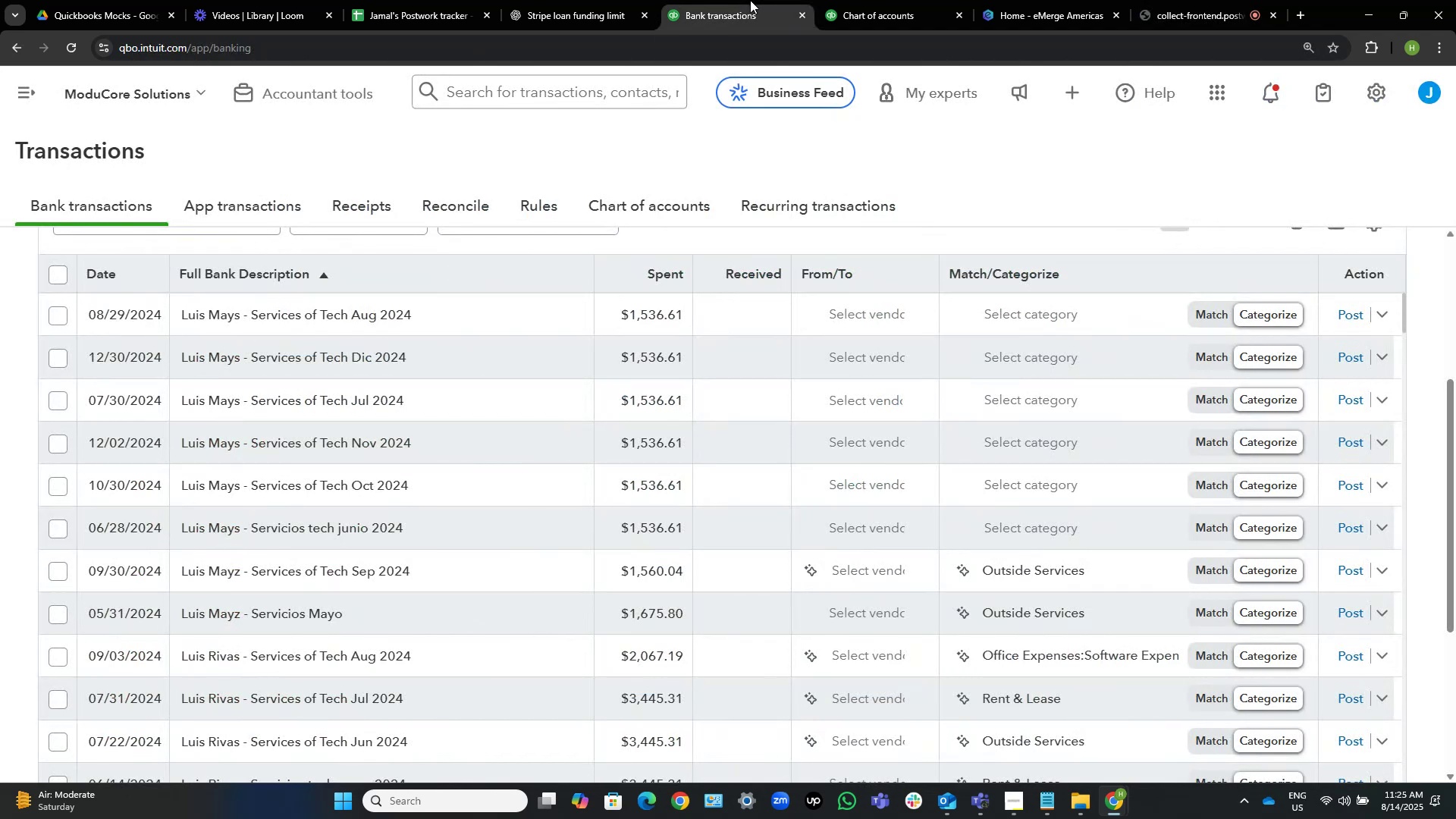 
wait(14.86)
 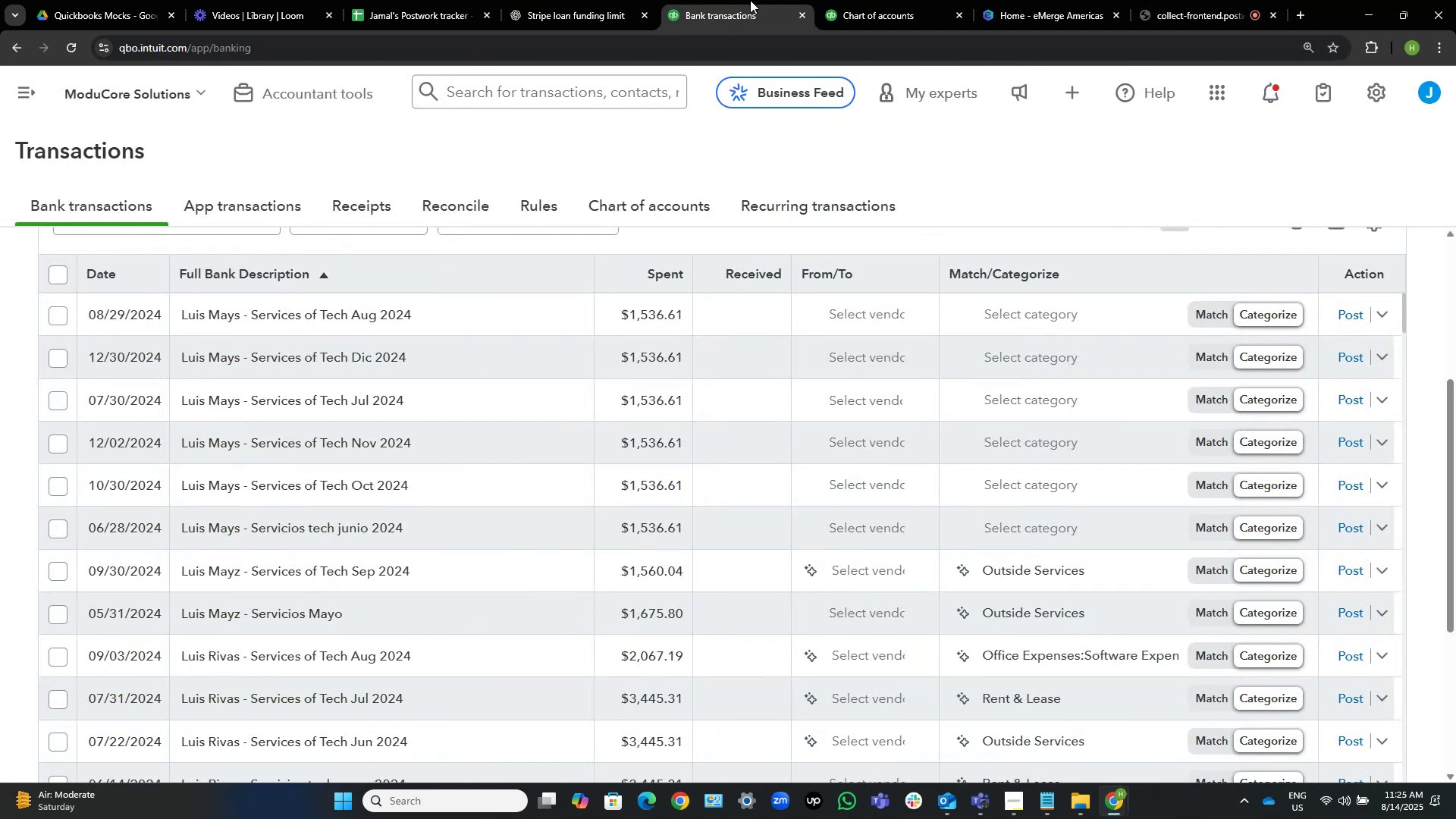 
mouse_move([783, 12])
 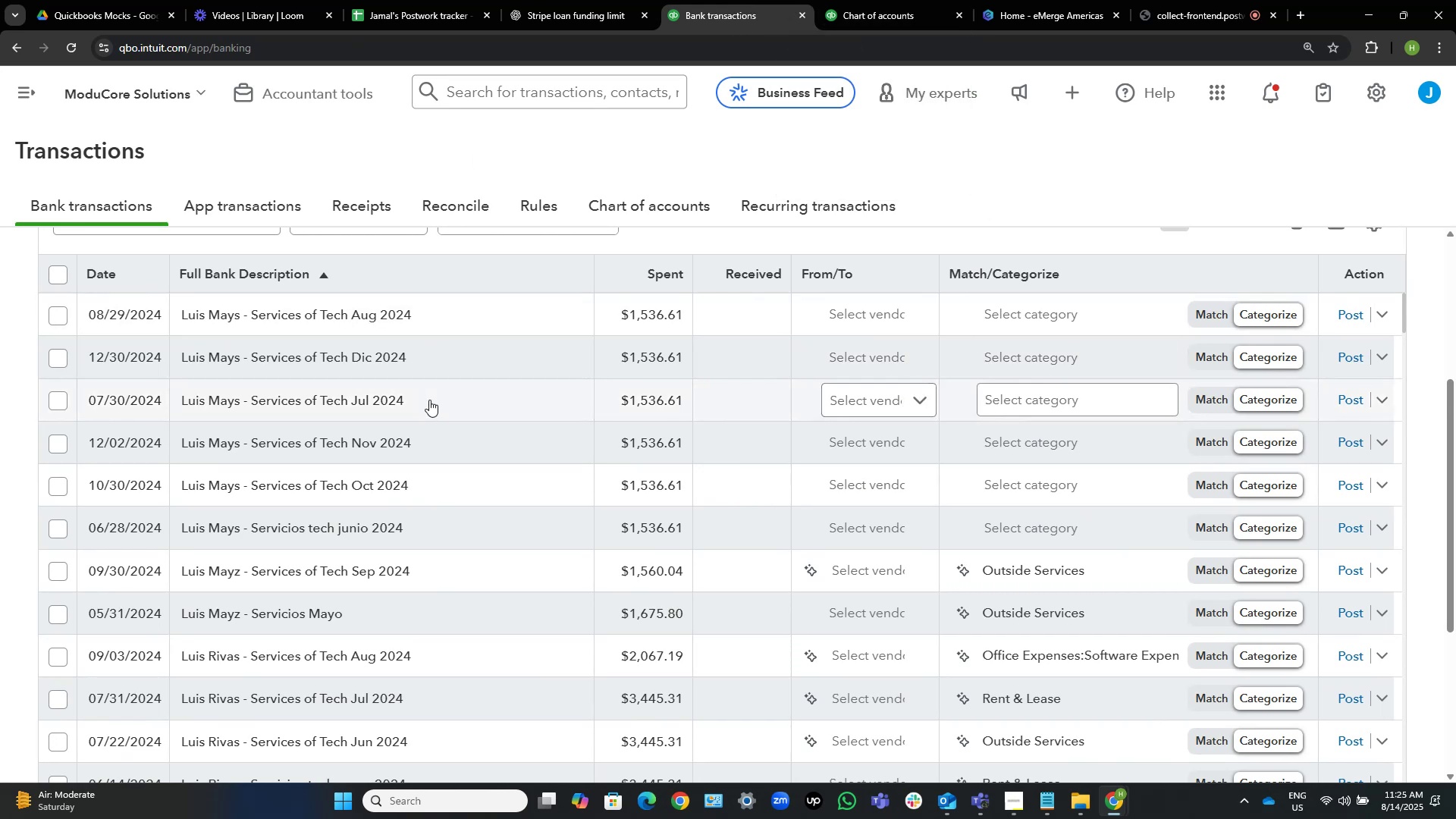 
wait(8.29)
 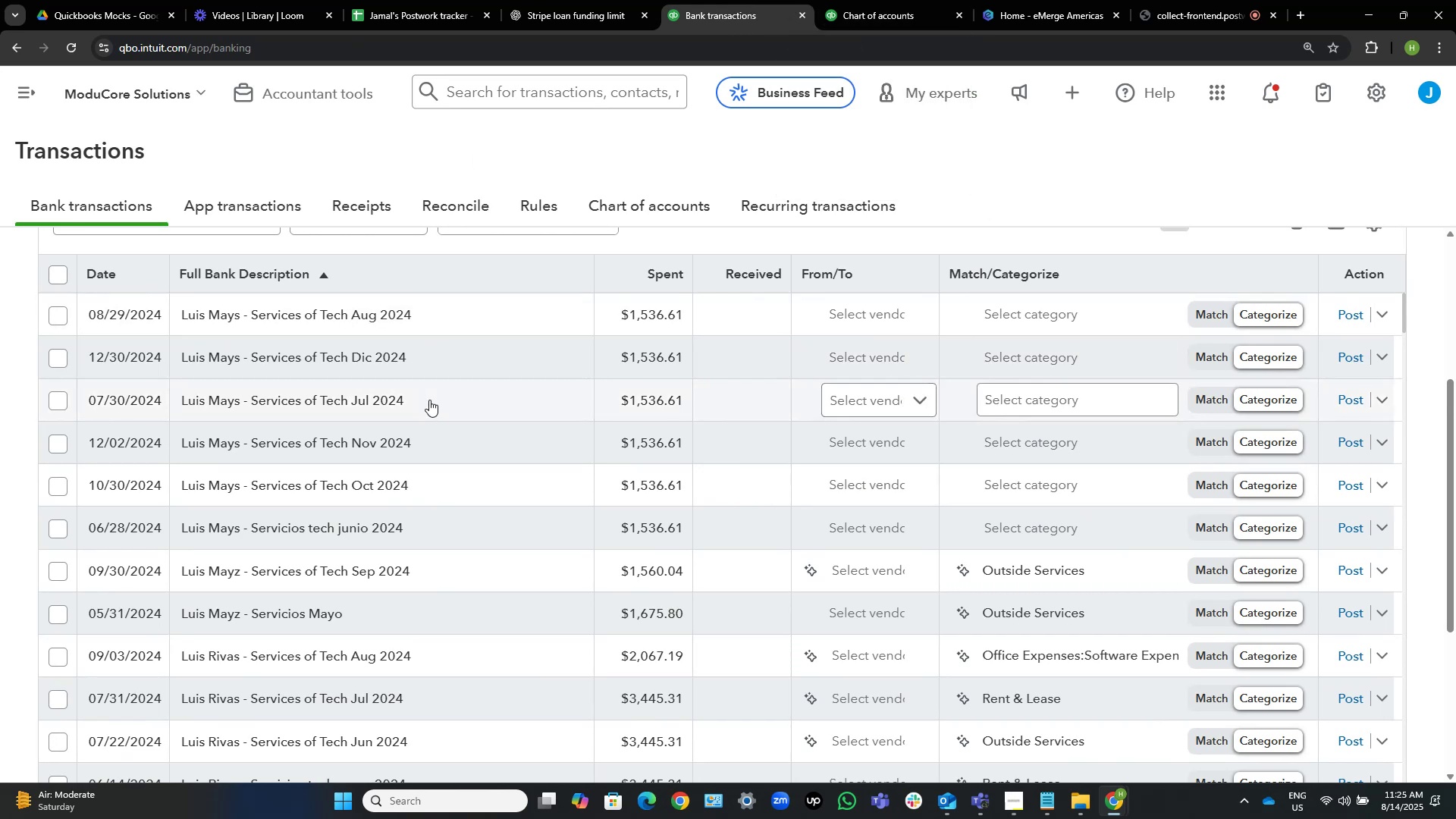 
left_click([58, 617])
 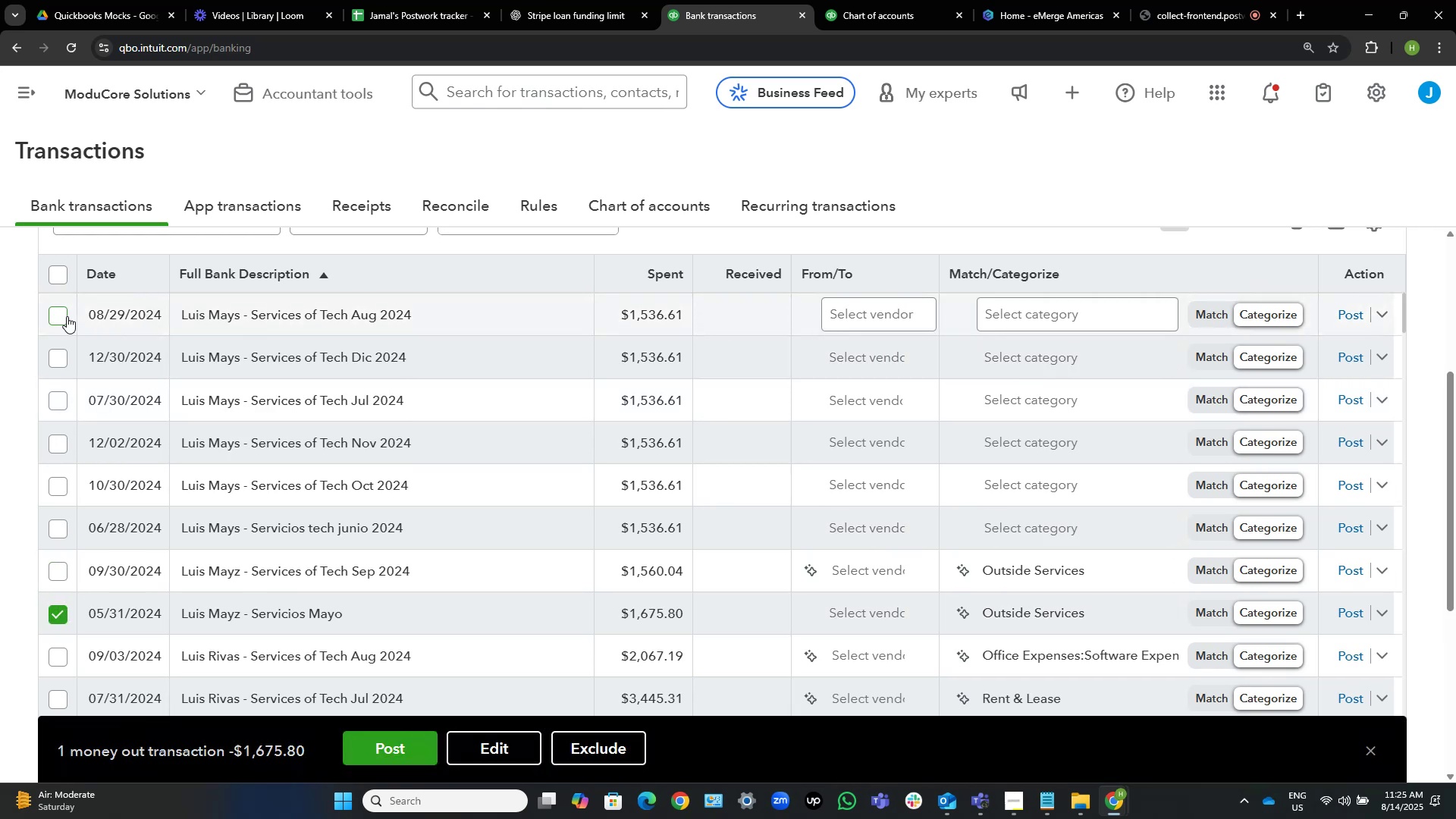 
left_click([60, 311])
 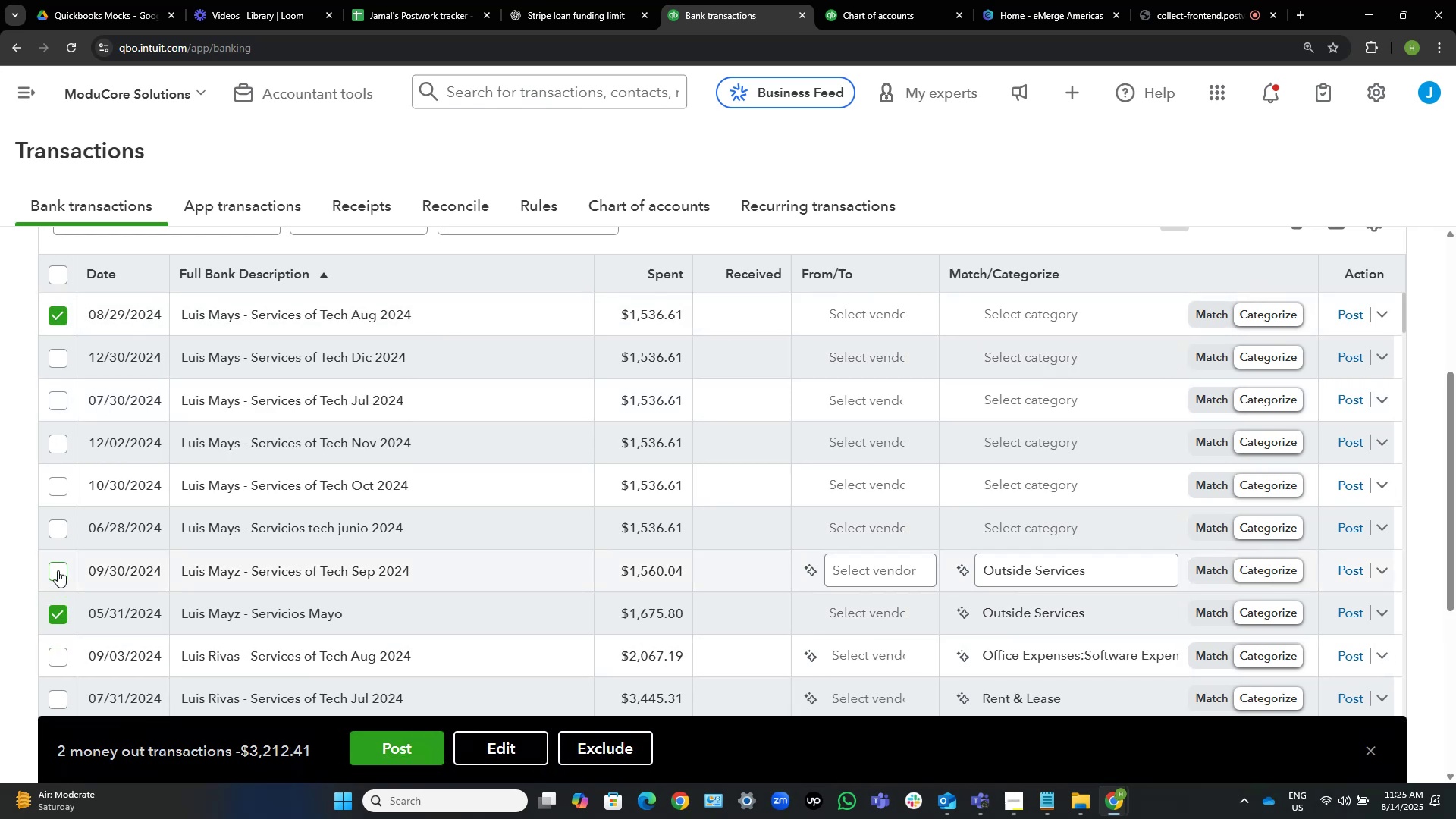 
left_click([58, 570])
 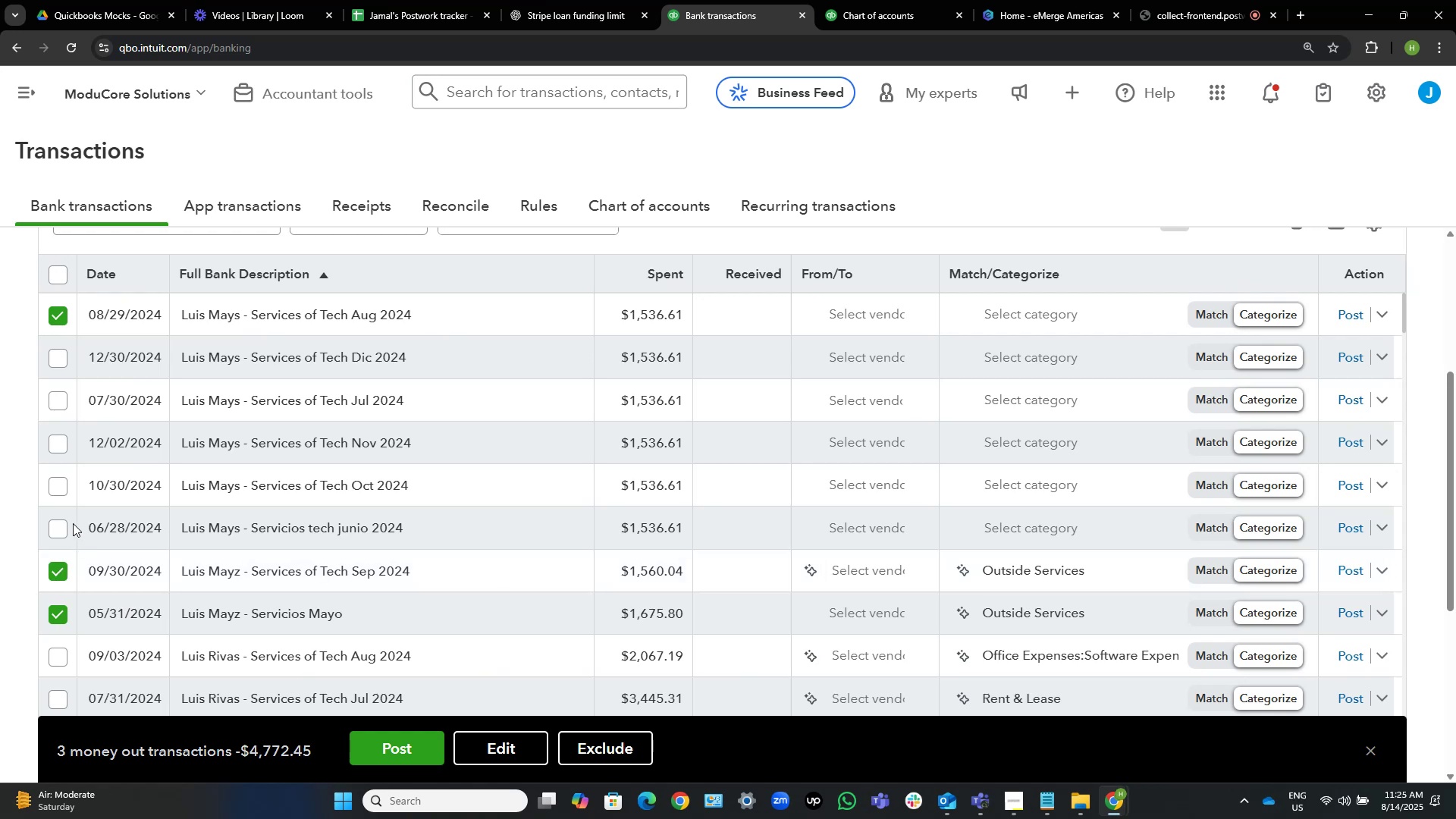 
left_click([57, 526])
 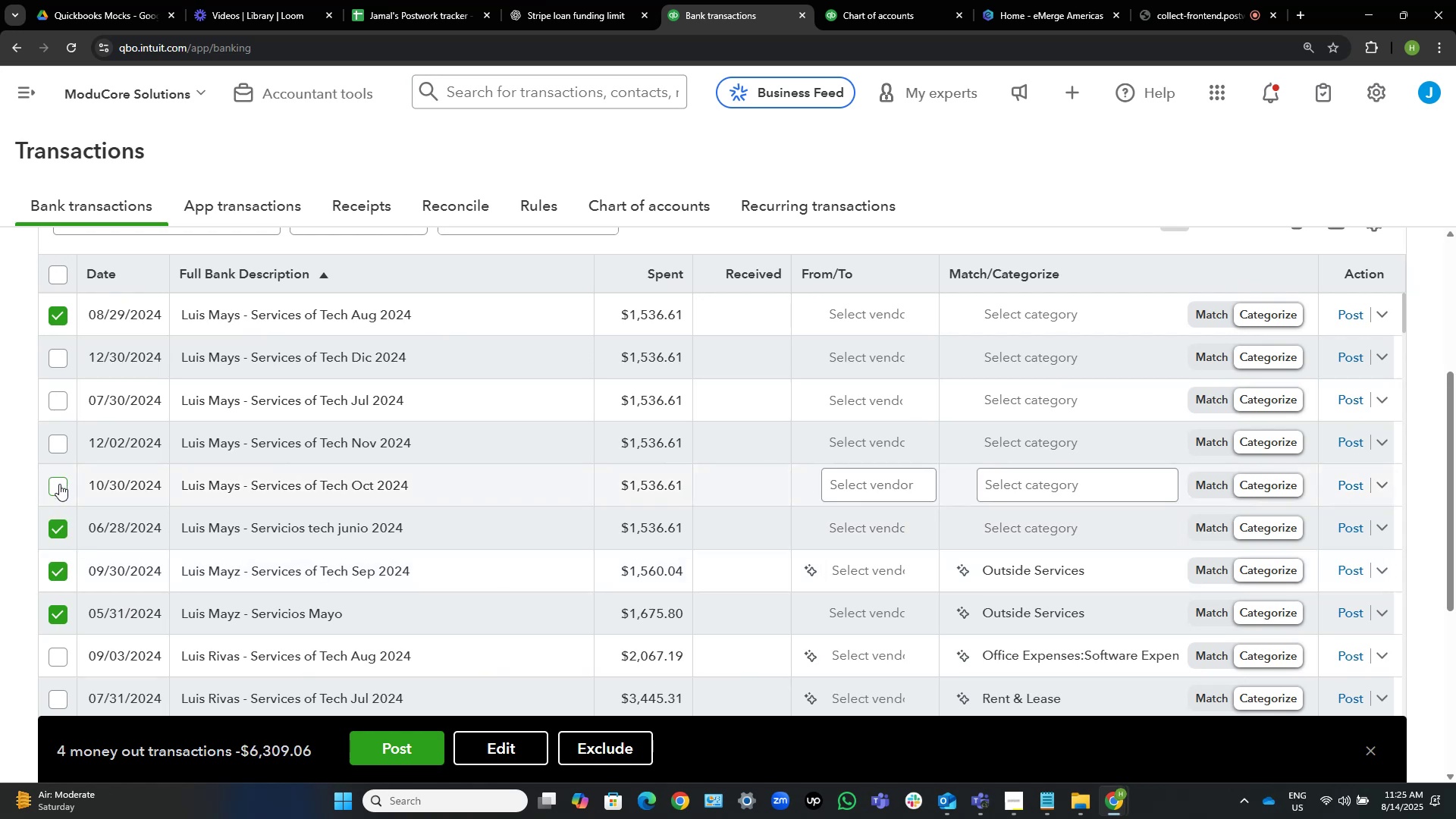 
left_click([59, 485])
 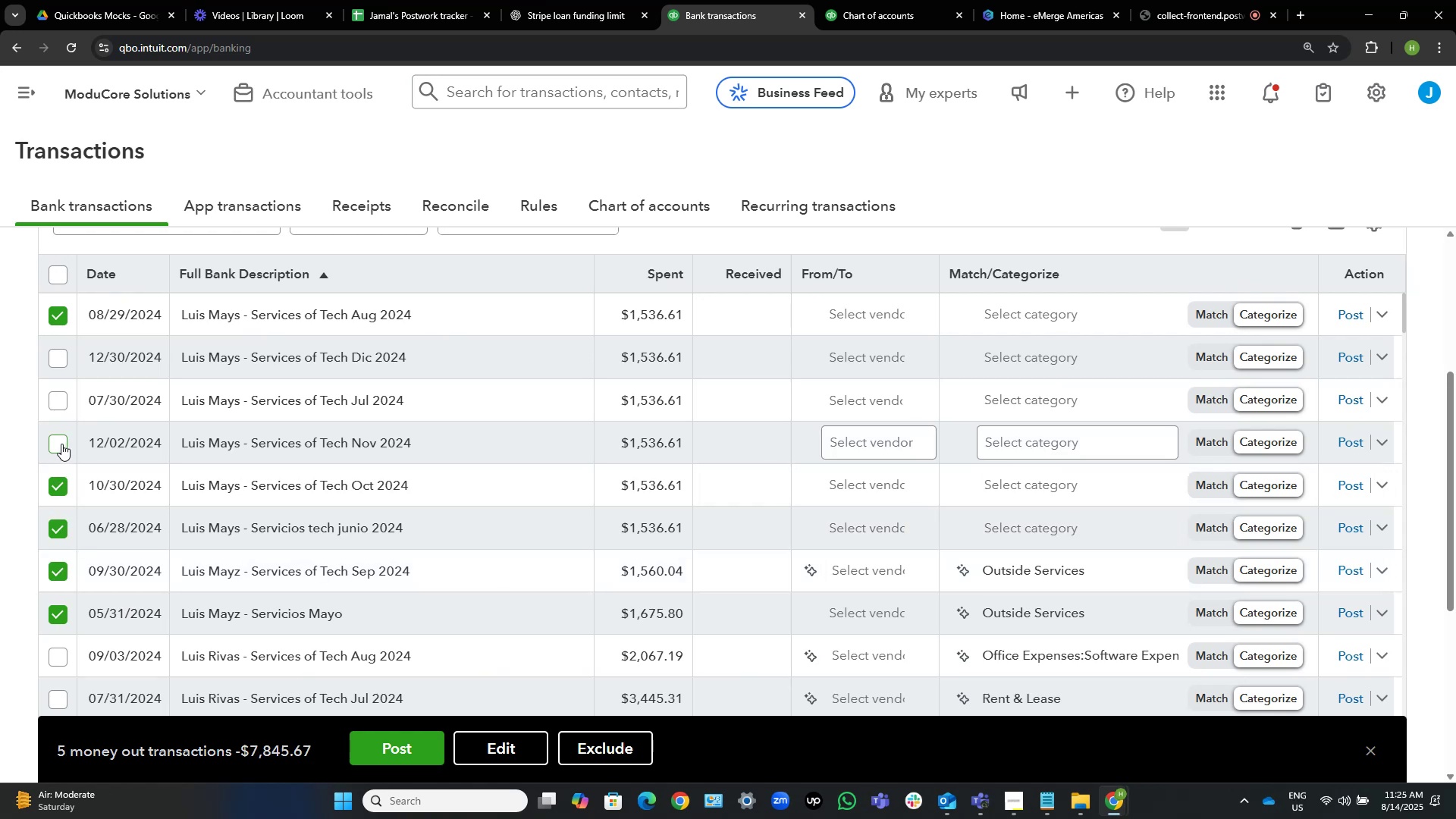 
left_click([61, 444])
 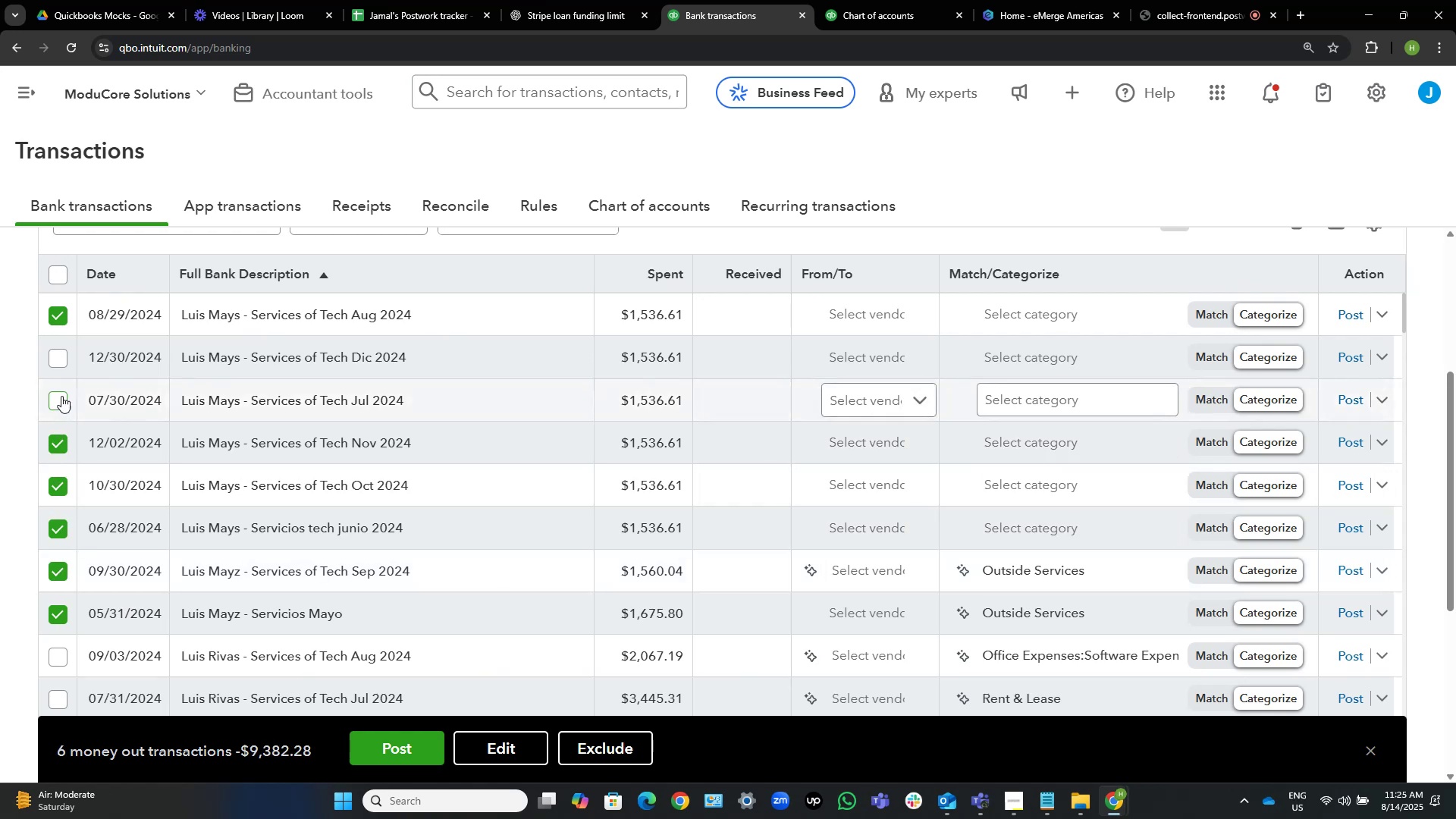 
left_click([61, 396])
 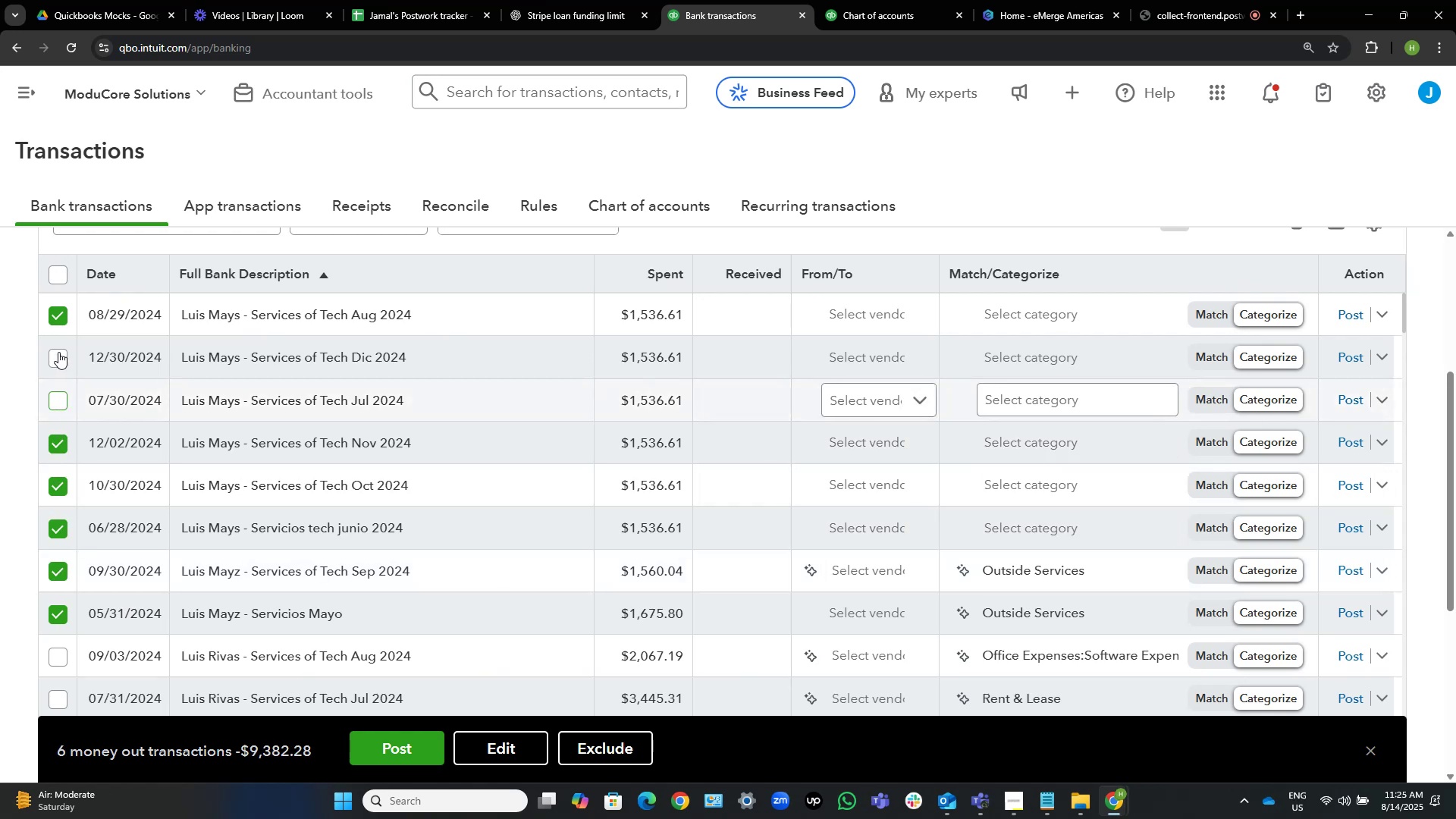 
left_click([58, 352])
 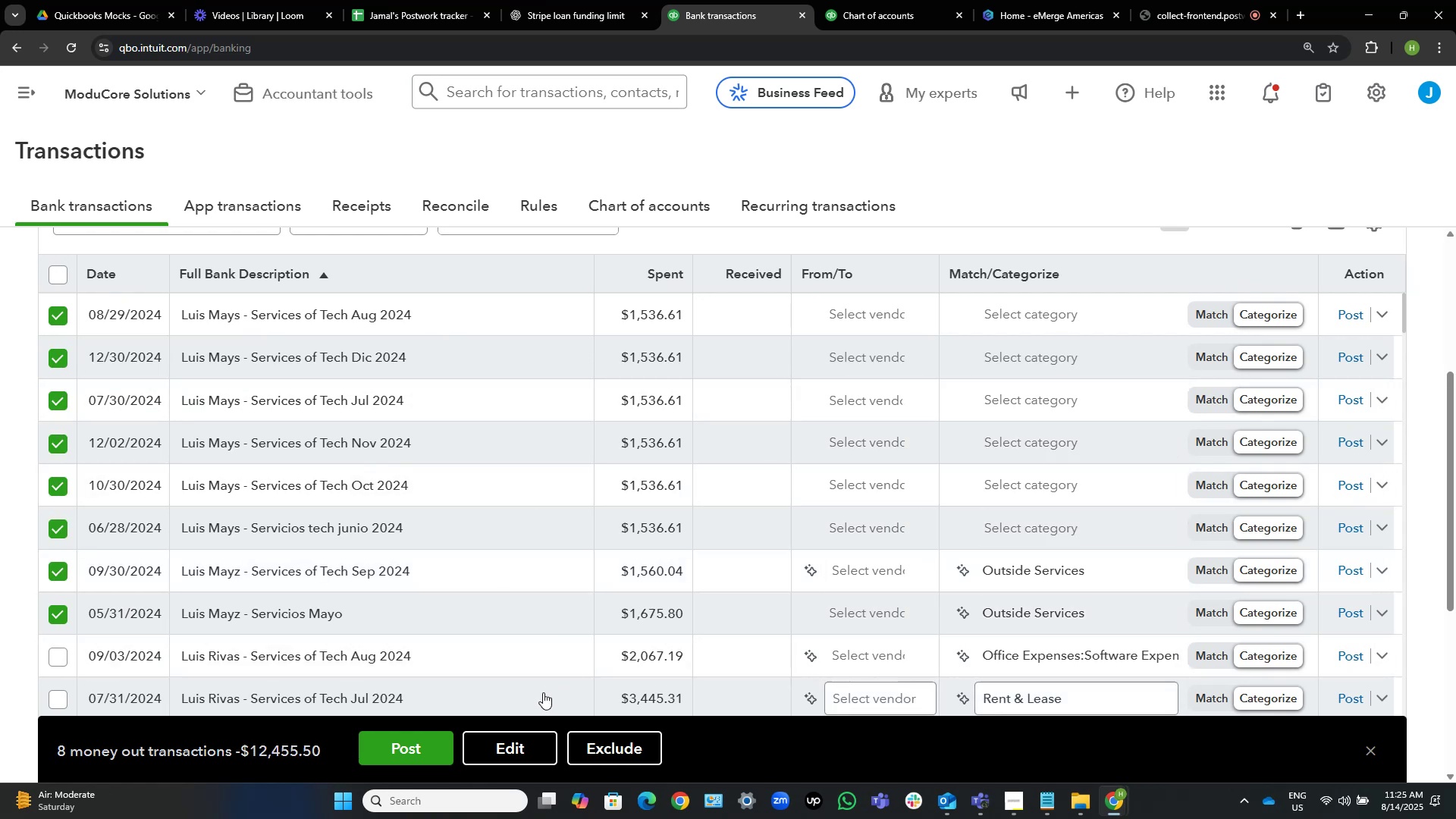 
left_click([512, 736])
 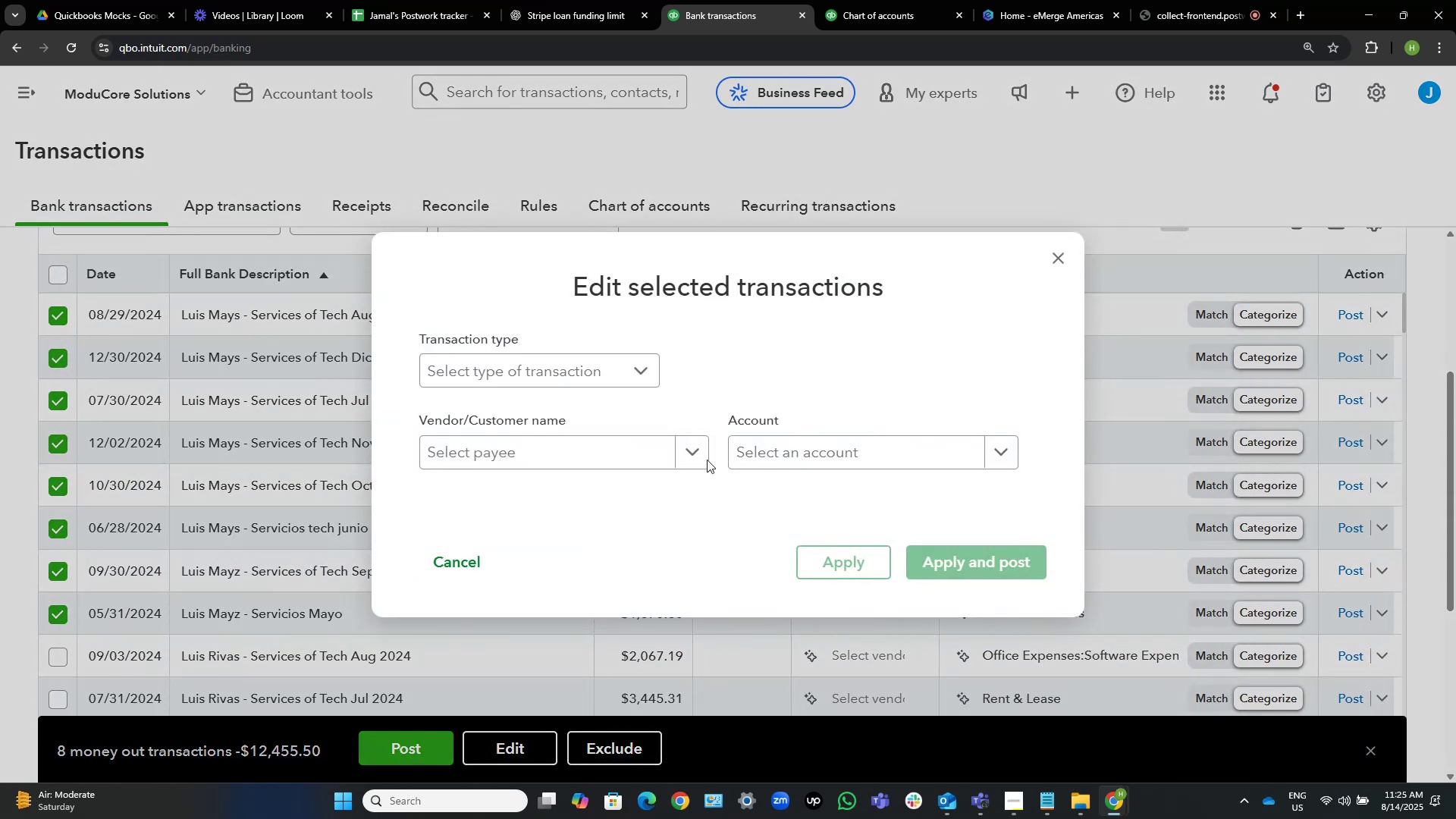 
left_click([641, 446])
 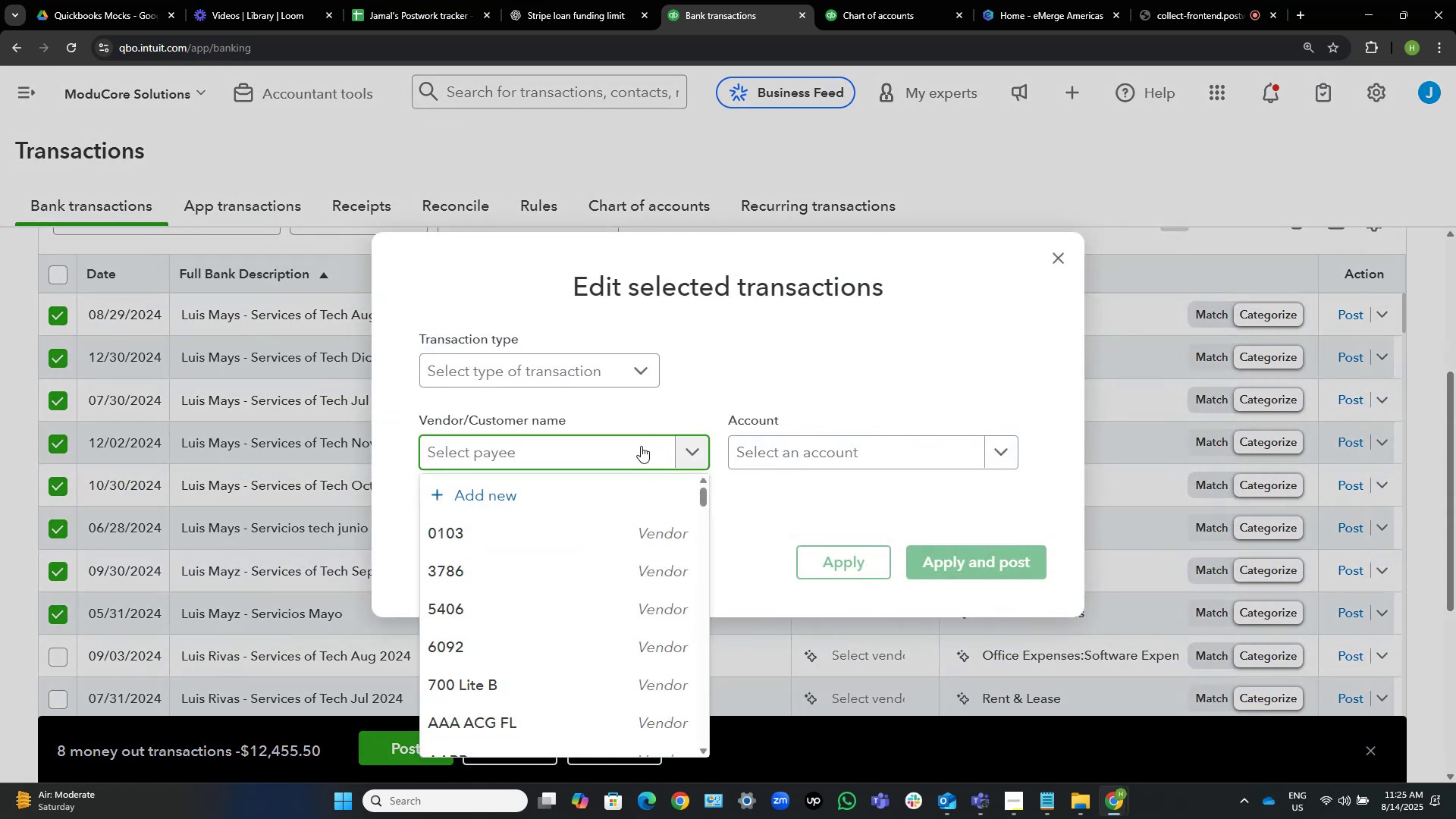 
type(Luis Mays)
 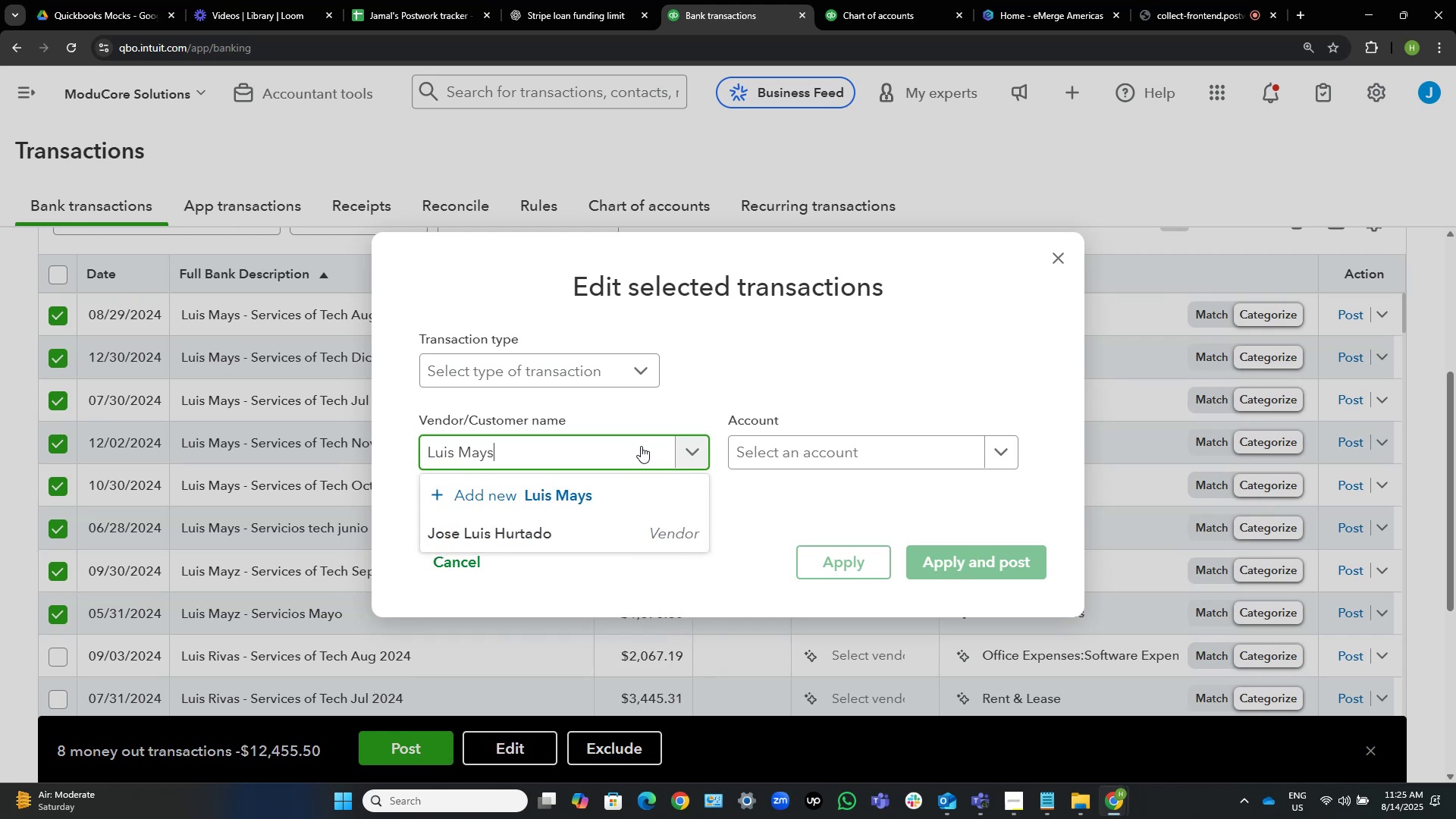 
left_click([601, 490])
 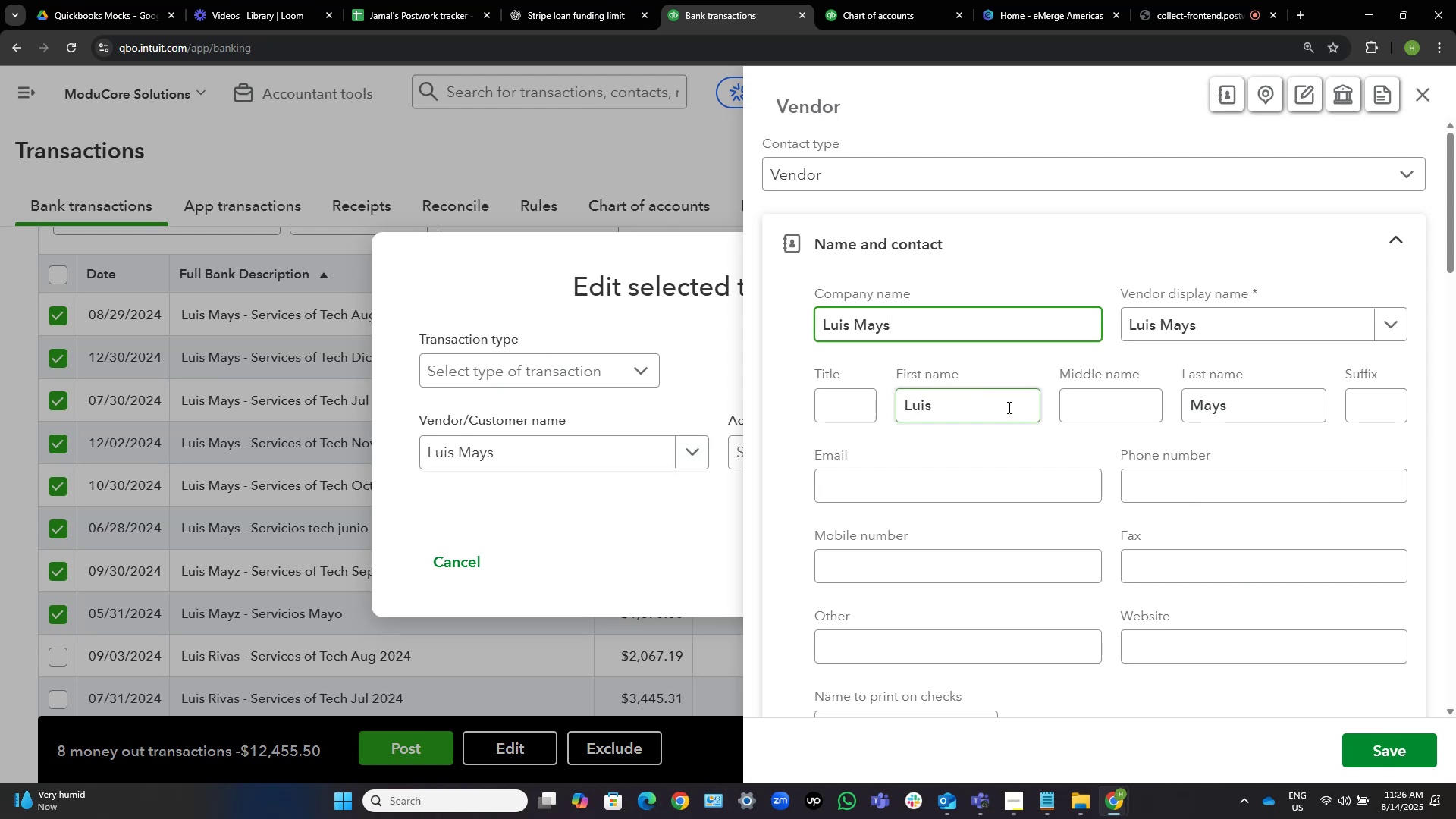 
wait(8.22)
 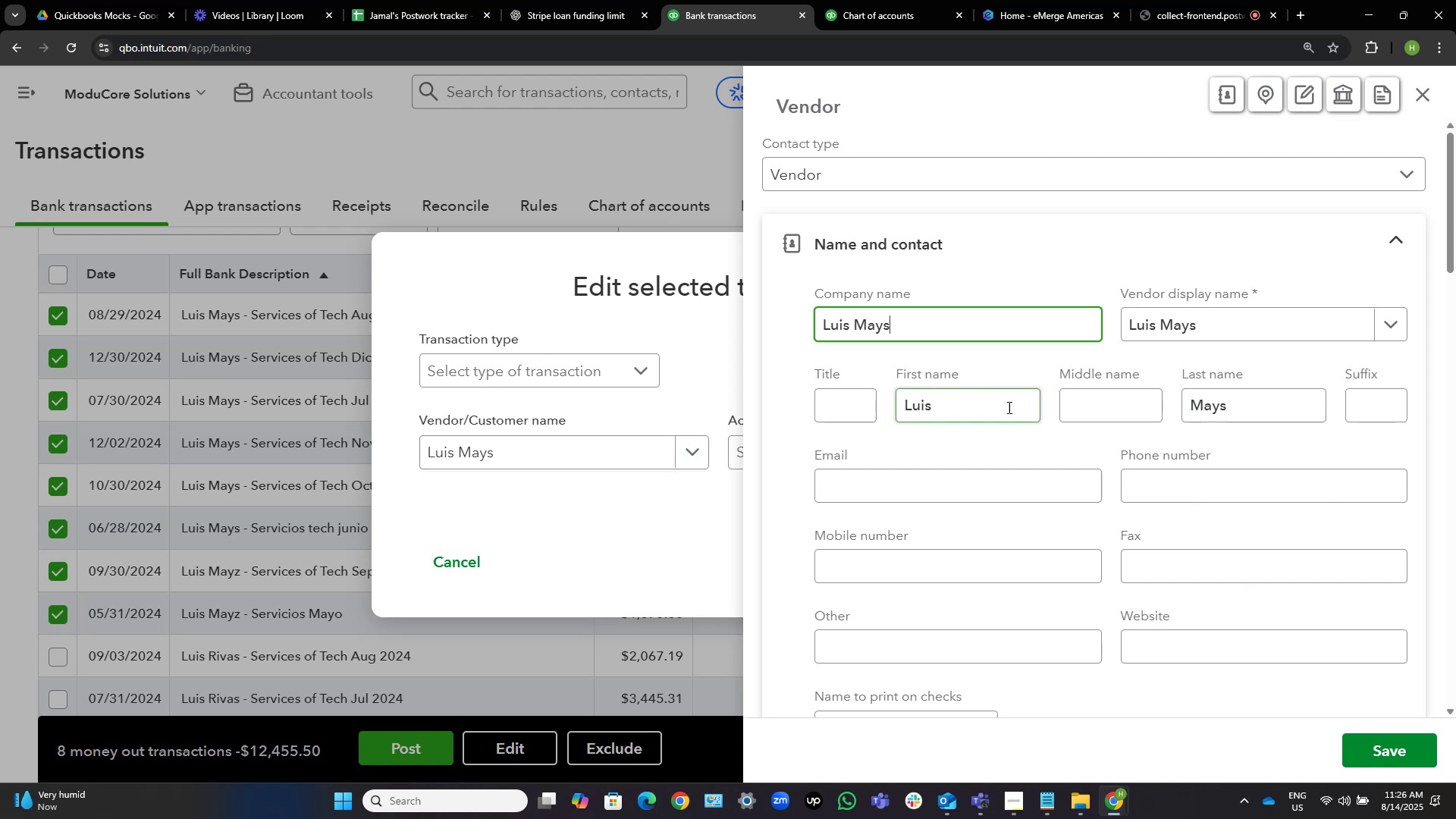 
left_click([1407, 751])
 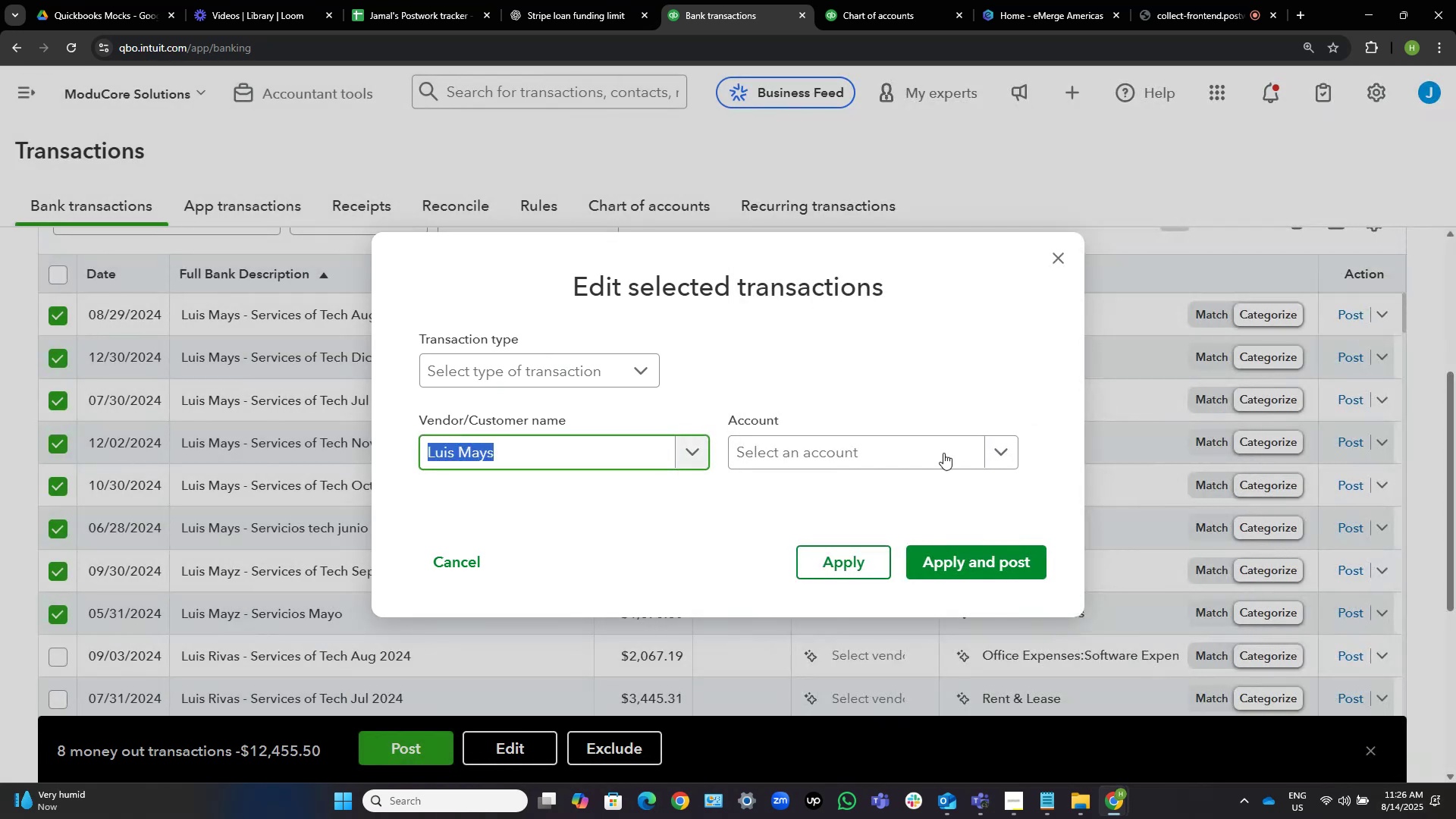 
left_click([868, 457])
 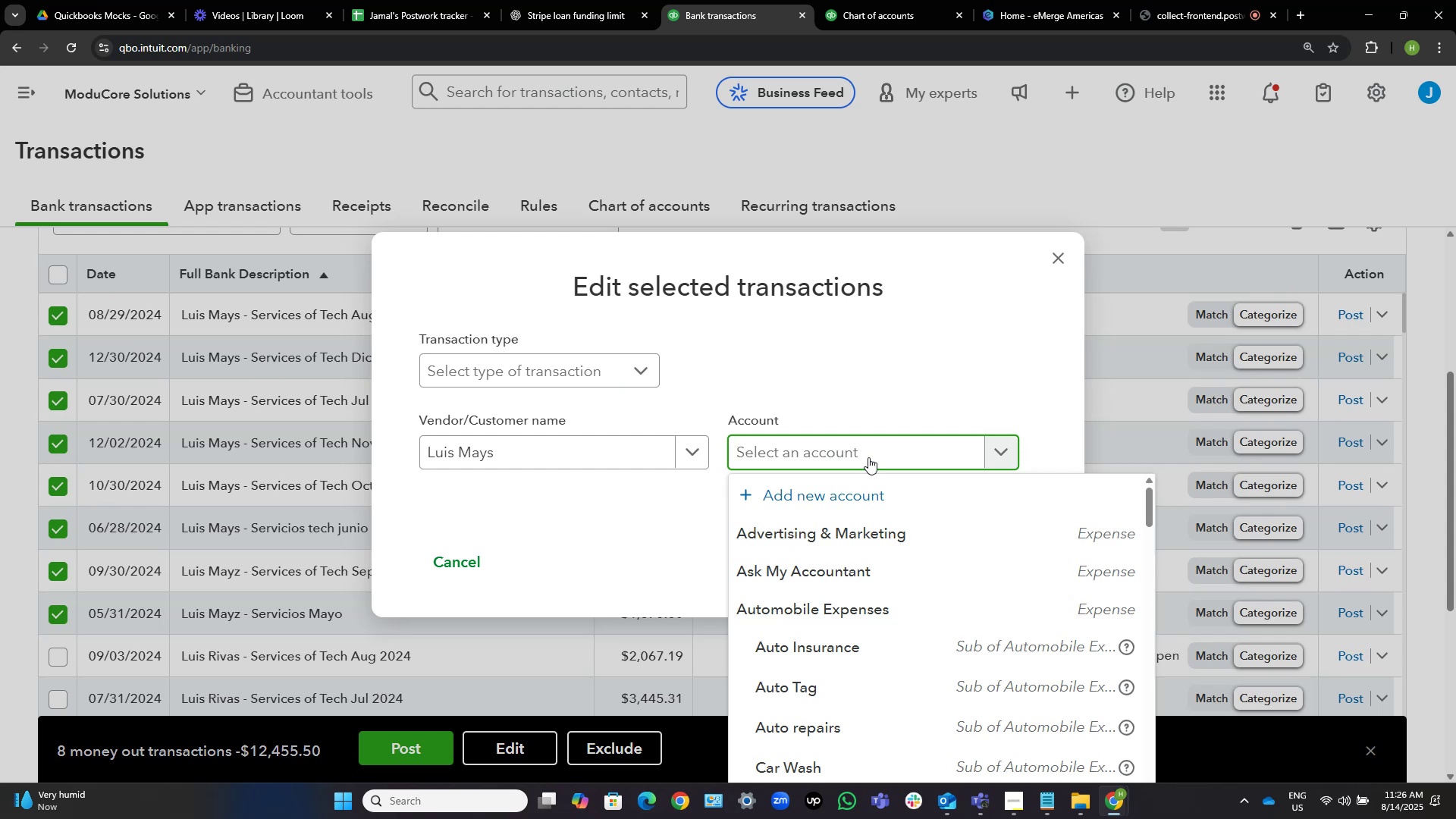 
type(contr)
 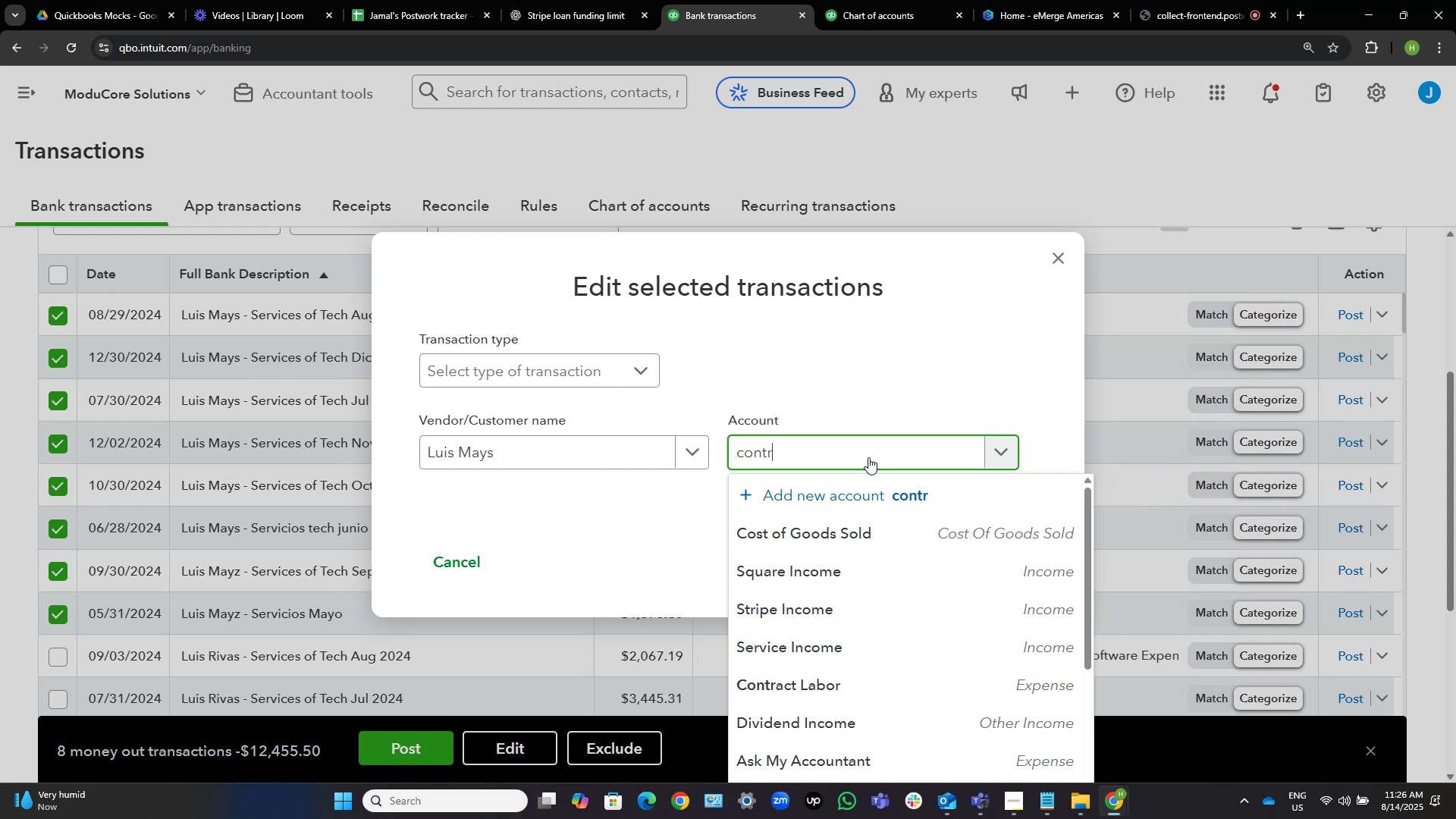 
hold_key(key=A, duration=0.34)
 